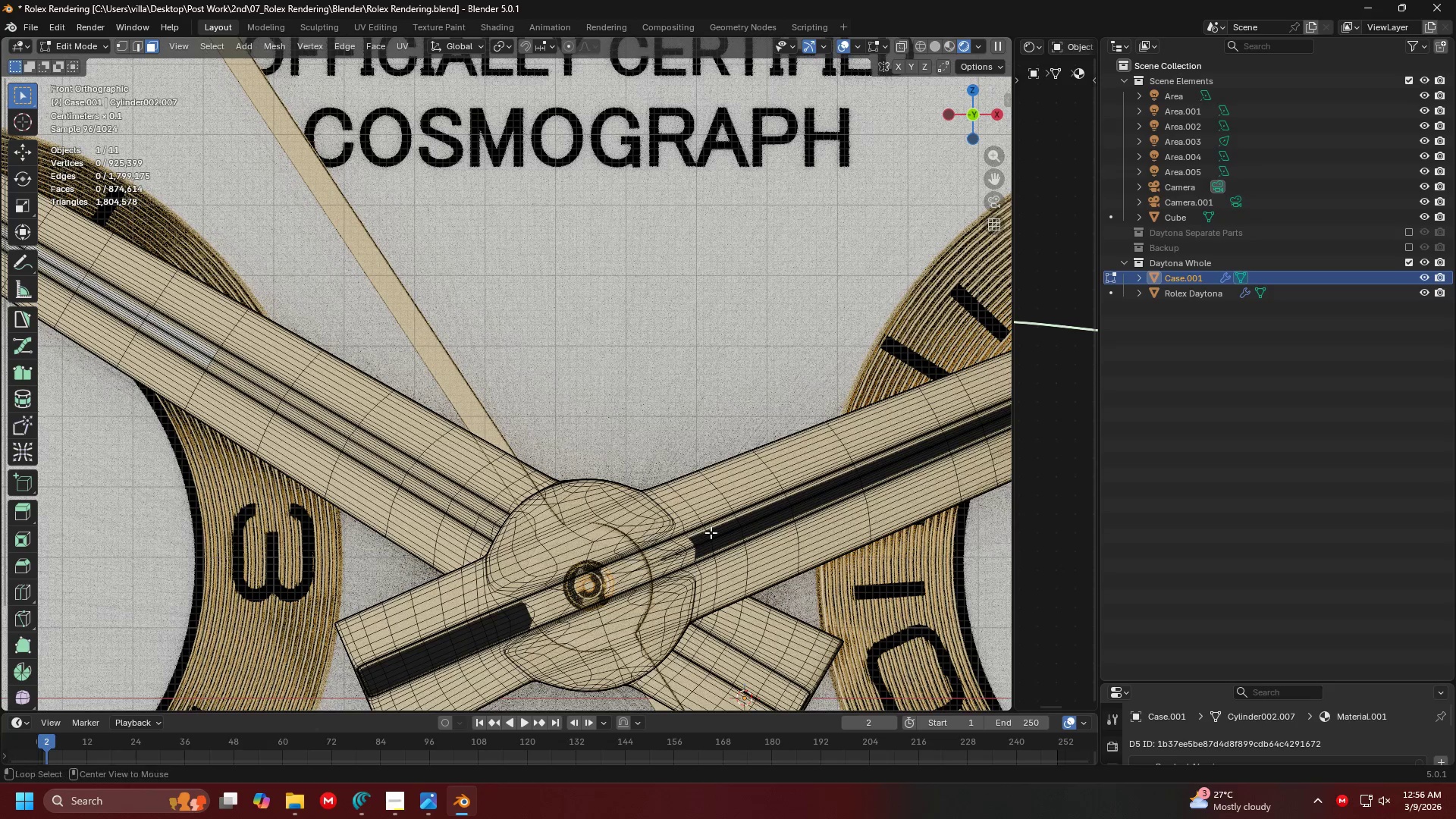 
key(Alt+Tab)
 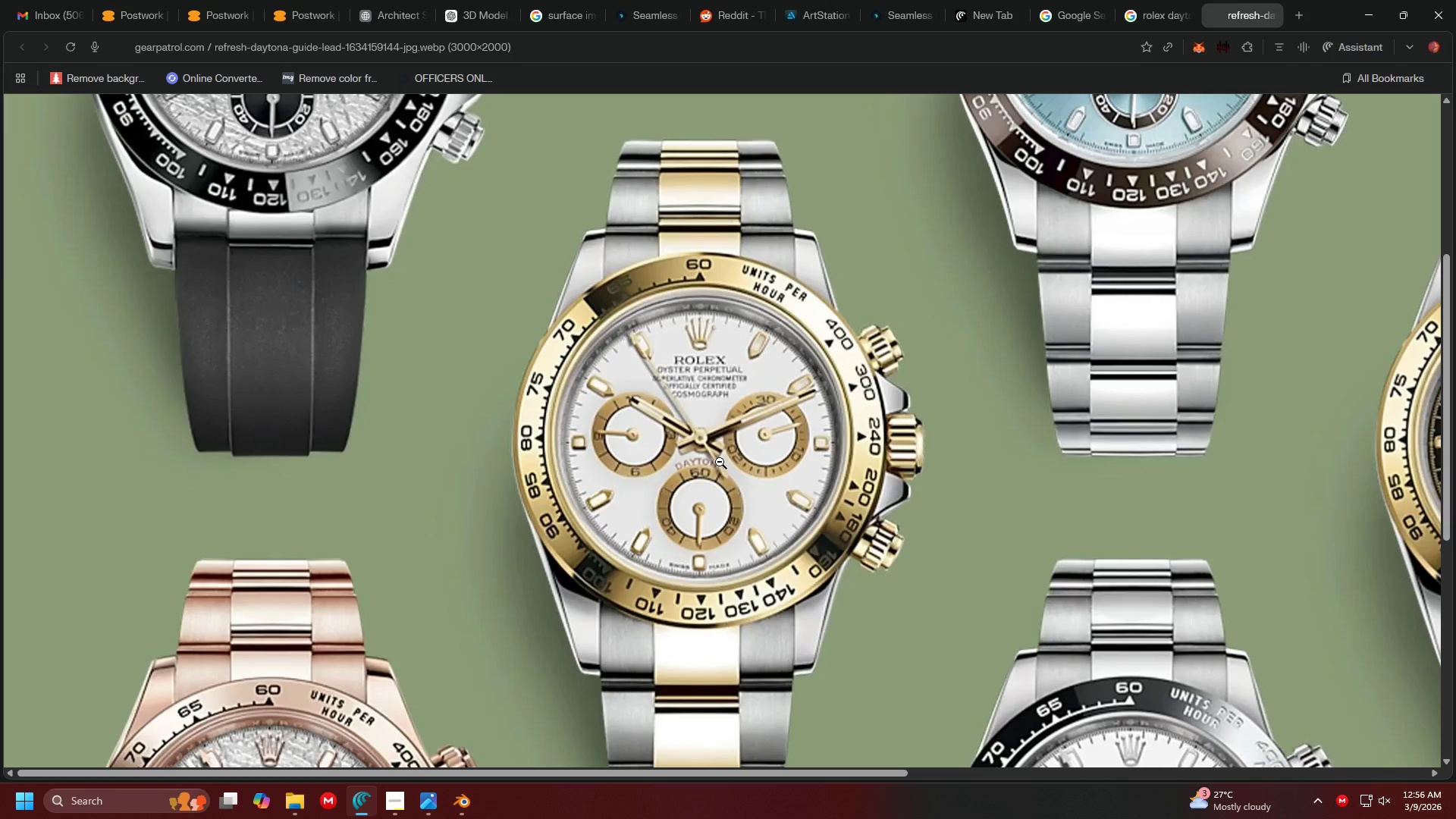 
key(Alt+AltLeft)
 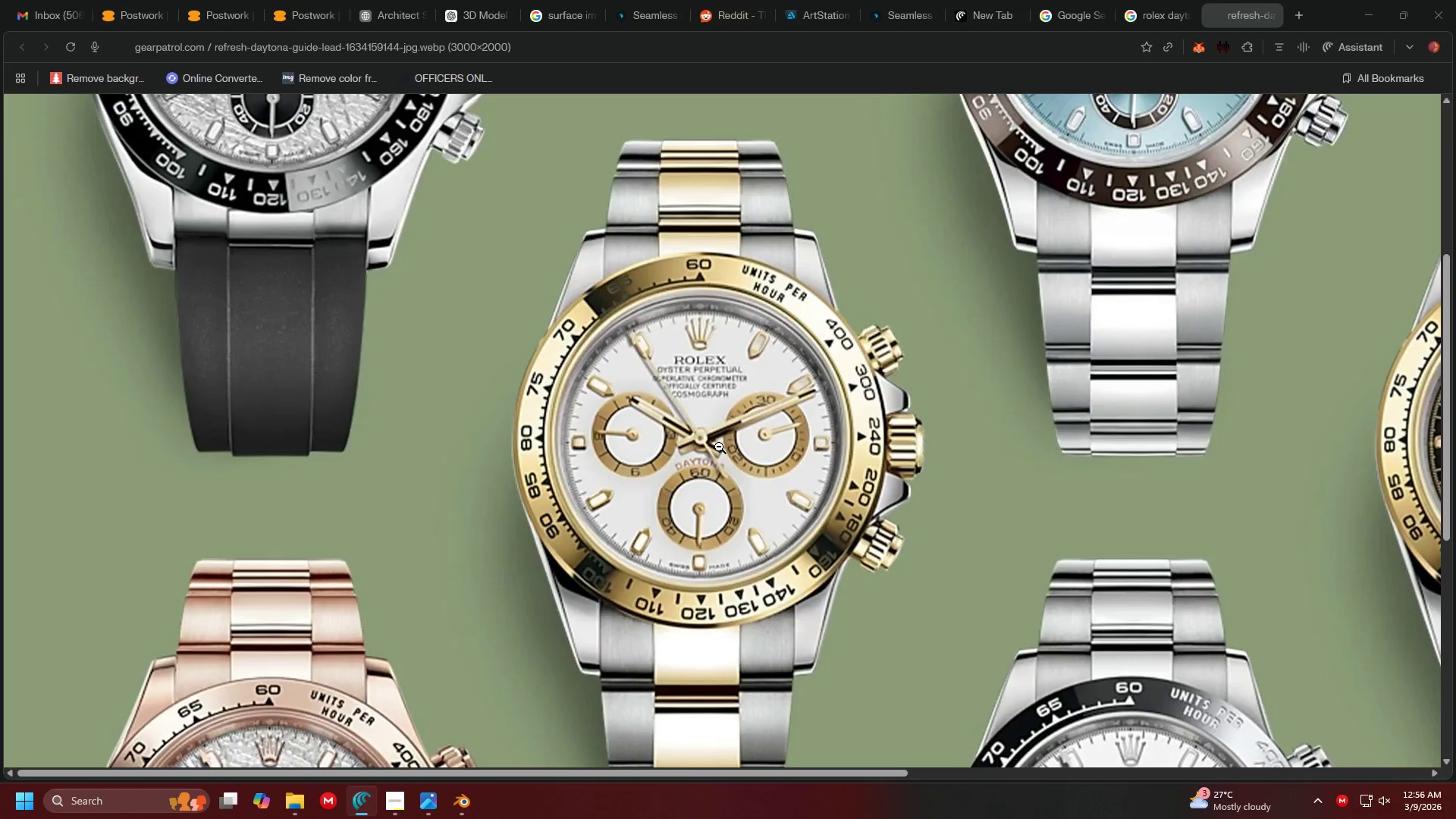 
key(Alt+Tab)
 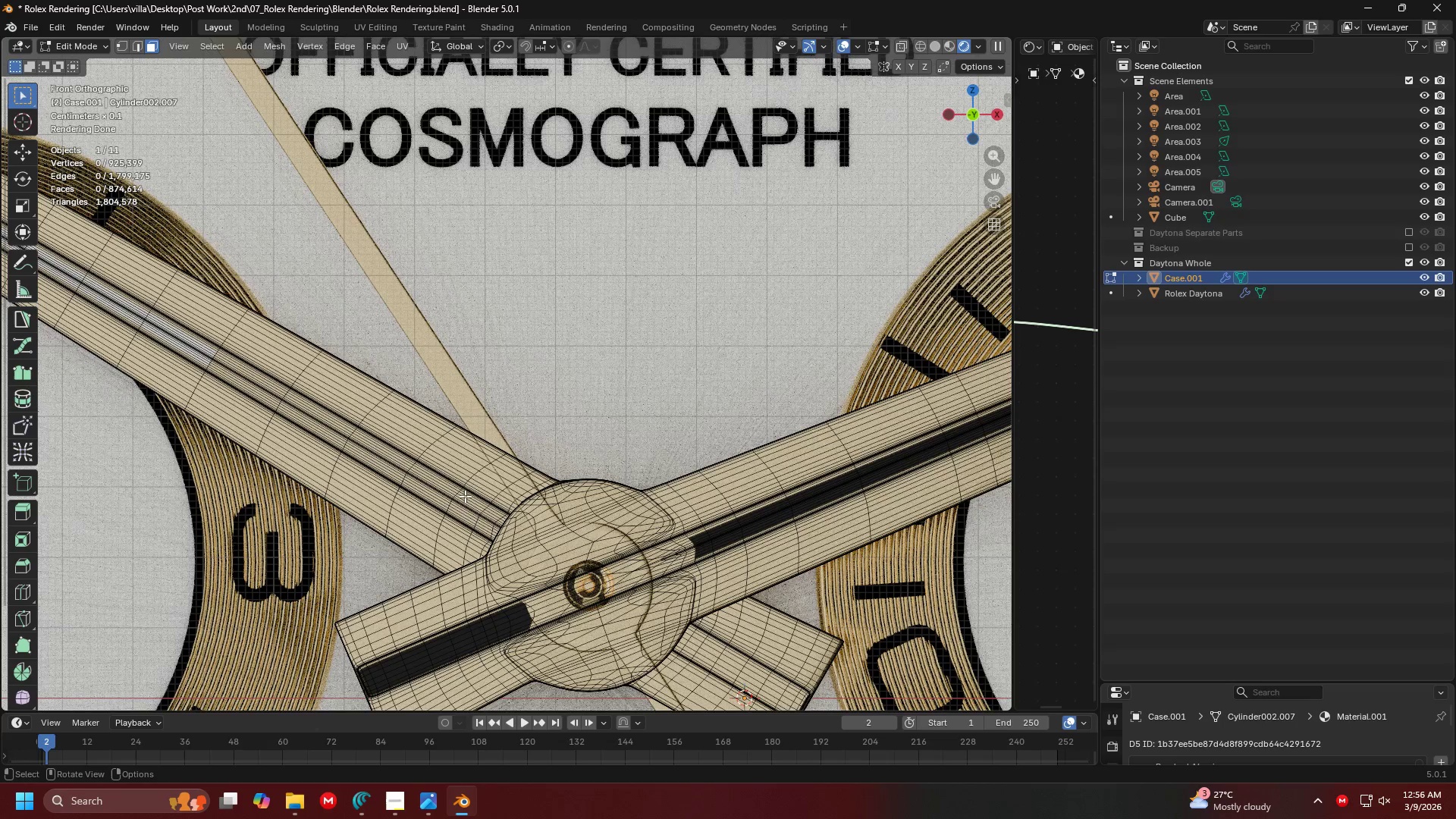 
hold_key(key=ShiftLeft, duration=0.67)
 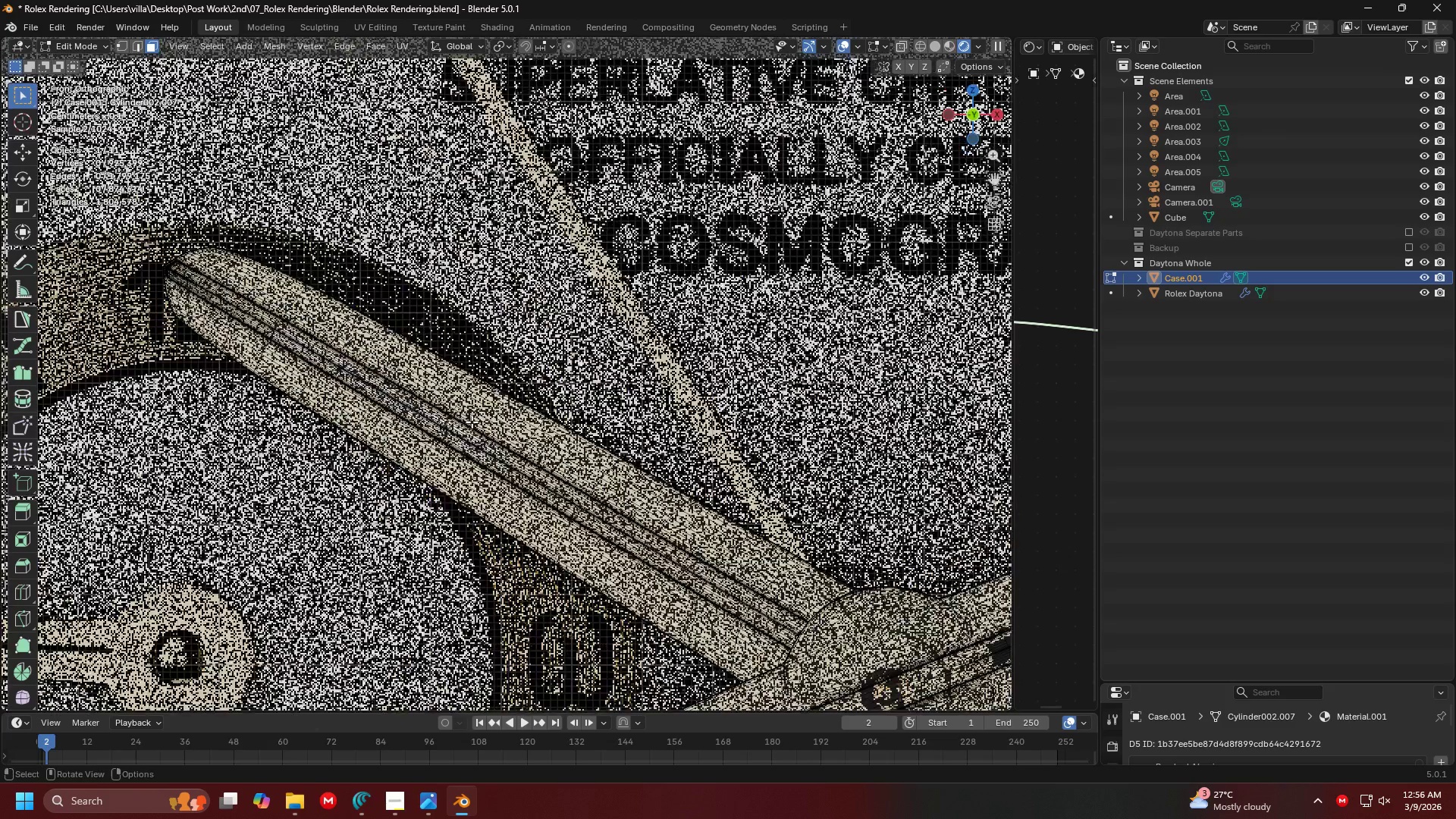 
hold_key(key=ShiftLeft, duration=0.47)
 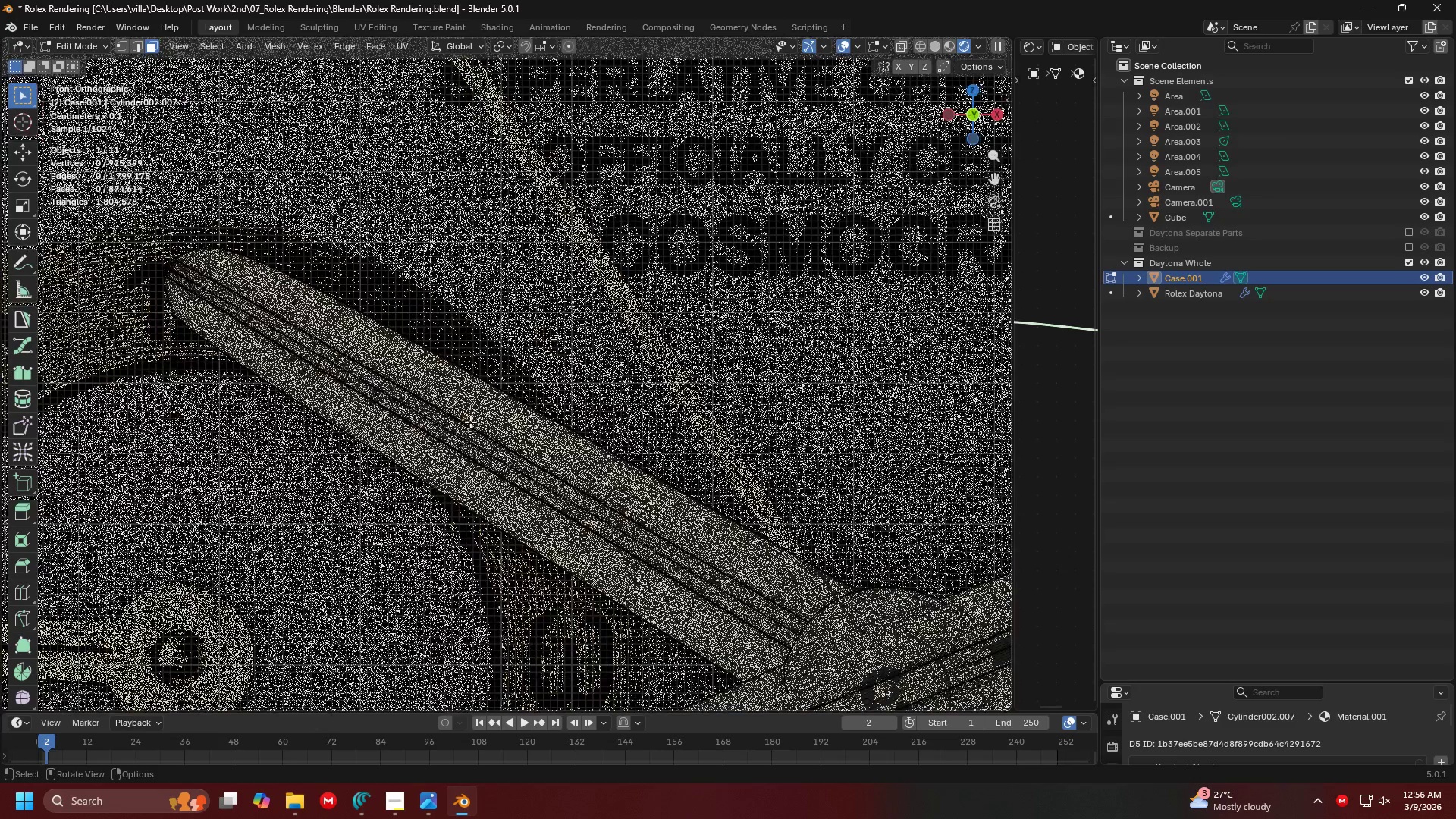 
key(Alt+AltLeft)
 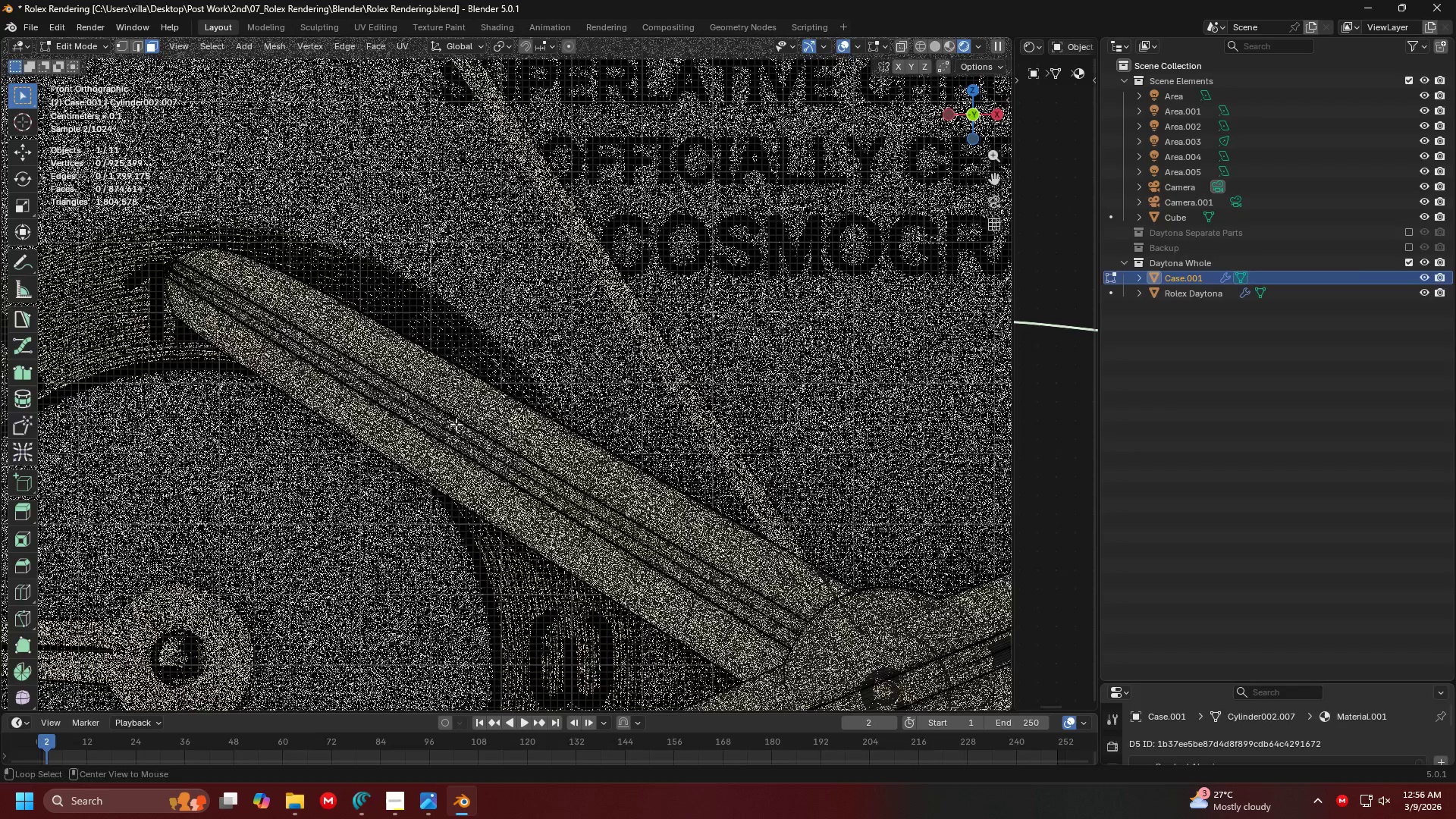 
key(Alt+Tab)
 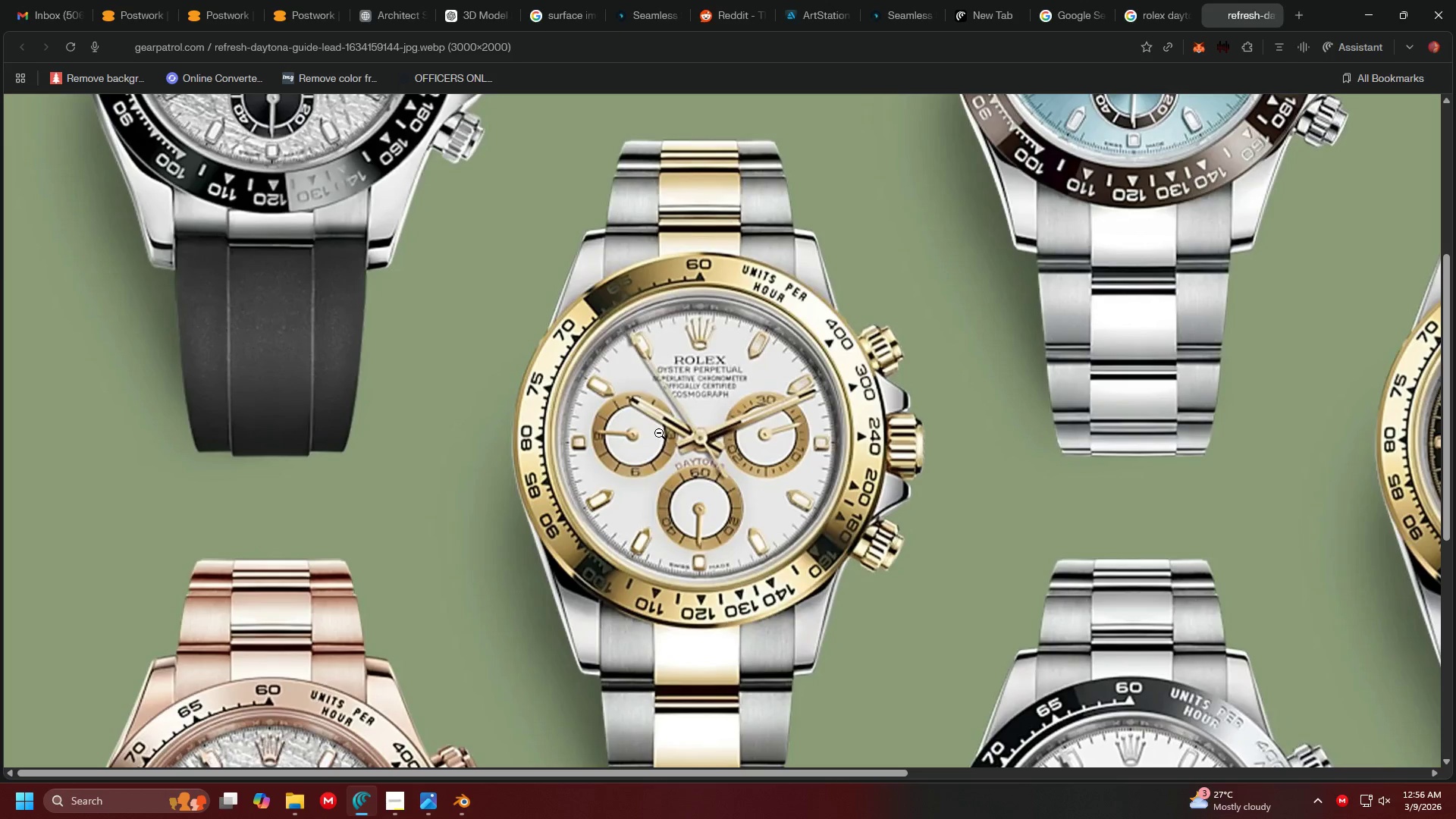 
key(Alt+AltLeft)
 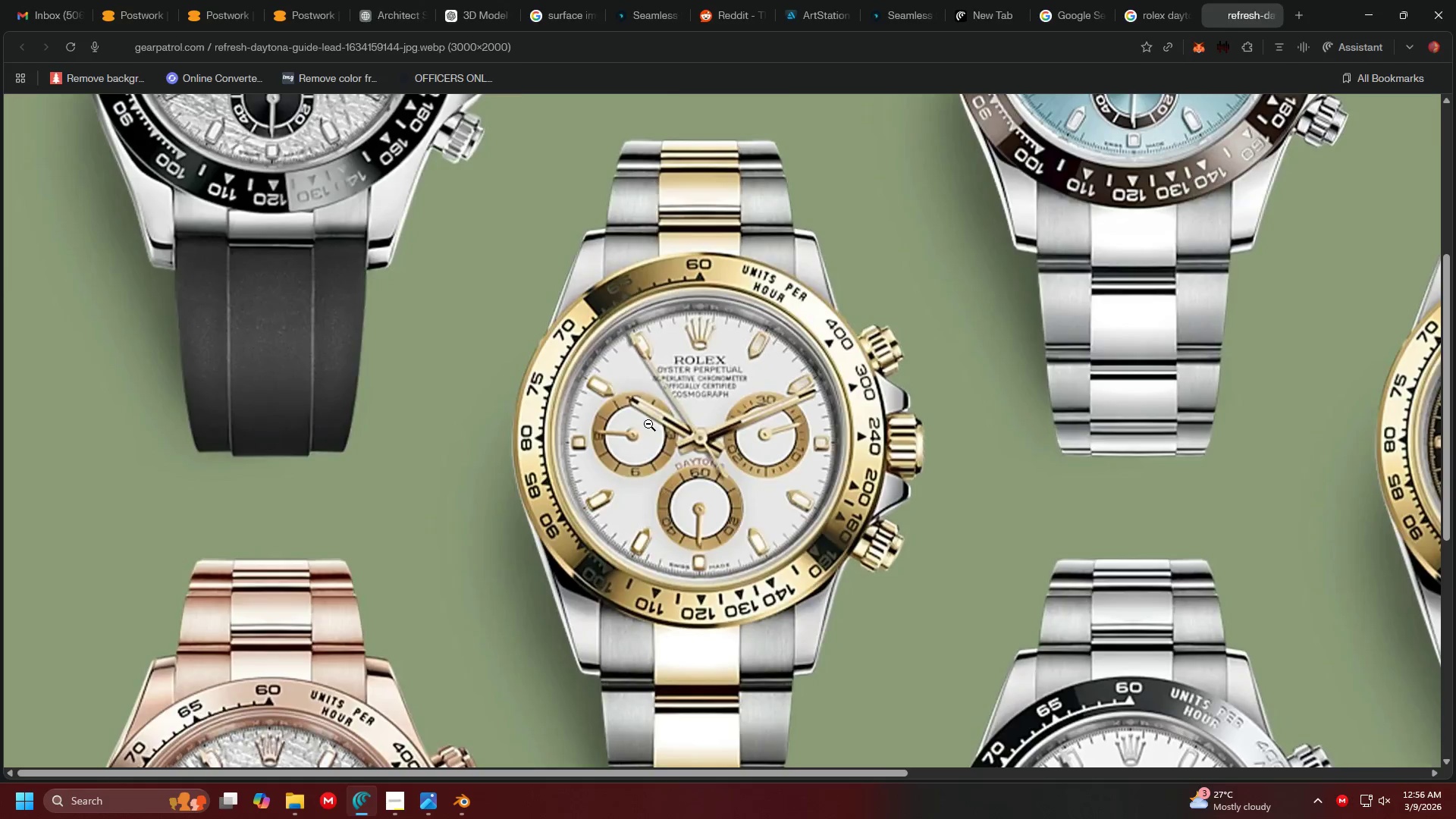 
key(Alt+Tab)
 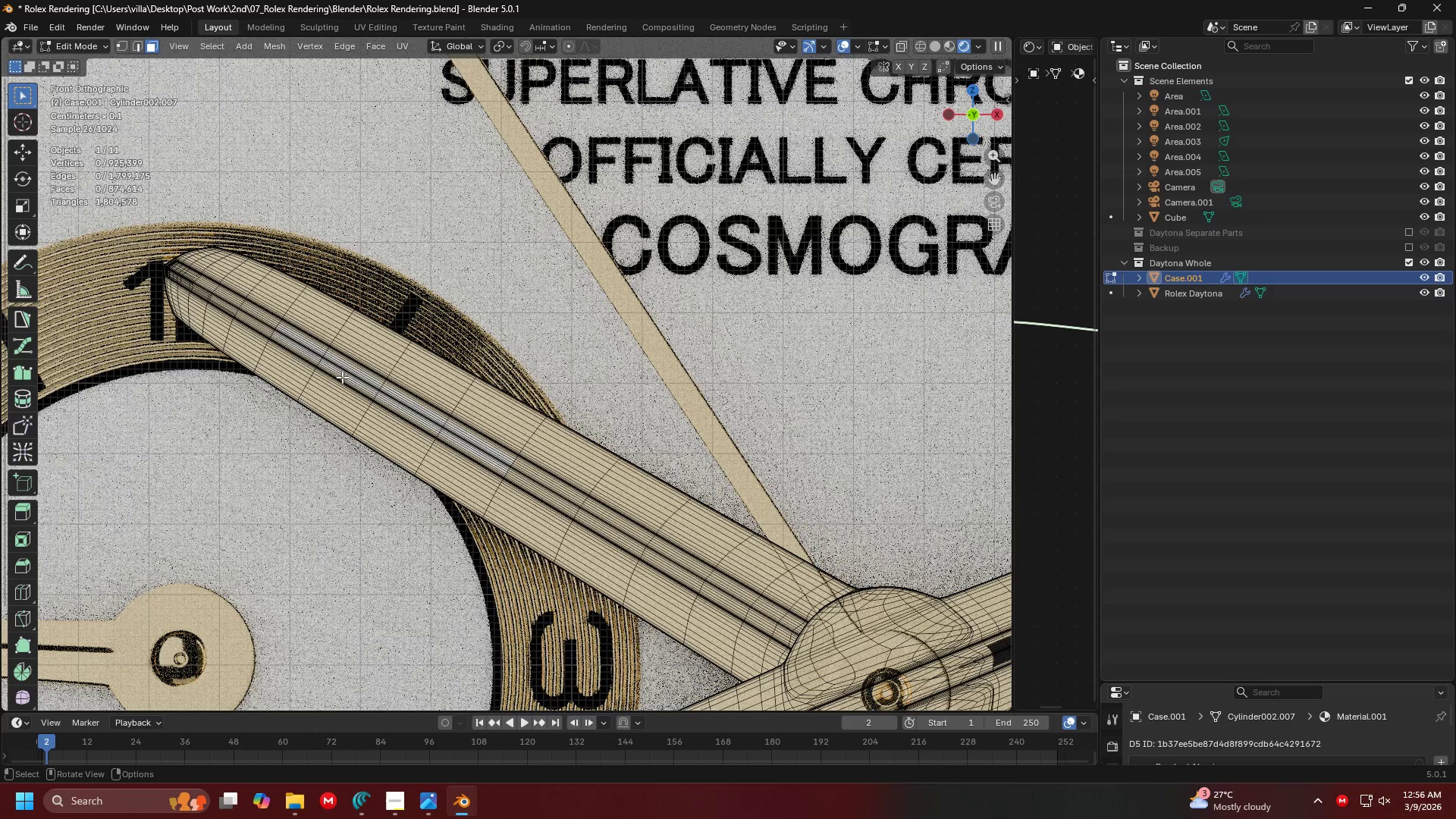 
key(Alt+AltLeft)
 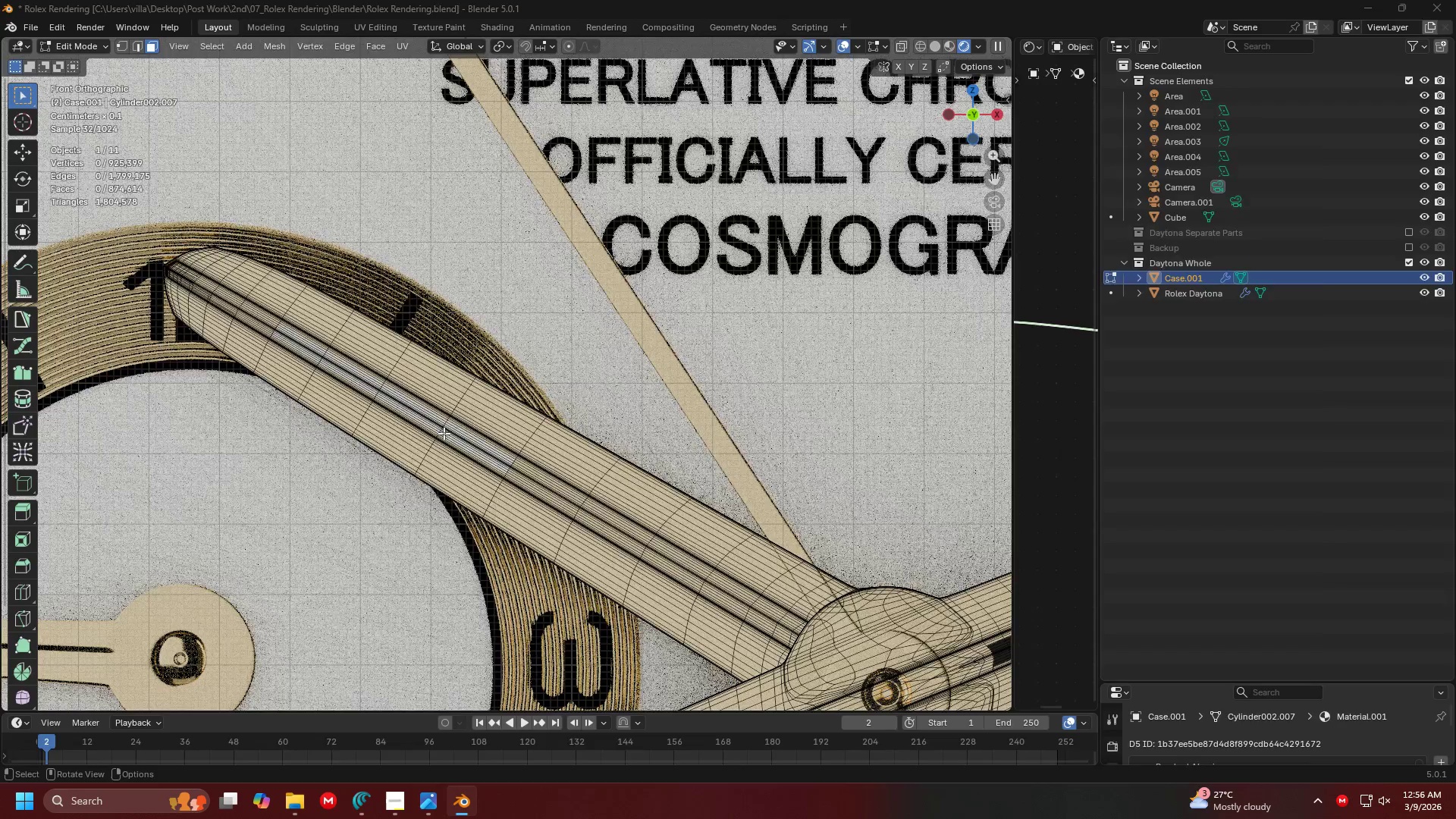 
key(Alt+Tab)
 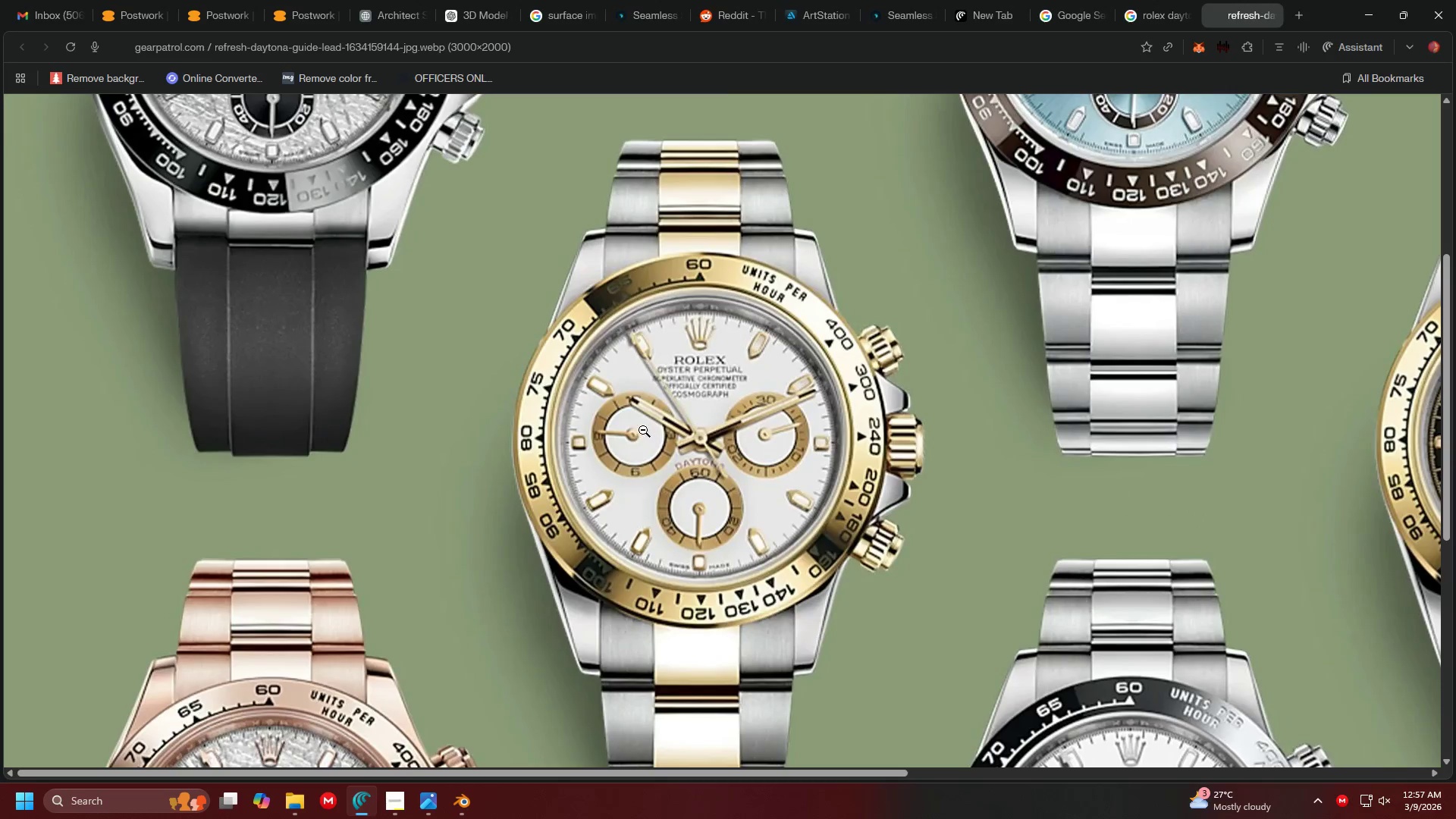 
key(Alt+AltLeft)
 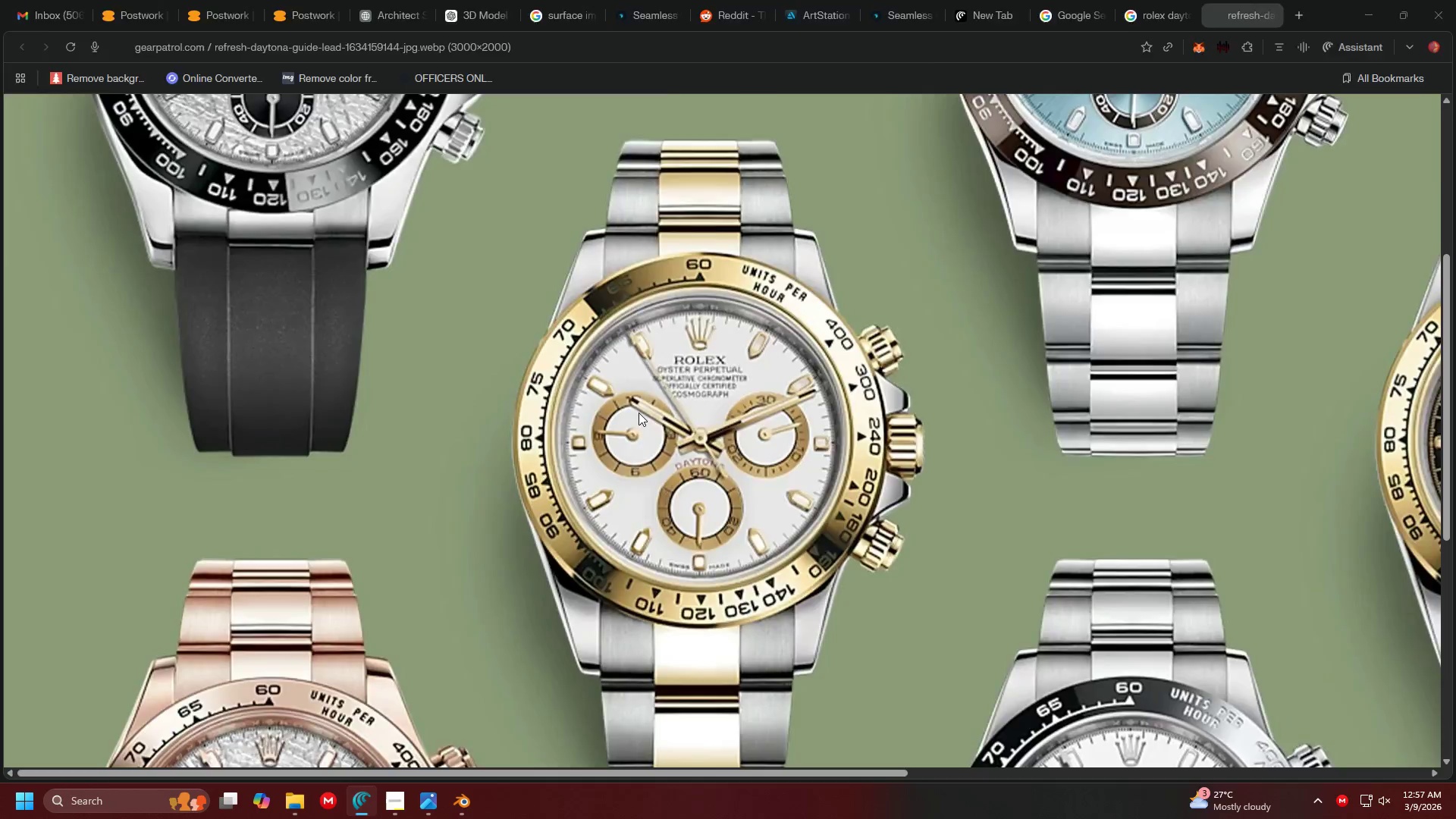 
key(Alt+Tab)
 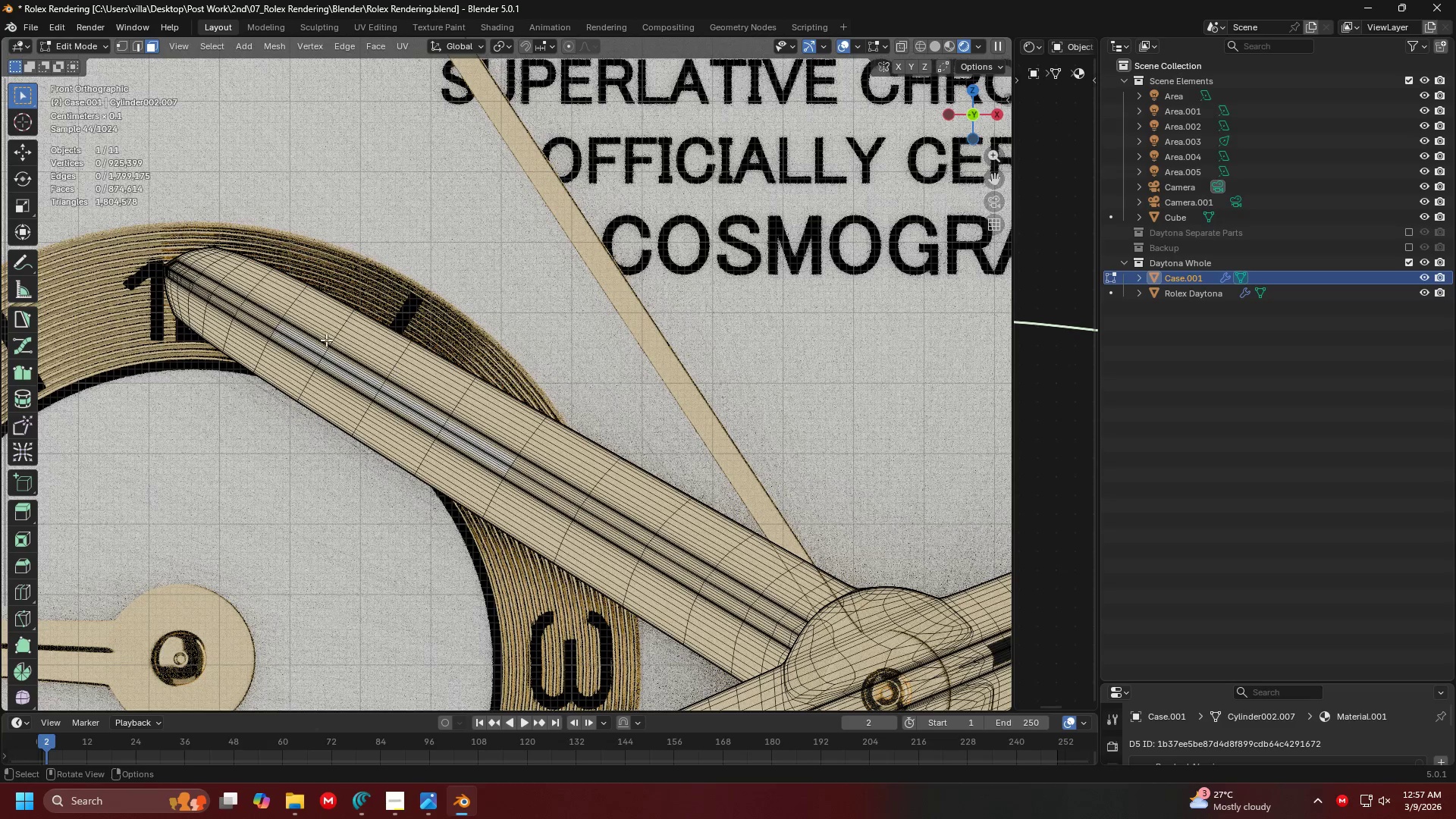 
key(Shift+ShiftLeft)
 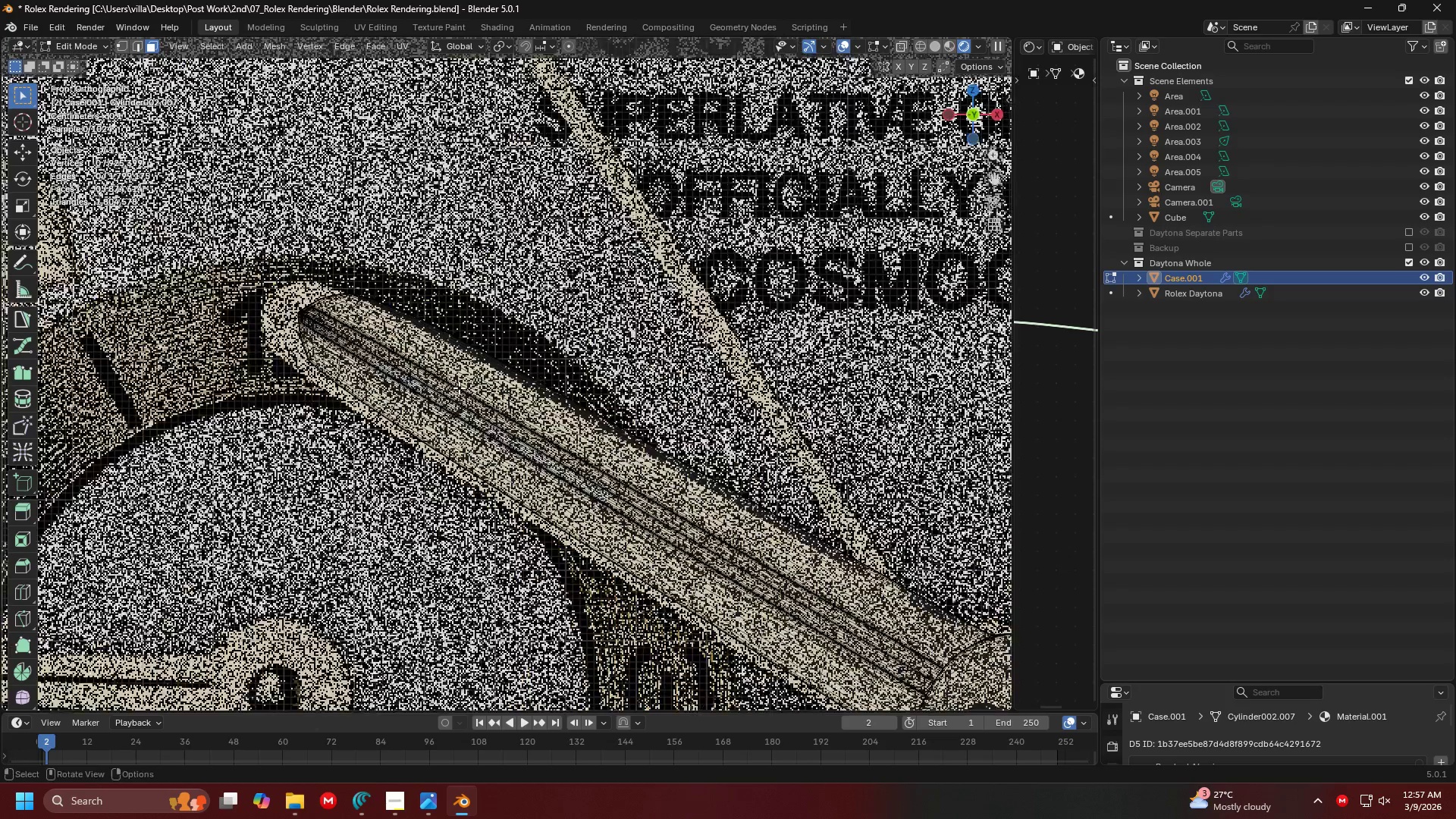 
hold_key(key=ShiftLeft, duration=0.34)
 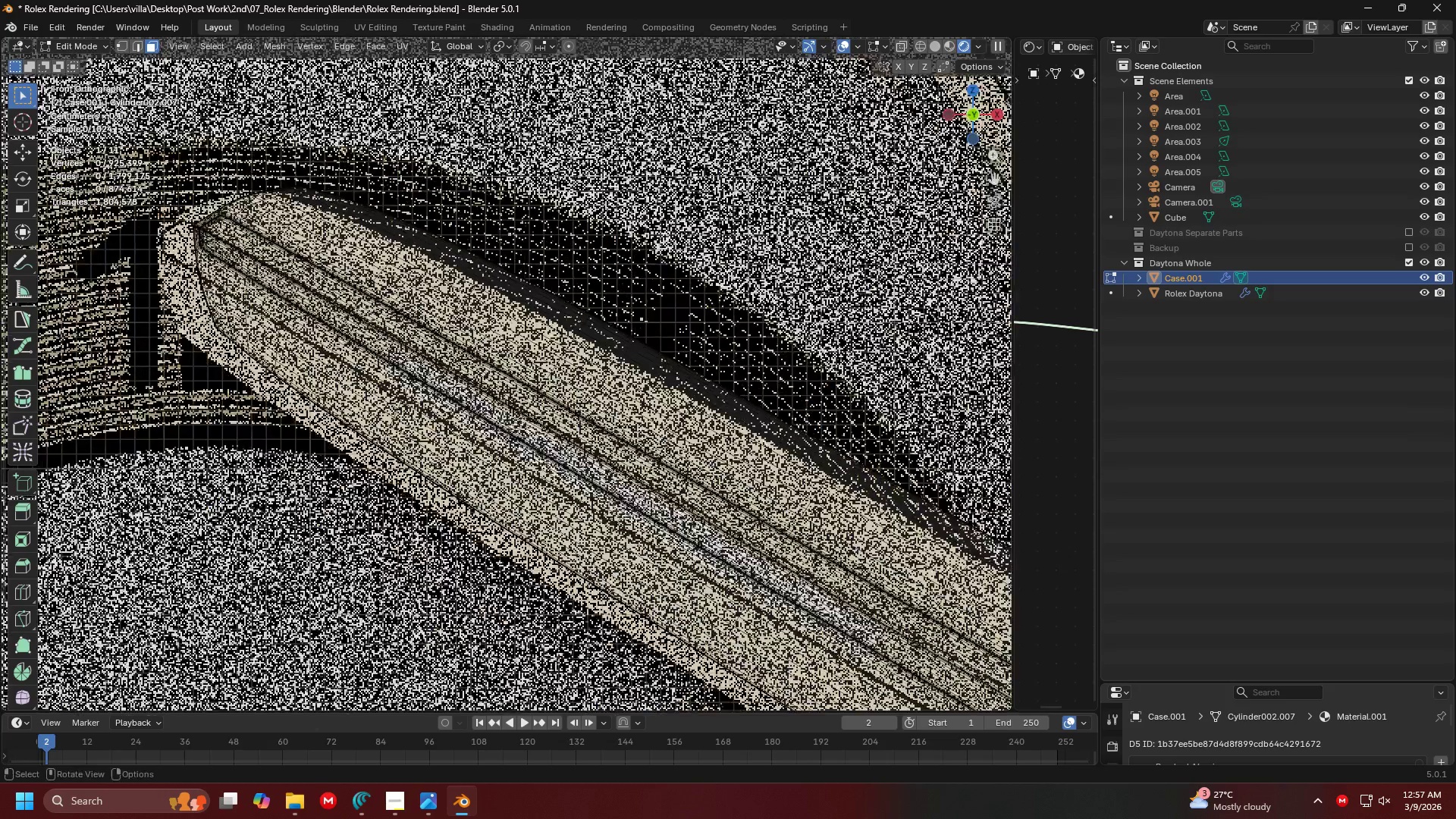 
scroll: coordinate [454, 385], scroll_direction: up, amount: 8.0
 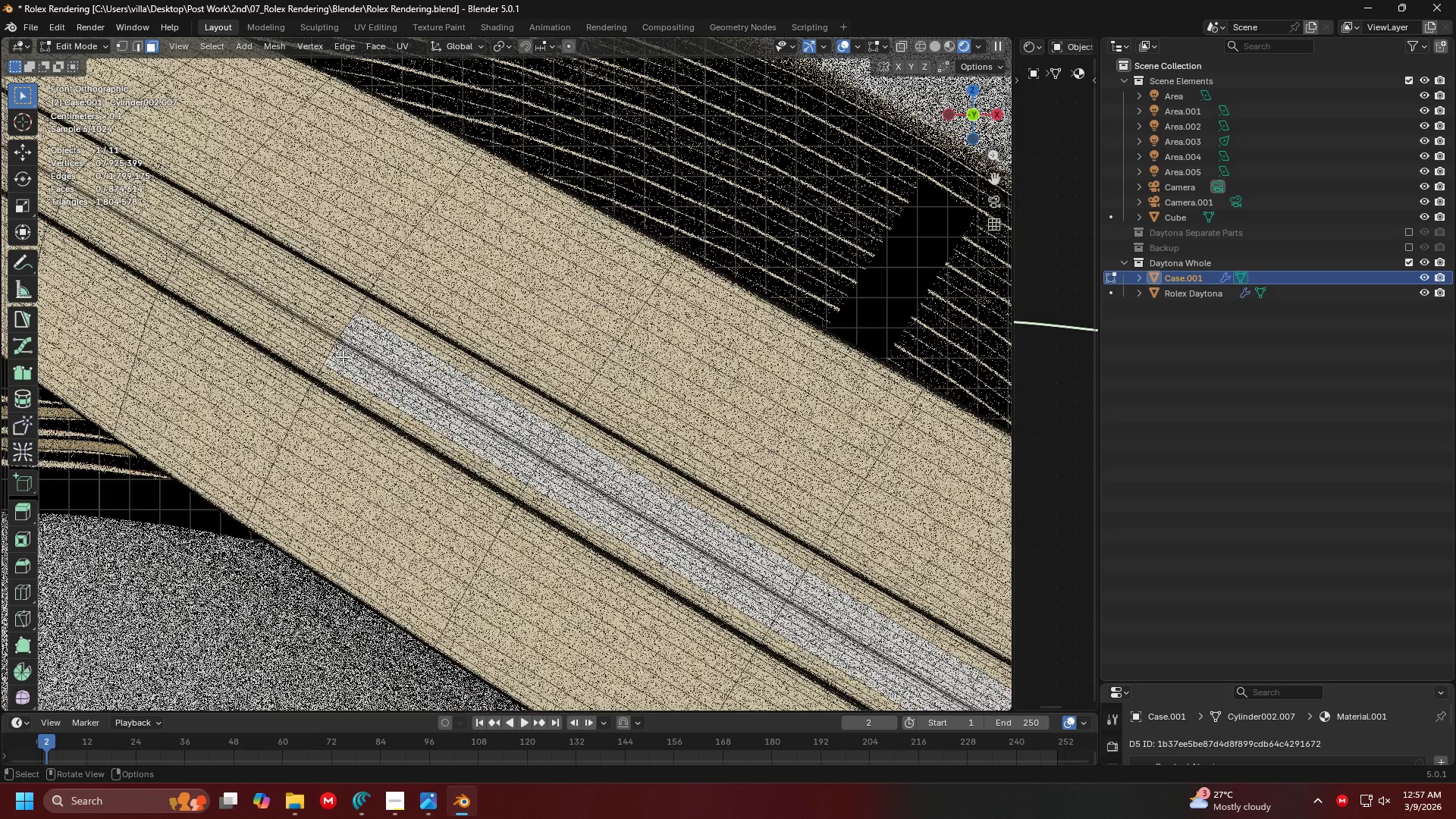 
hold_key(key=ShiftLeft, duration=0.31)
 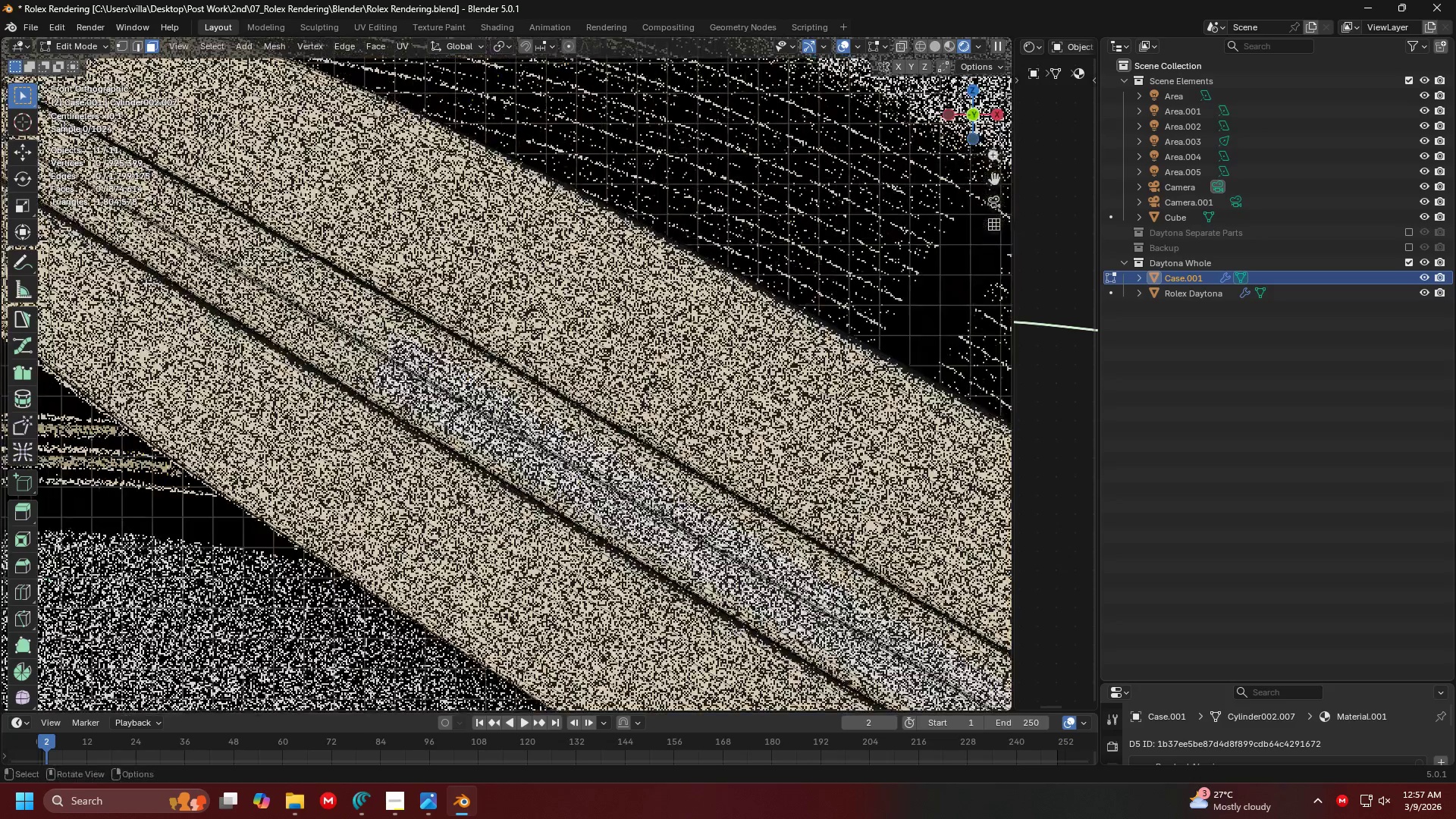 
scroll: coordinate [416, 384], scroll_direction: up, amount: 3.0
 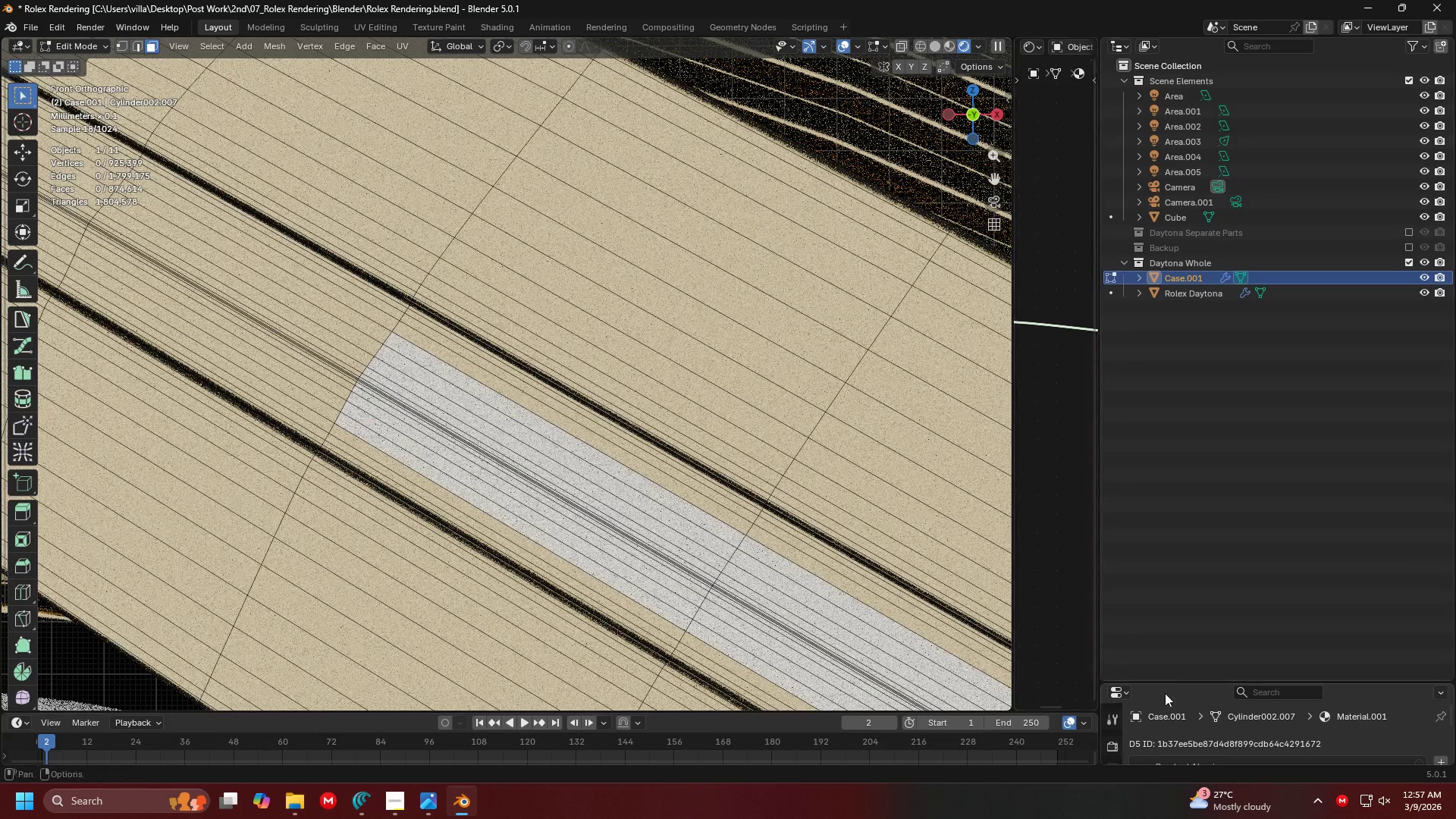 
left_click_drag(start_coordinate=[1171, 682], to_coordinate=[1124, 224])
 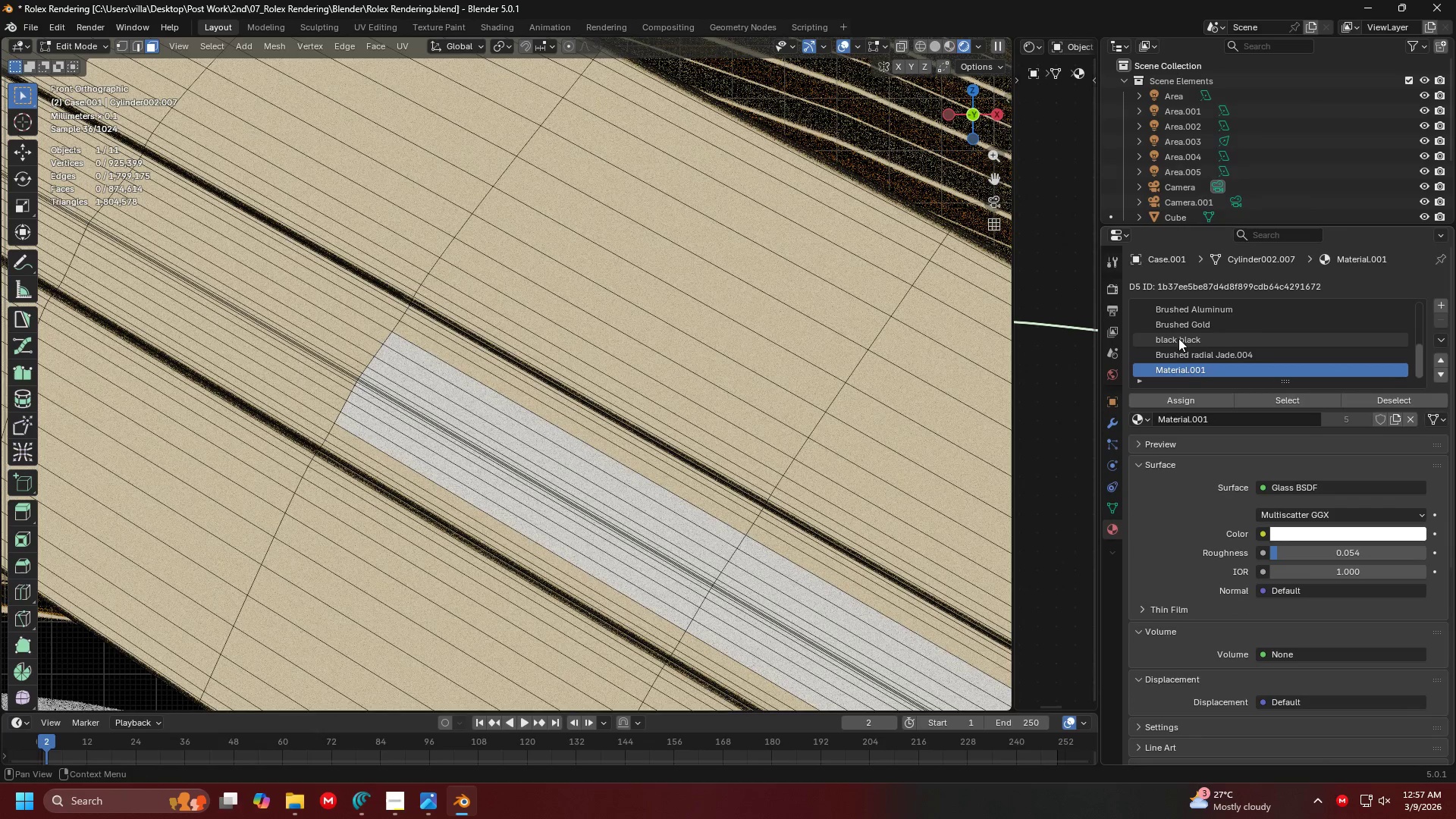 
scroll: coordinate [1185, 326], scroll_direction: down, amount: 1.0
 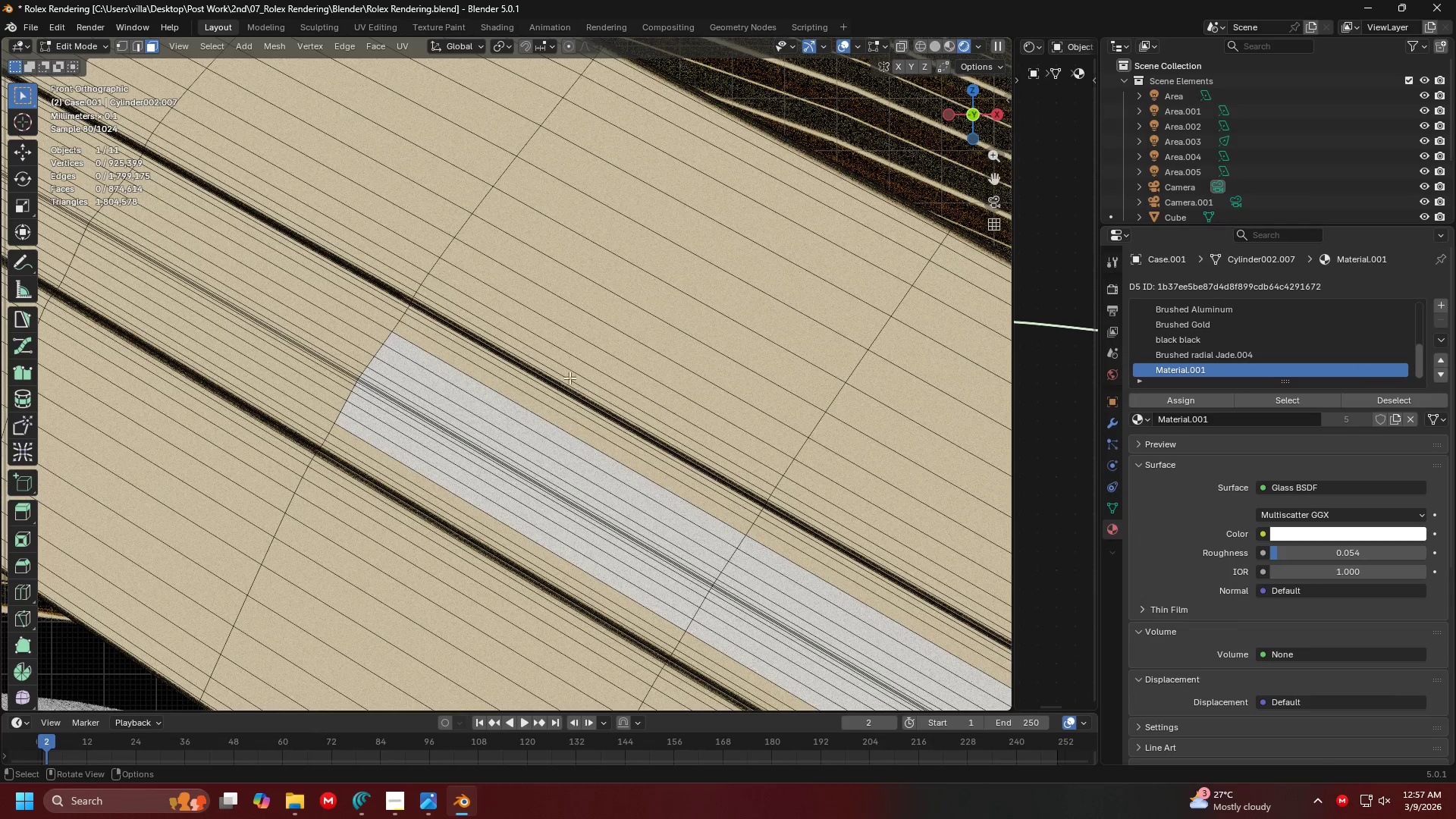 
hold_key(key=ShiftLeft, duration=0.36)
 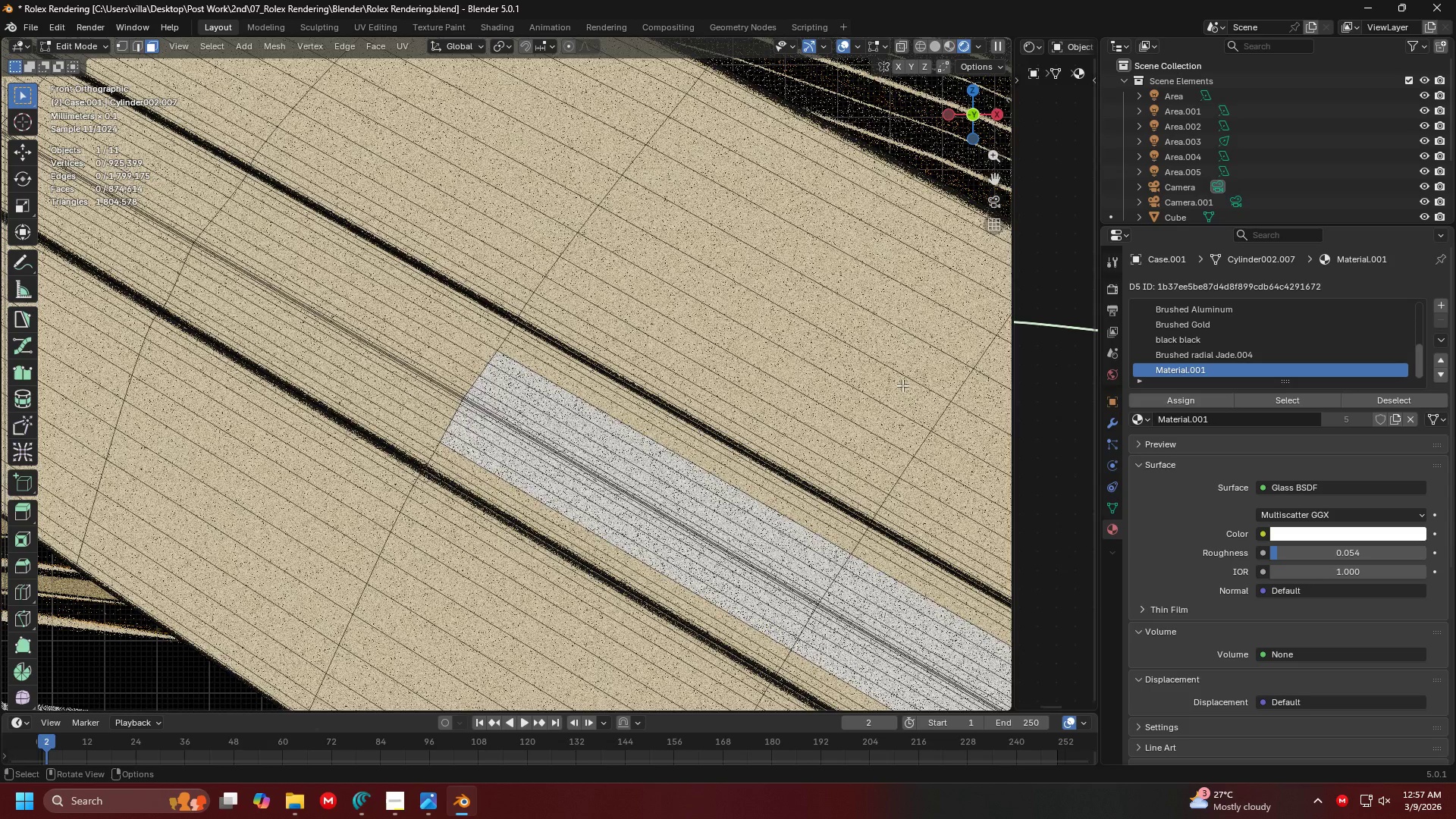 
scroll: coordinate [1209, 356], scroll_direction: up, amount: 9.0
 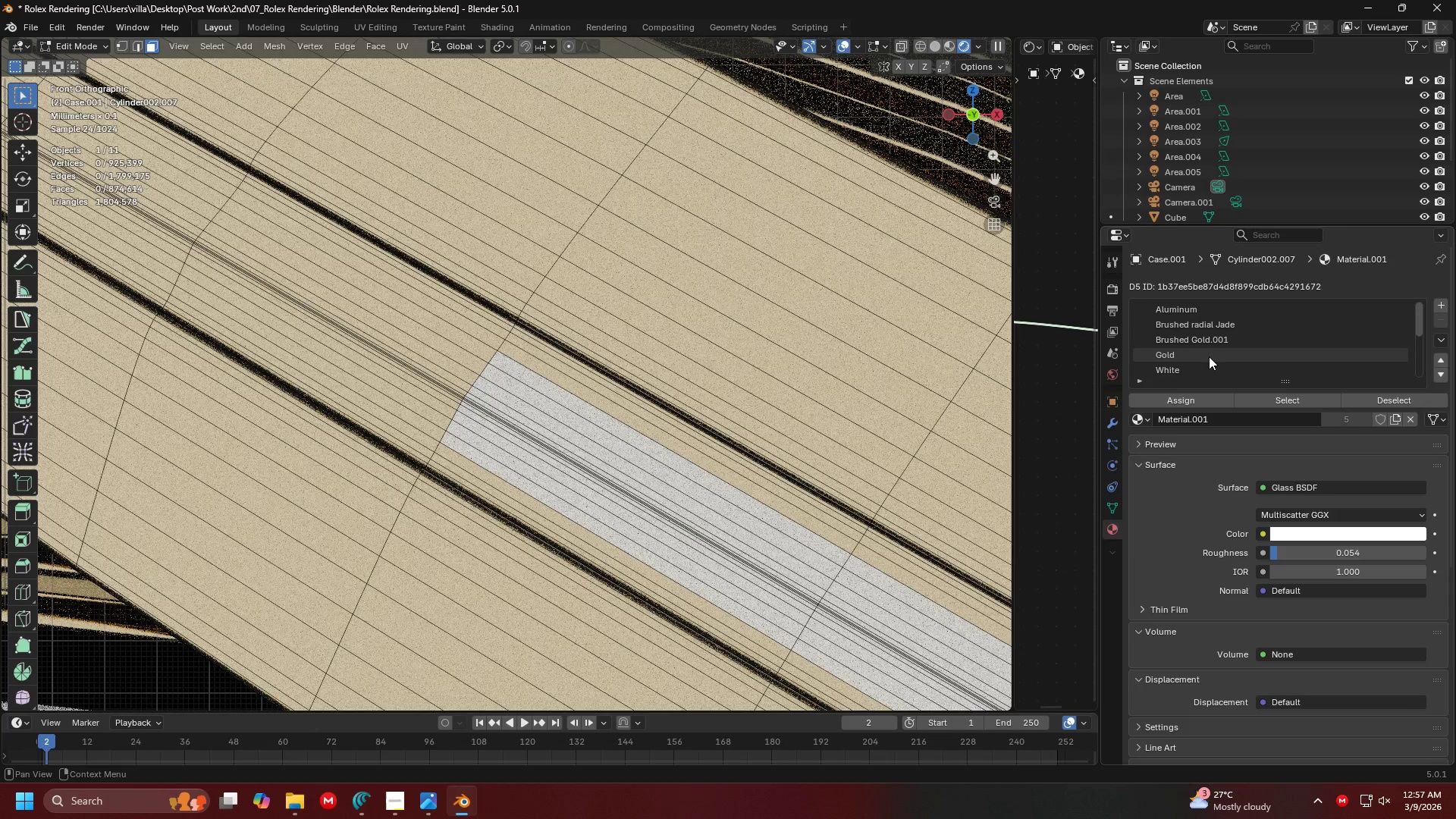 
left_click([1209, 356])
 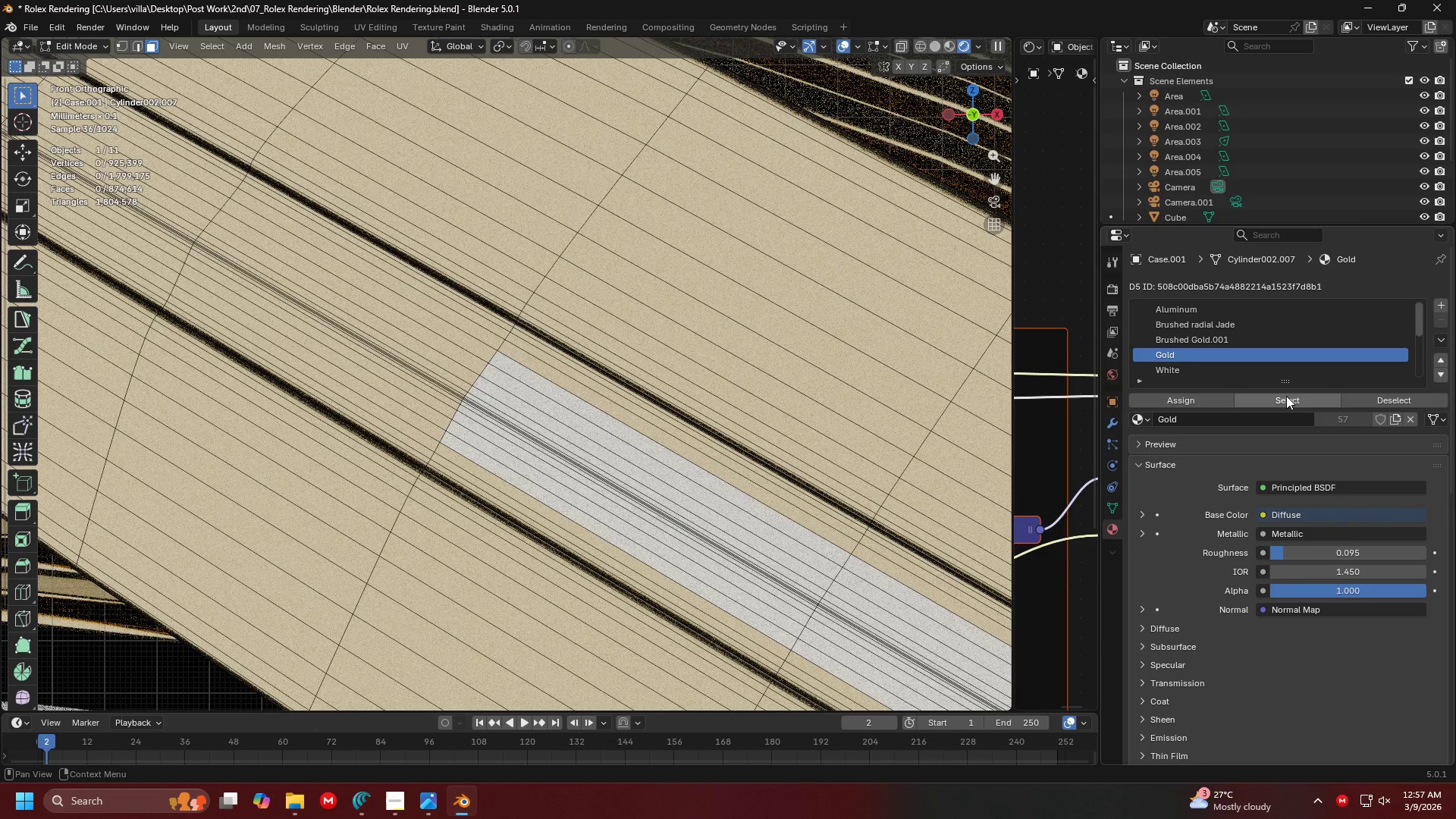 
left_click([1287, 398])
 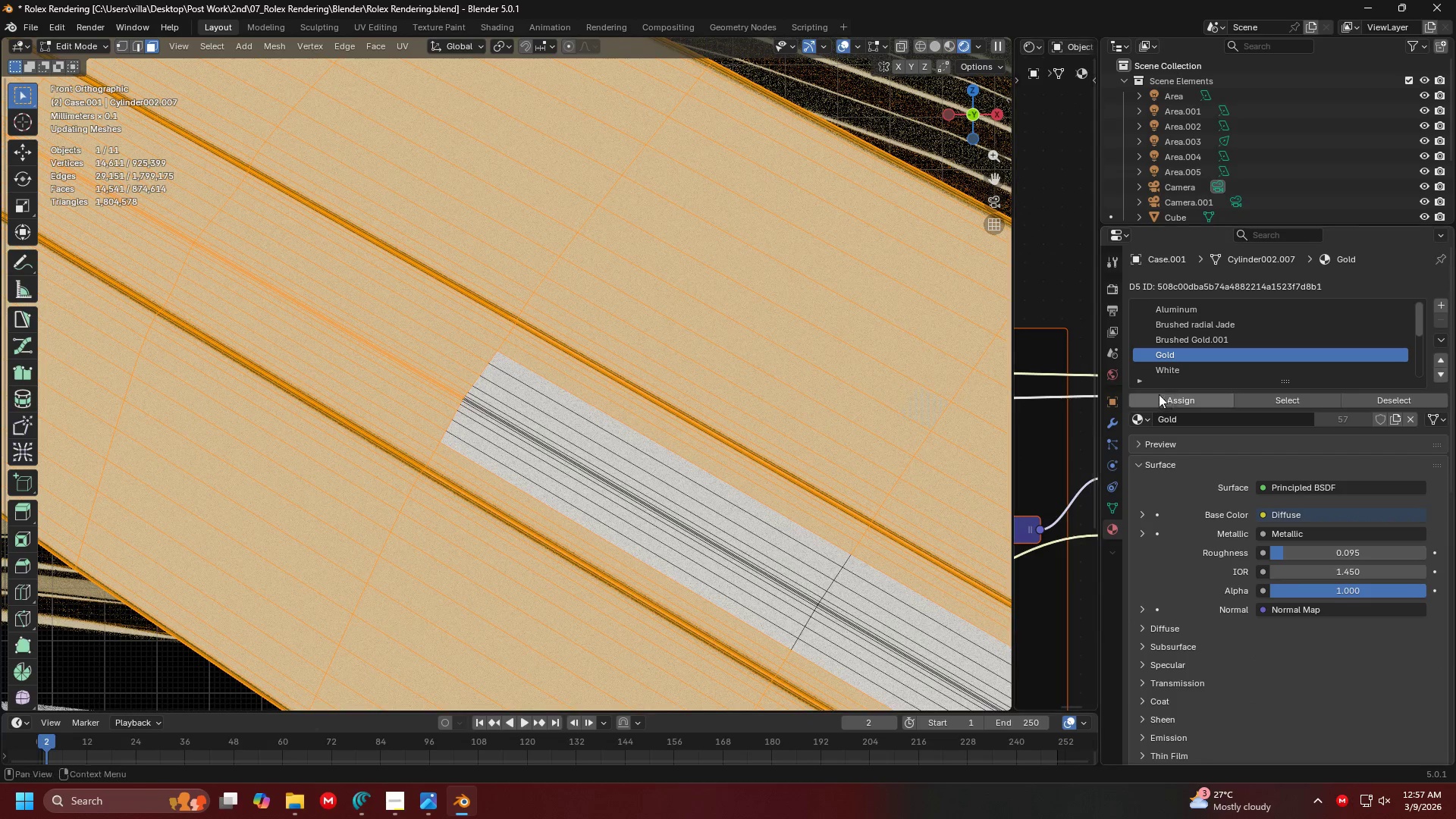 
hold_key(key=ShiftLeft, duration=0.33)
 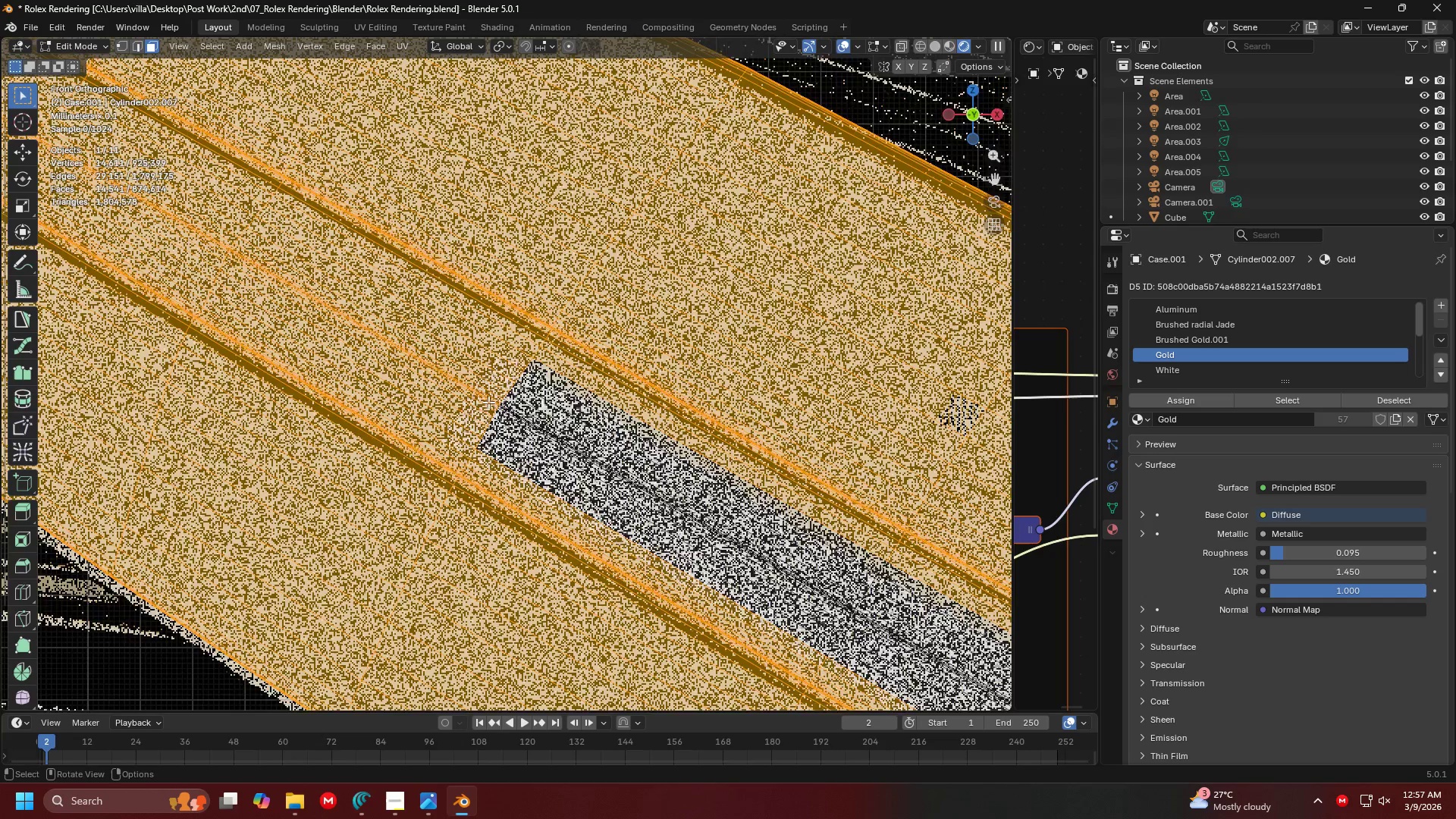 
scroll: coordinate [489, 403], scroll_direction: up, amount: 1.0
 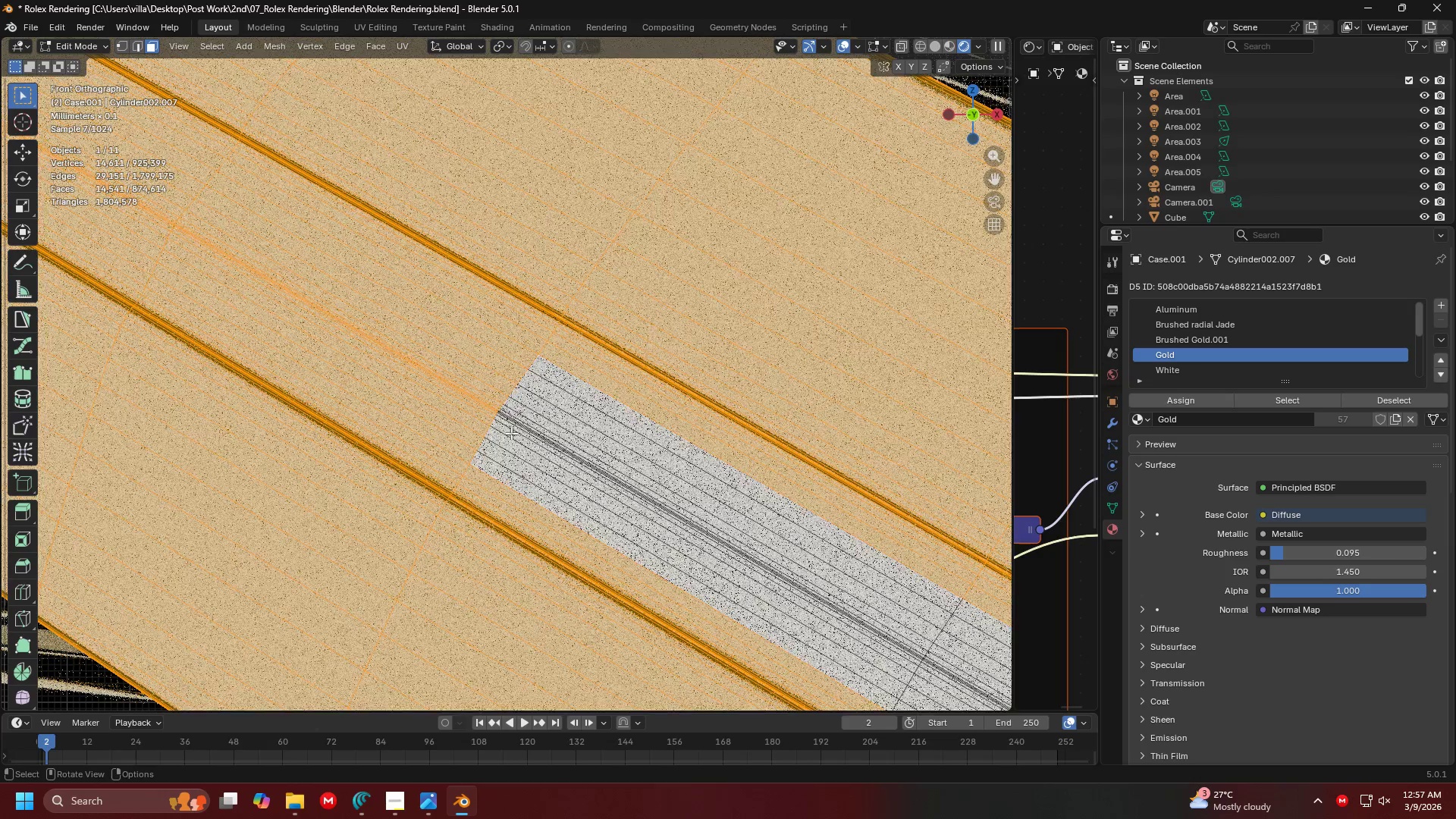 
hold_key(key=ControlLeft, duration=1.5)
left_click_drag(start_coordinate=[544, 458], to_coordinate=[472, 358])
 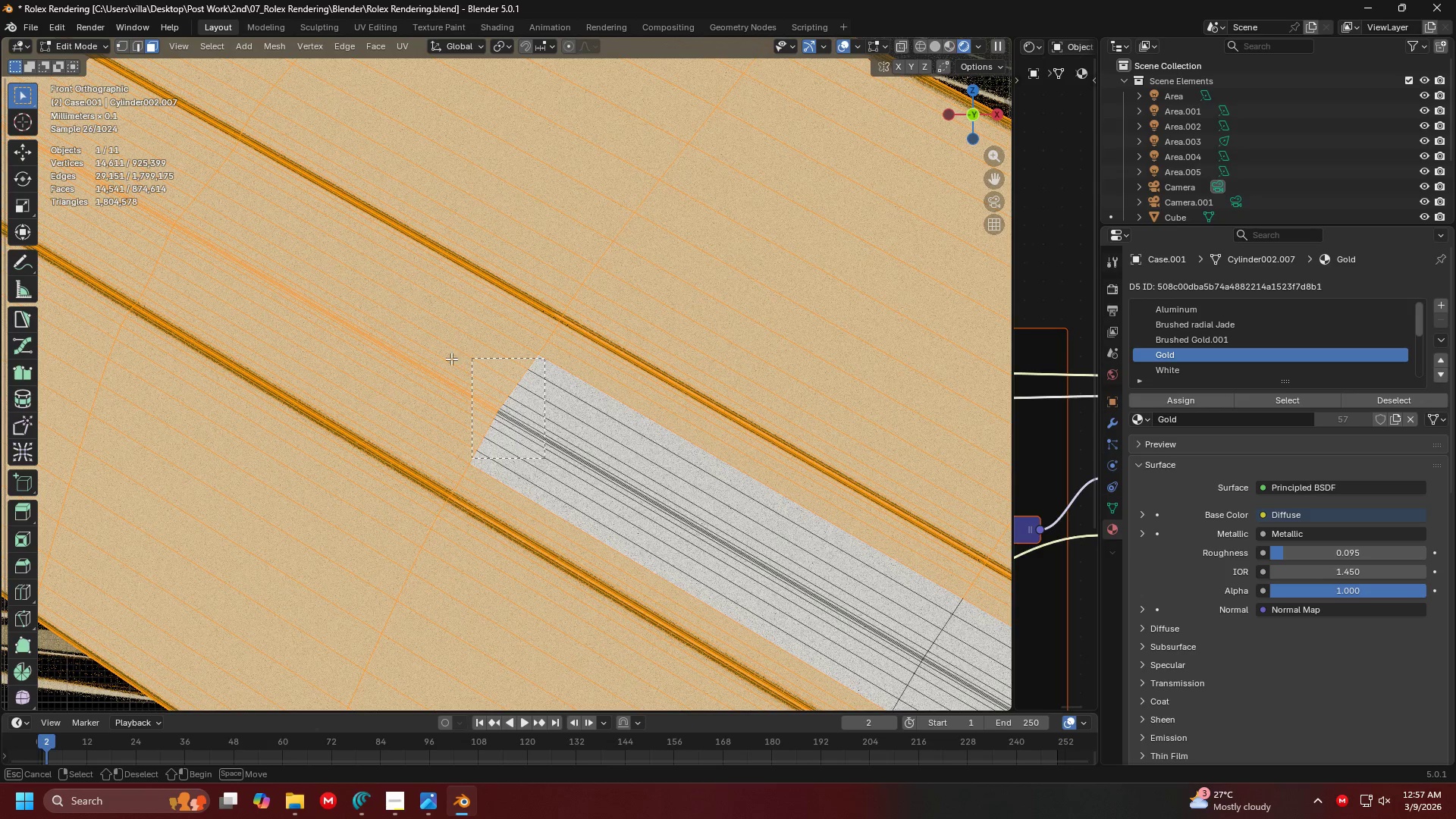 
hold_key(key=ControlLeft, duration=0.41)
 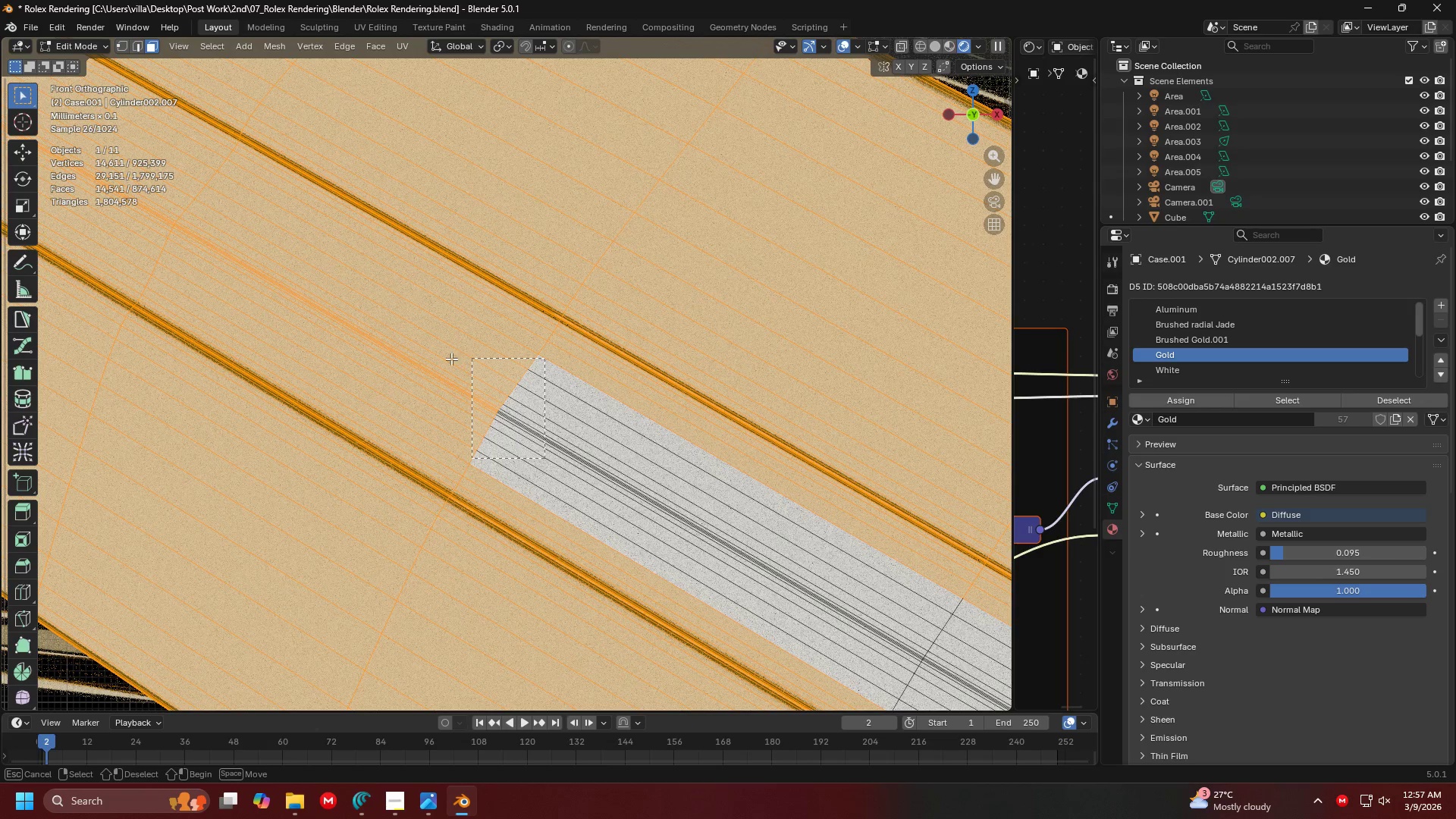 
hold_key(key=ShiftLeft, duration=1.34)
 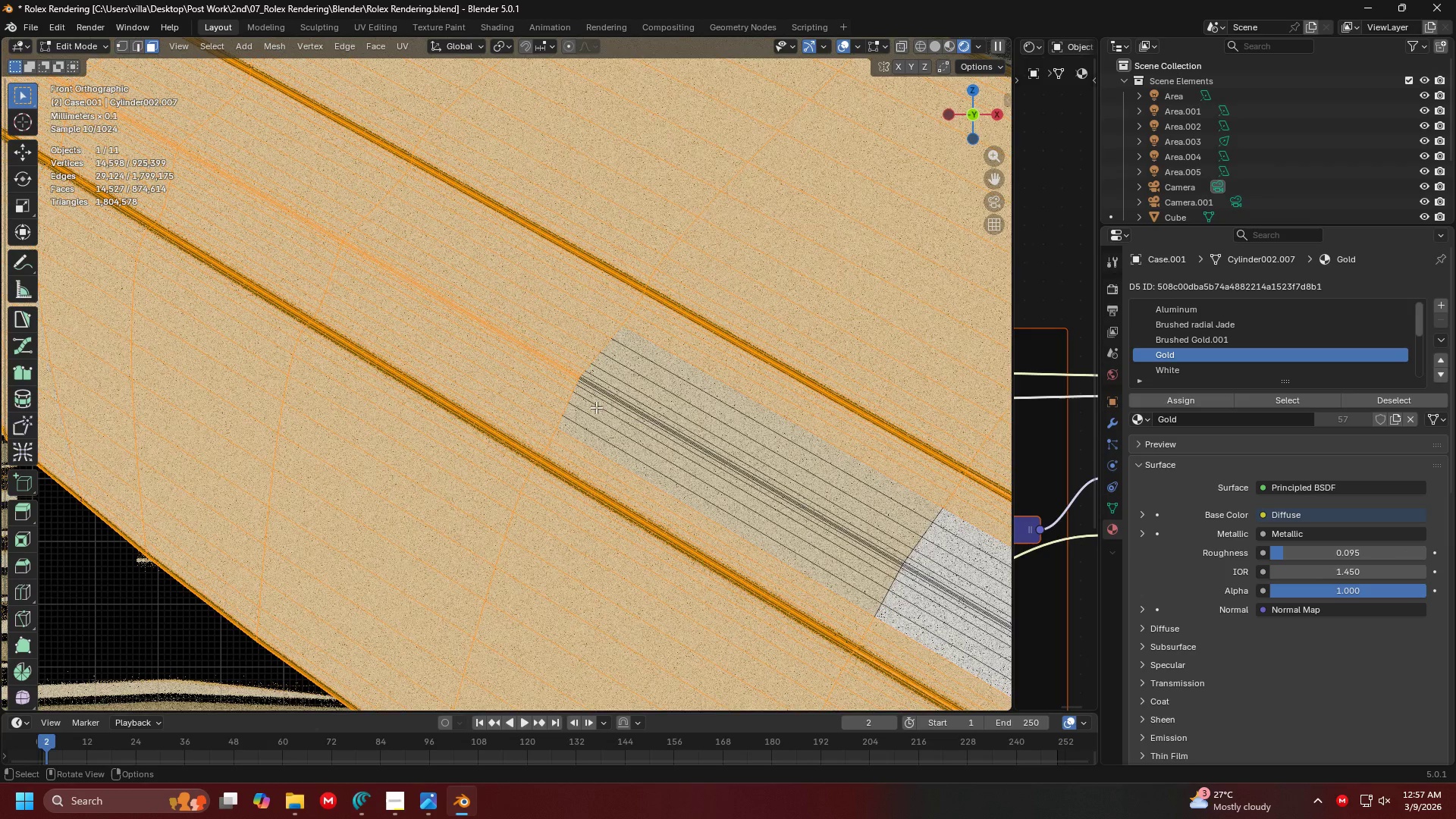 
hold_key(key=Z, duration=0.38)
 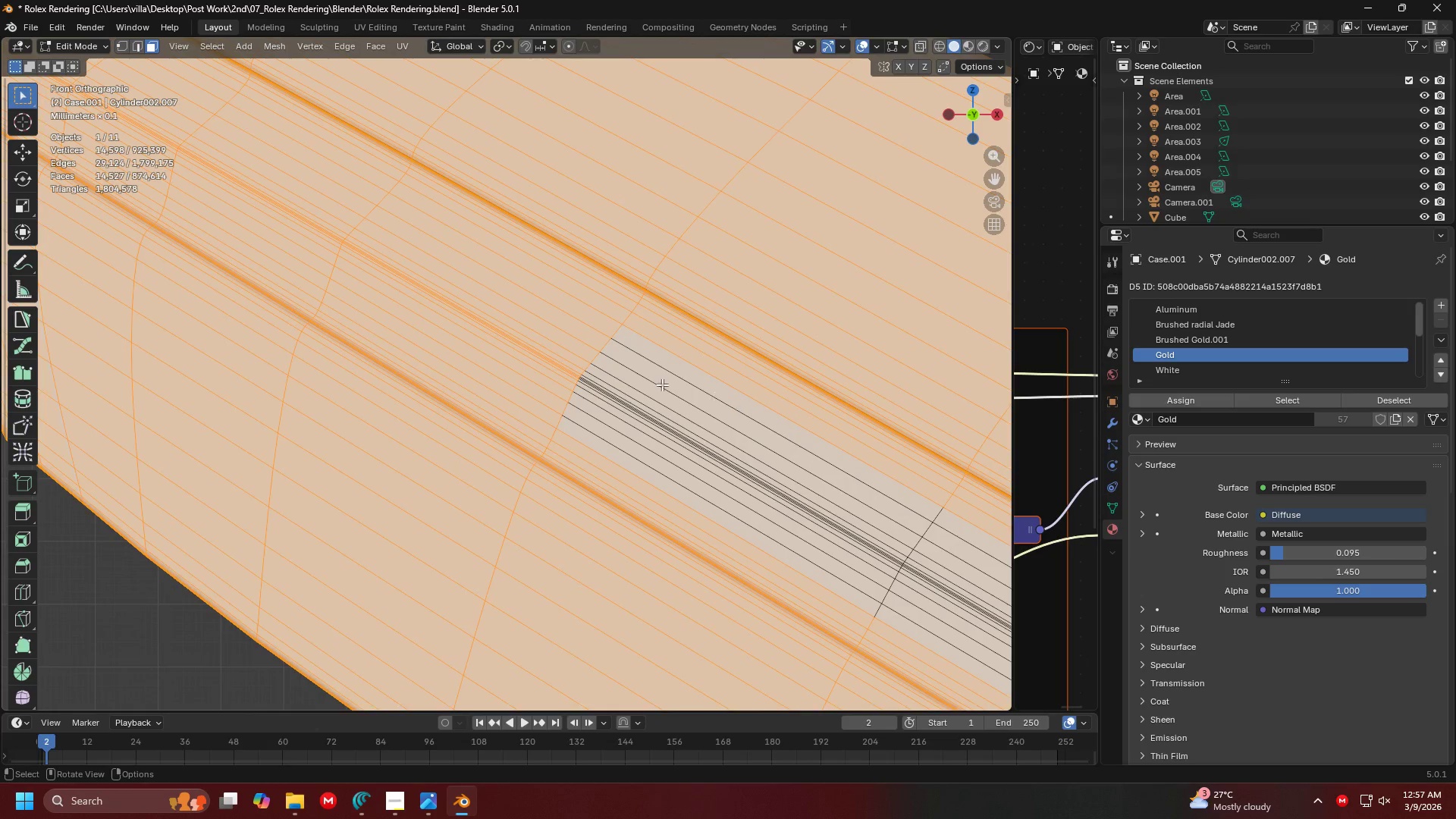 
left_click([771, 419])
 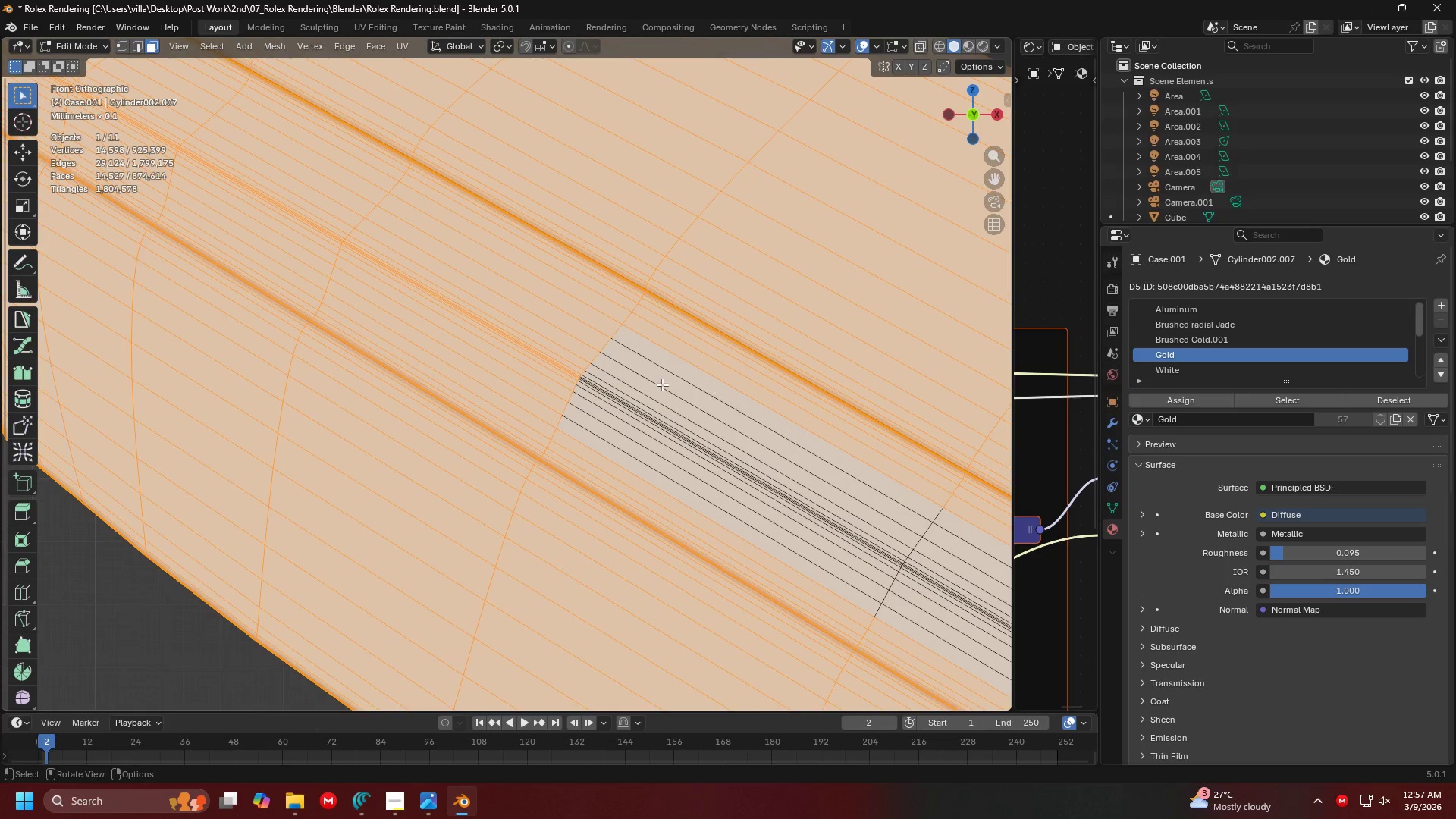 
key(Shift+ShiftLeft)
 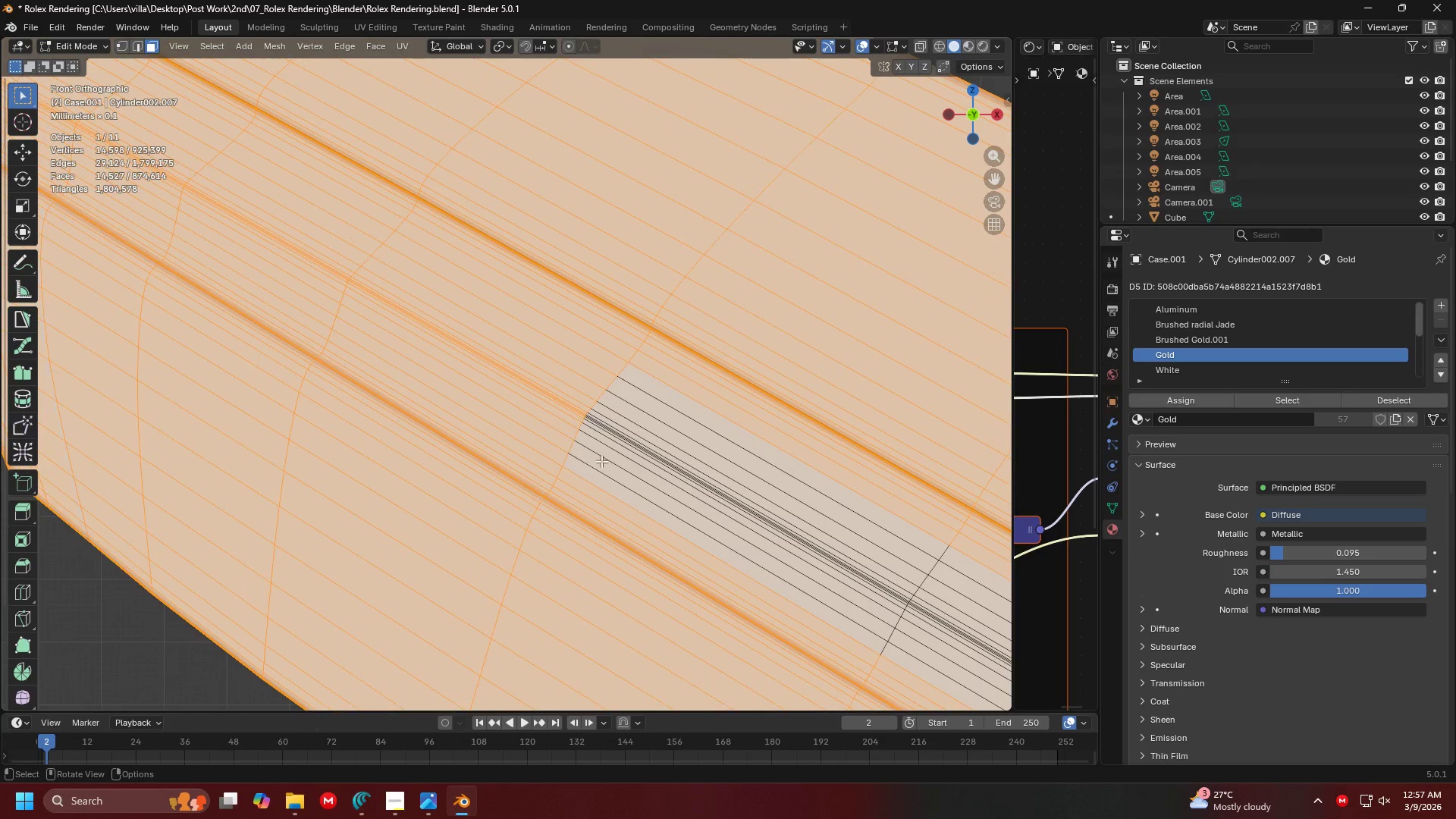 
hold_key(key=ControlLeft, duration=1.5)
left_click_drag(start_coordinate=[619, 457], to_coordinate=[560, 365])
 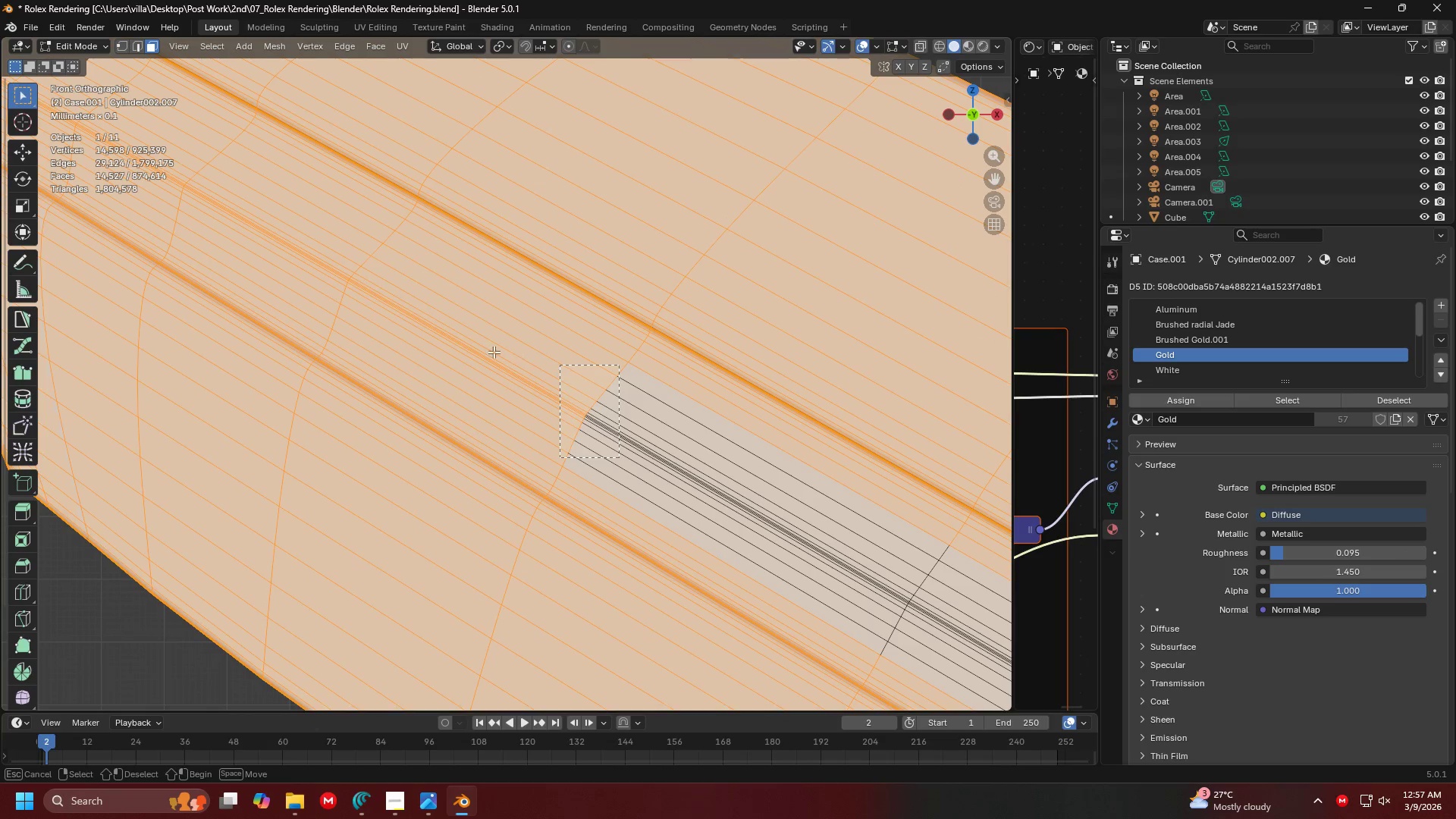 
hold_key(key=ShiftLeft, duration=0.7)
 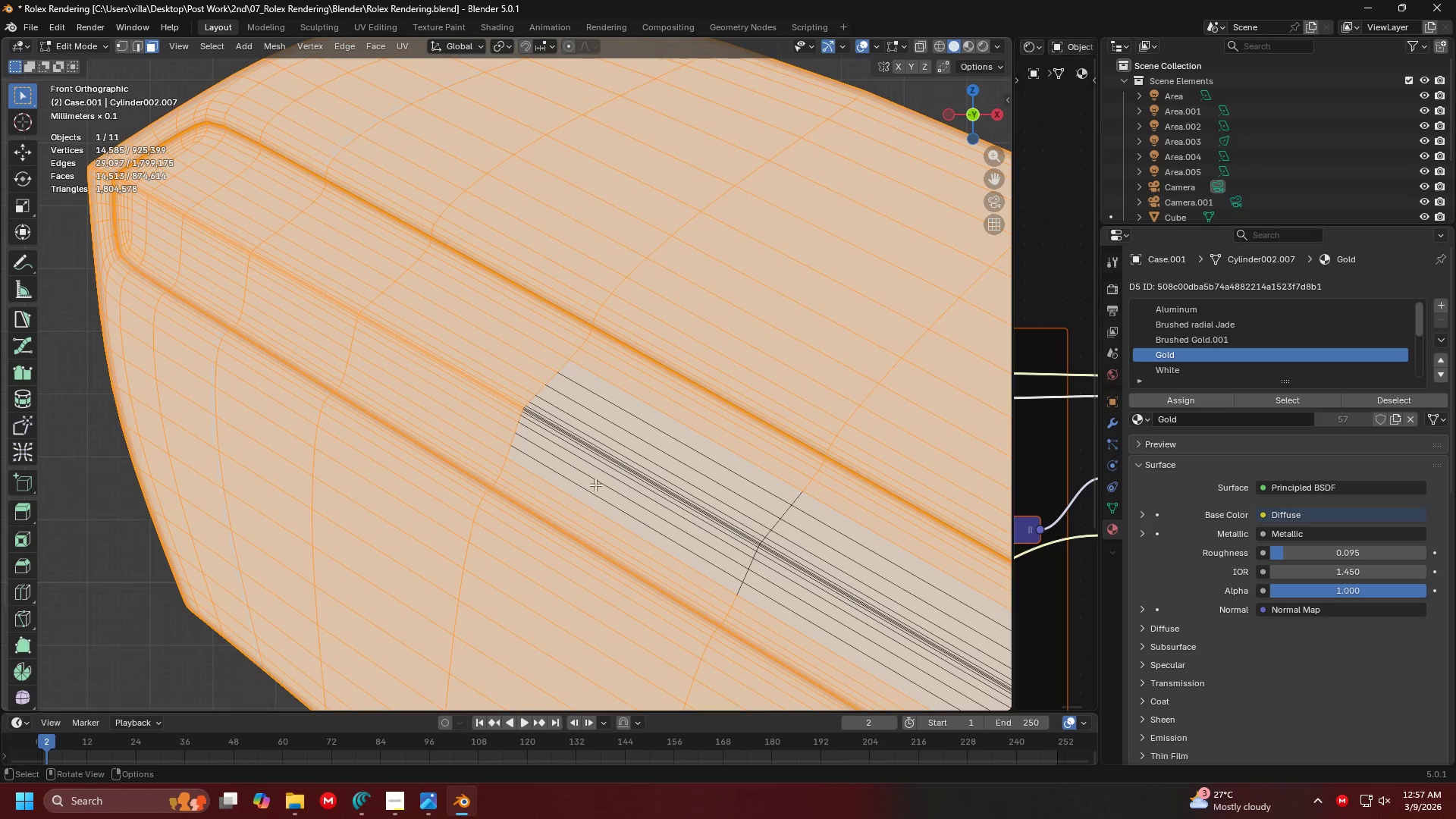 
hold_key(key=ControlLeft, duration=1.5)
left_click_drag(start_coordinate=[569, 446], to_coordinate=[504, 366])
 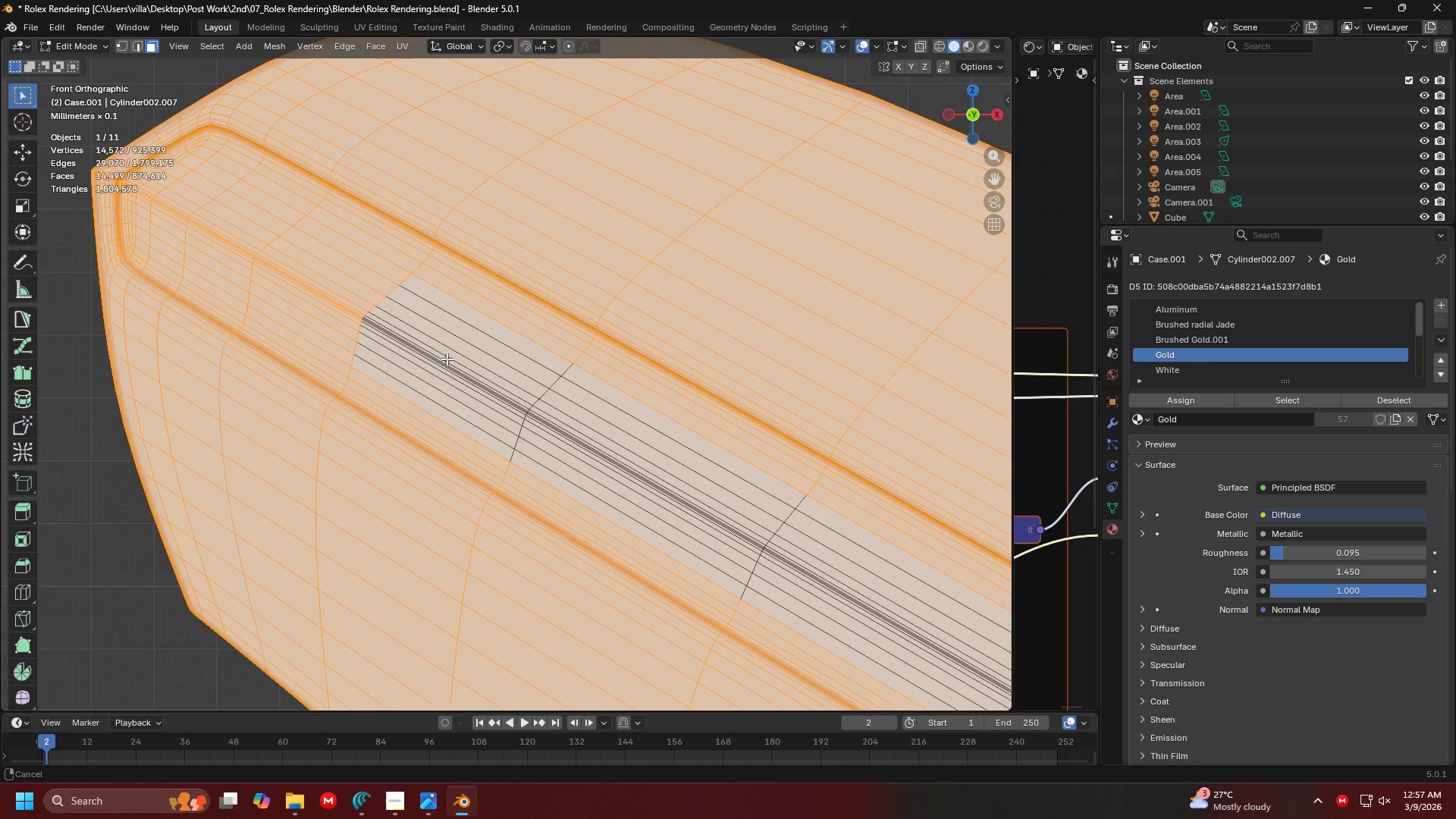 
hold_key(key=ControlLeft, duration=0.73)
 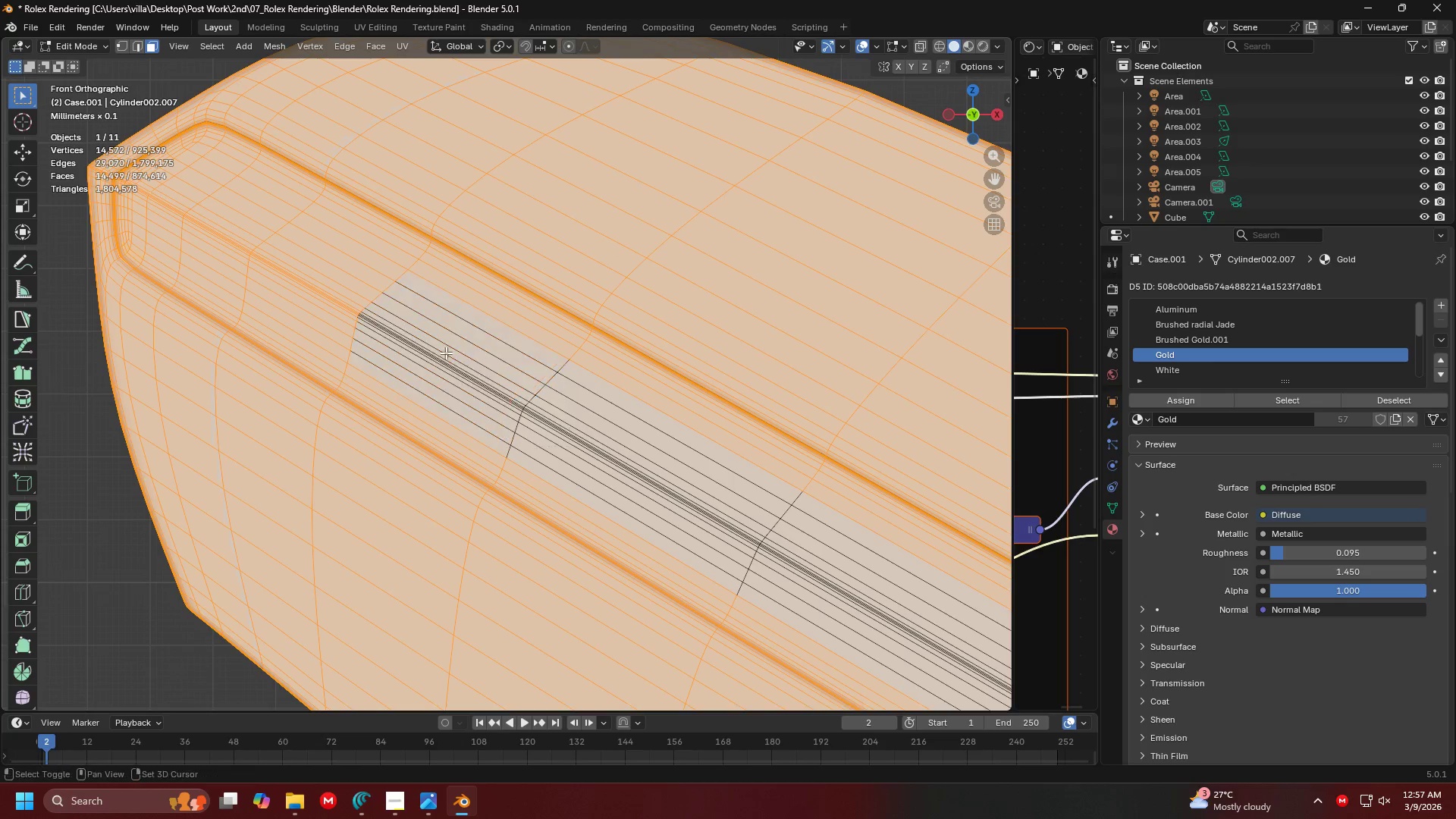 
hold_key(key=ShiftLeft, duration=0.58)
 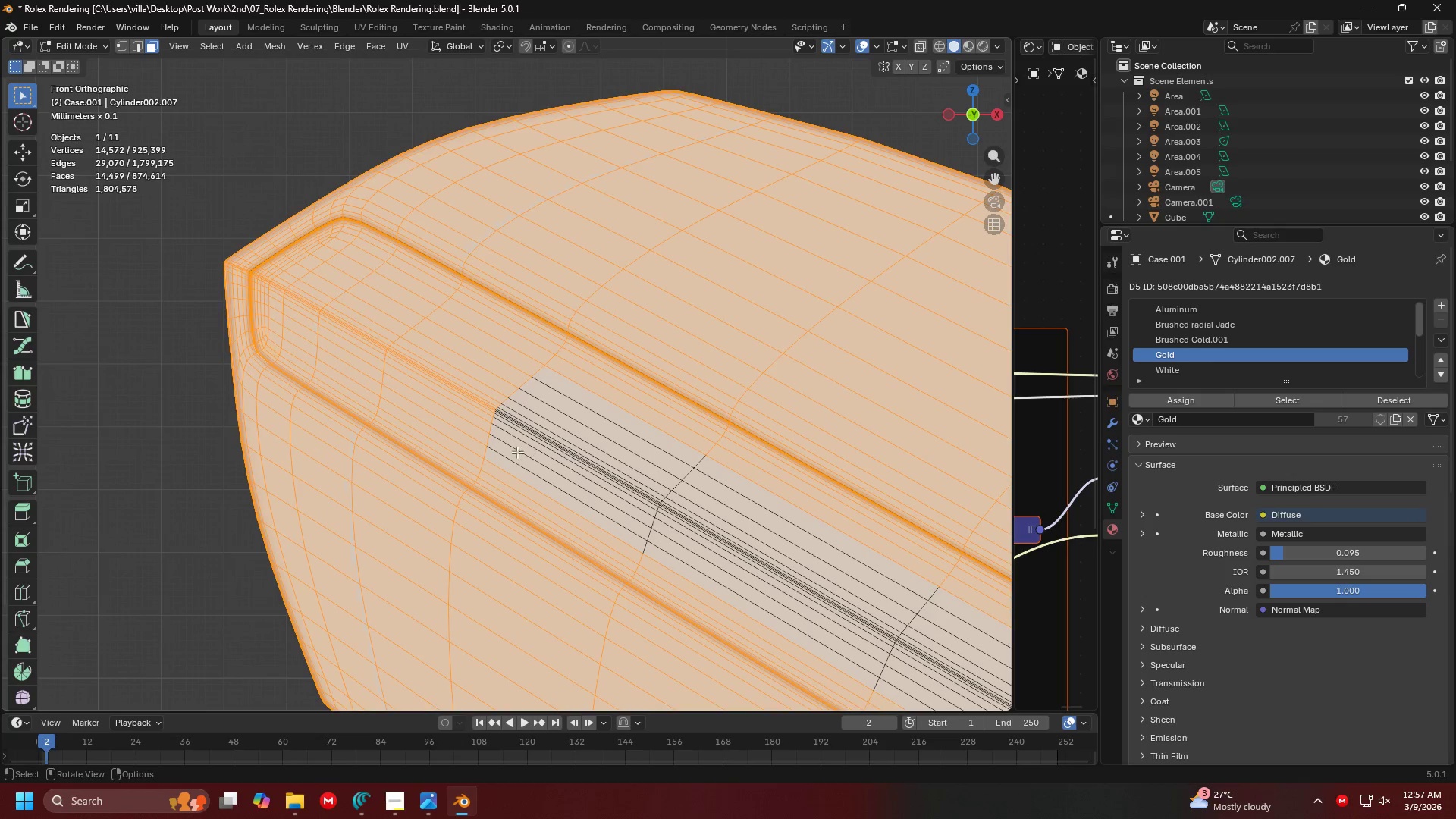 
hold_key(key=ControlLeft, duration=1.5)
left_click_drag(start_coordinate=[536, 444], to_coordinate=[469, 368])
 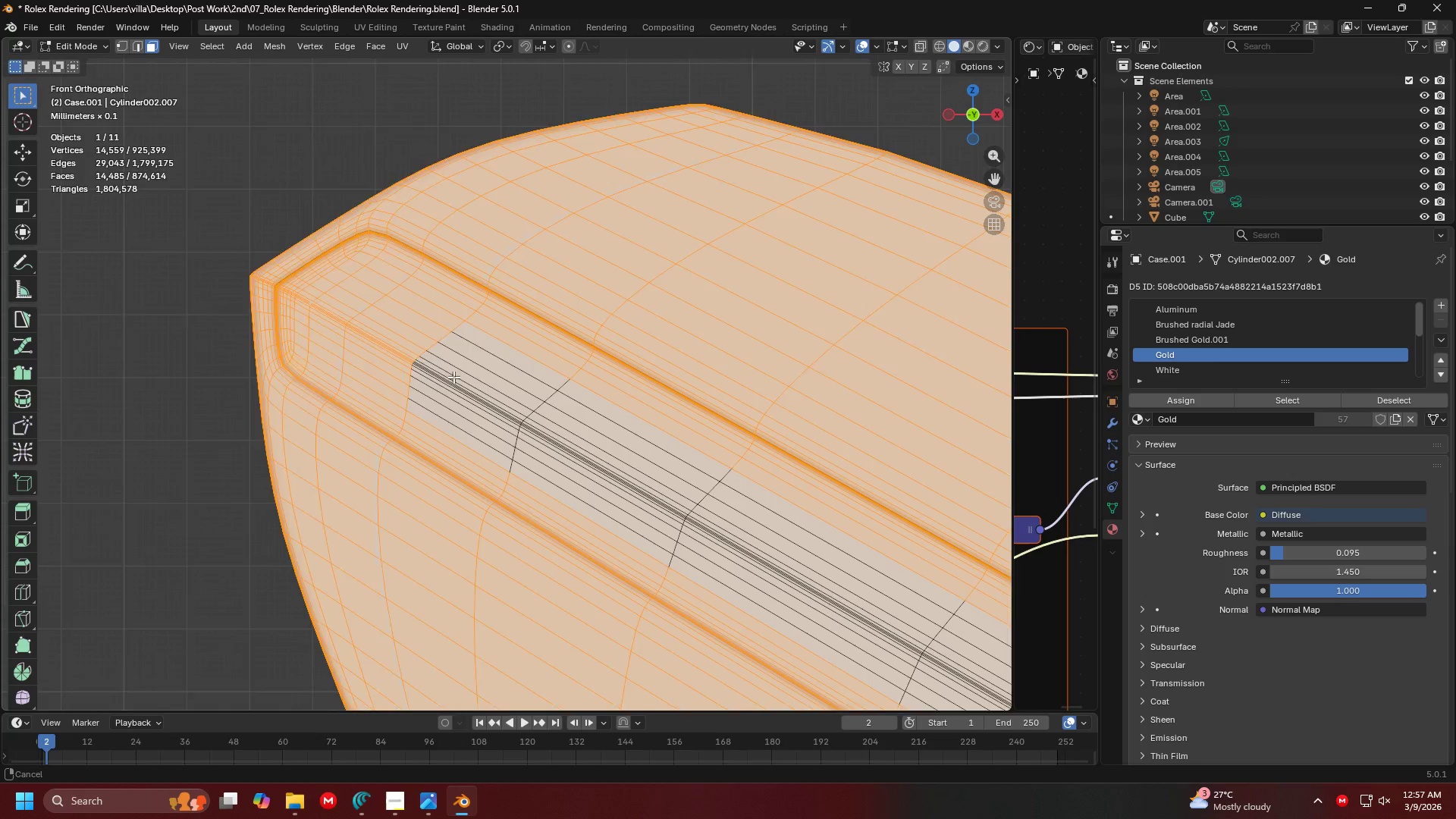 
hold_key(key=ControlLeft, duration=0.61)
 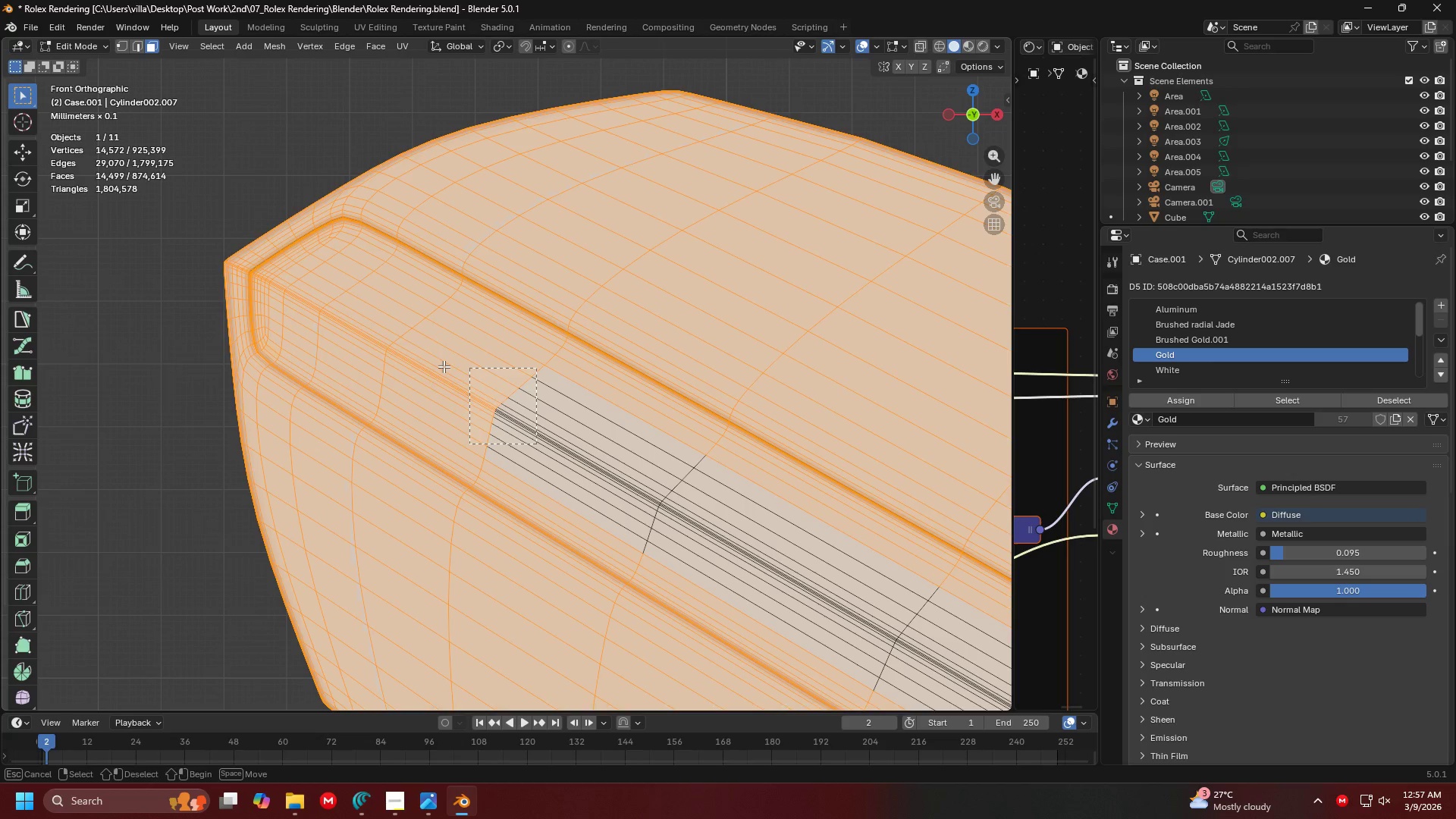 
hold_key(key=ShiftLeft, duration=0.5)
 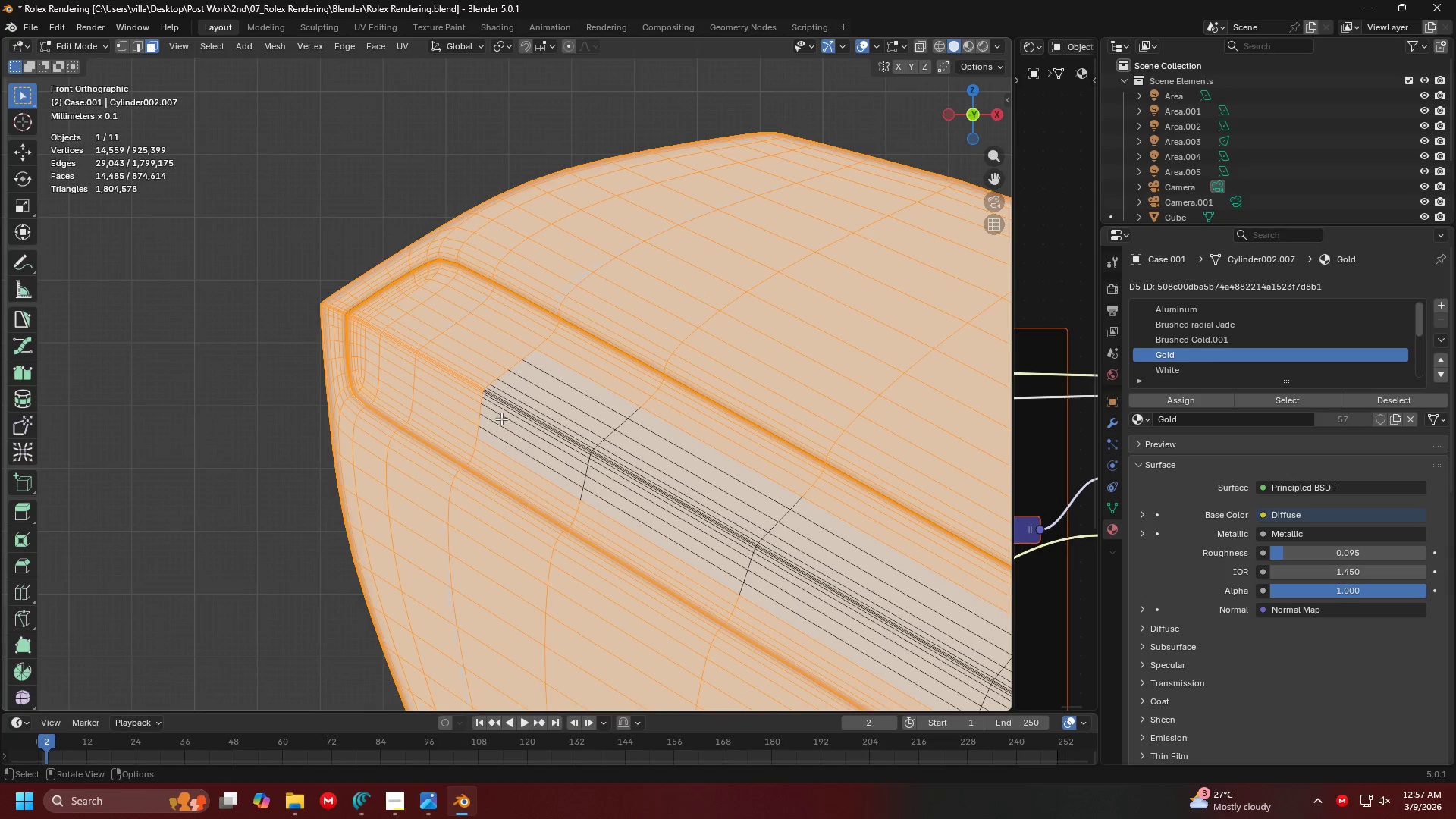 
hold_key(key=ShiftLeft, duration=0.34)
 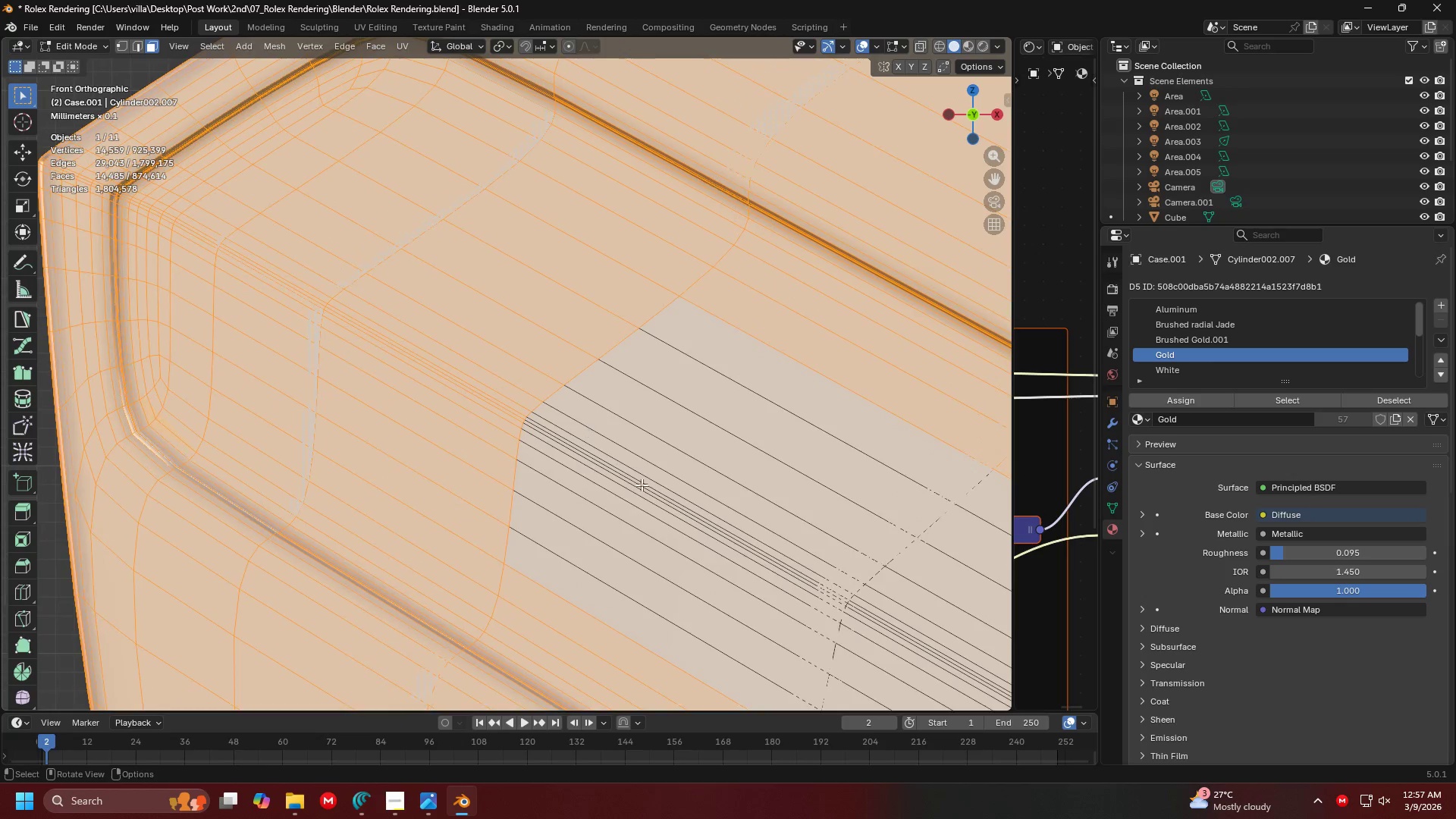 
scroll: coordinate [453, 416], scroll_direction: up, amount: 6.0
 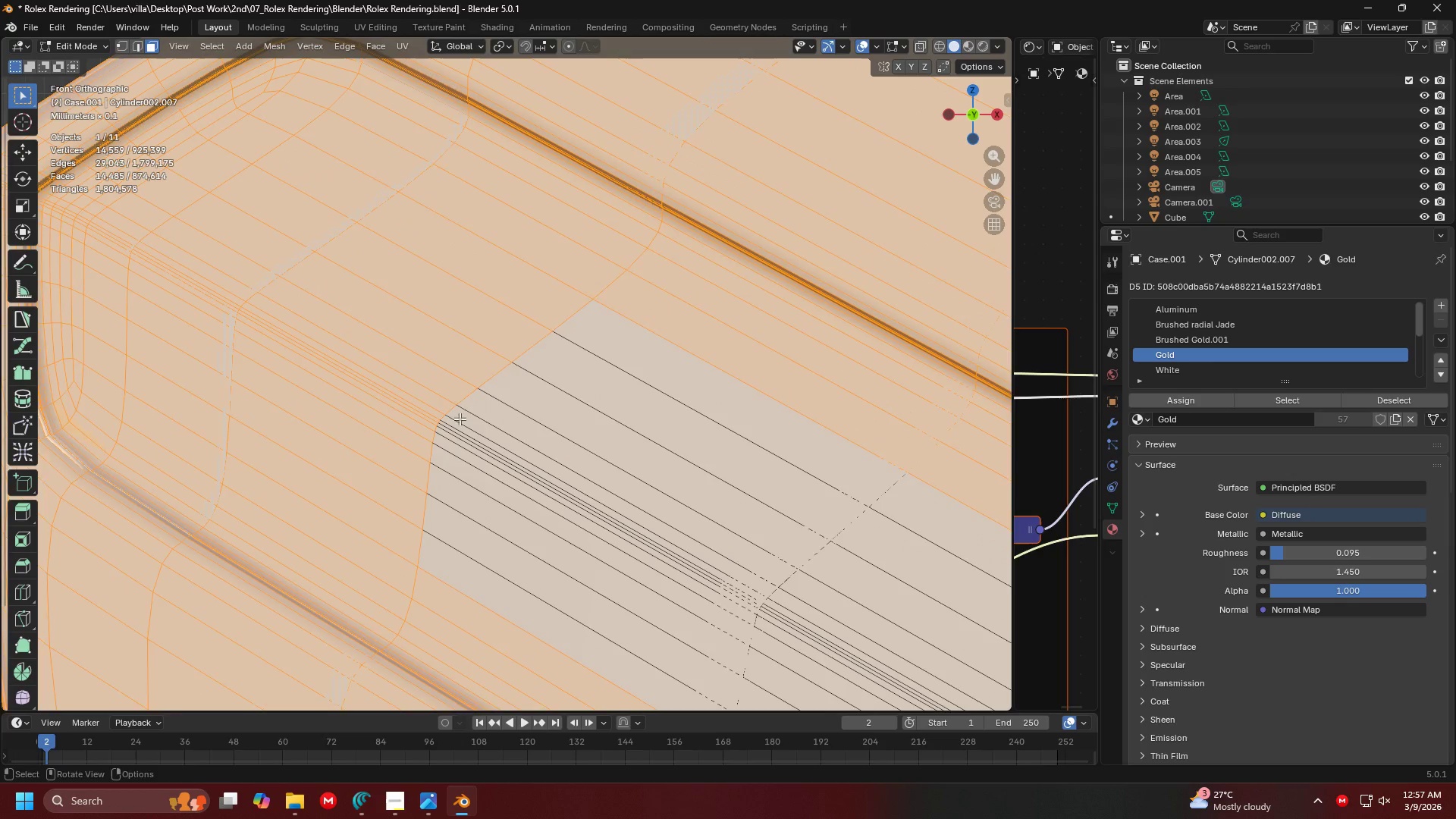 
hold_key(key=ControlLeft, duration=1.5)
left_click_drag(start_coordinate=[663, 507], to_coordinate=[465, 306])
 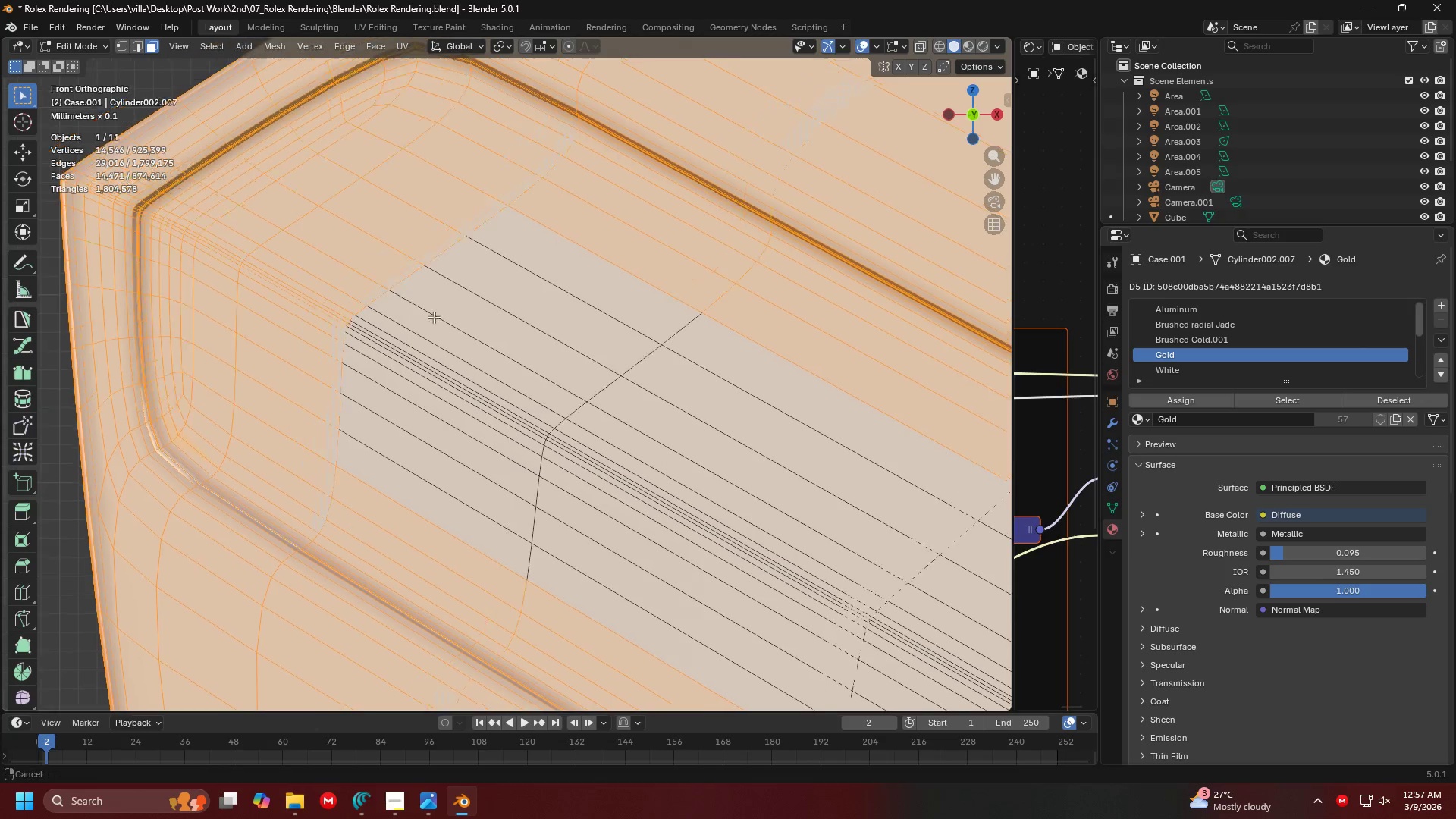 
hold_key(key=ControlLeft, duration=1.52)
 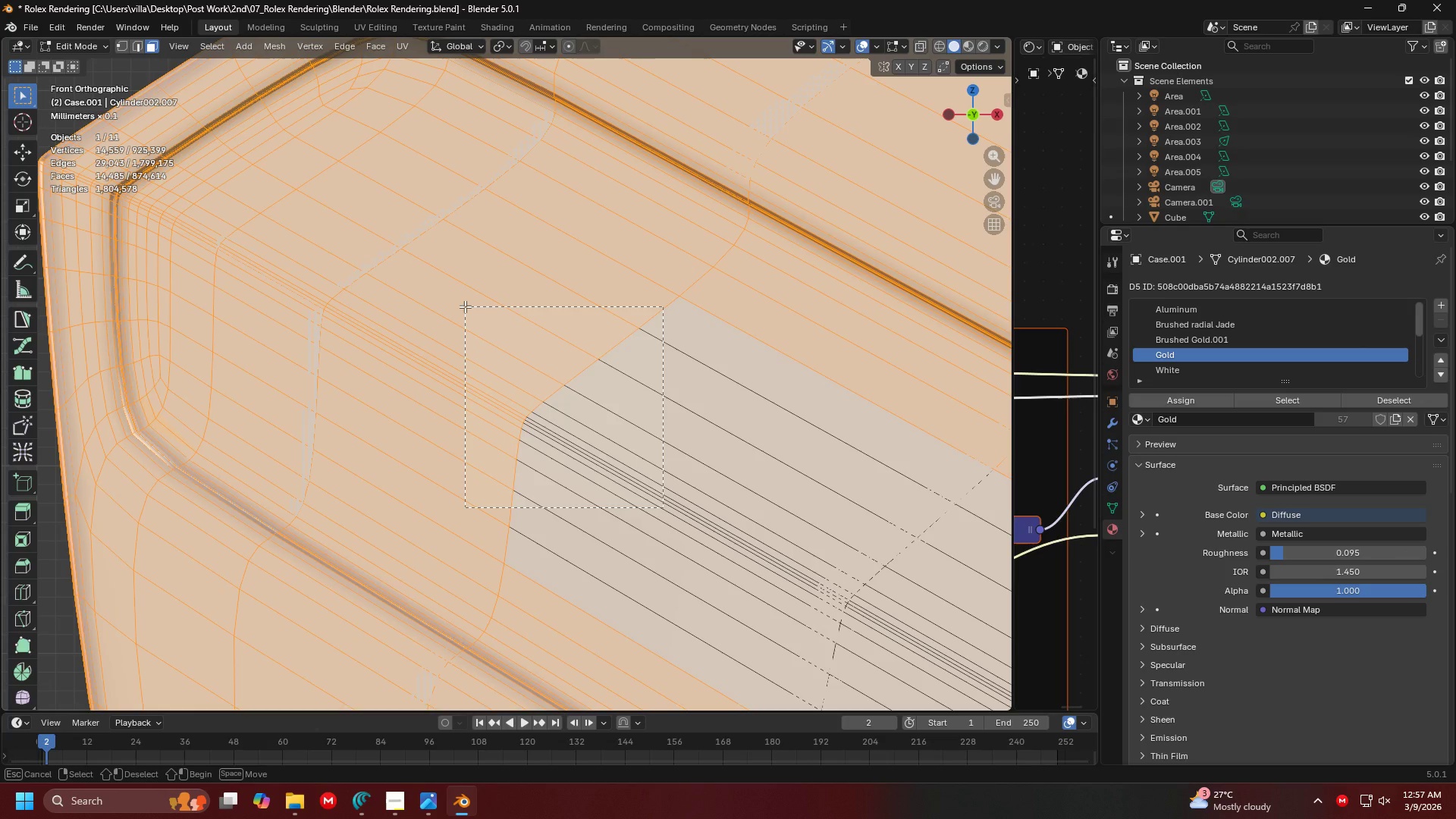 
key(Control+ControlLeft)
 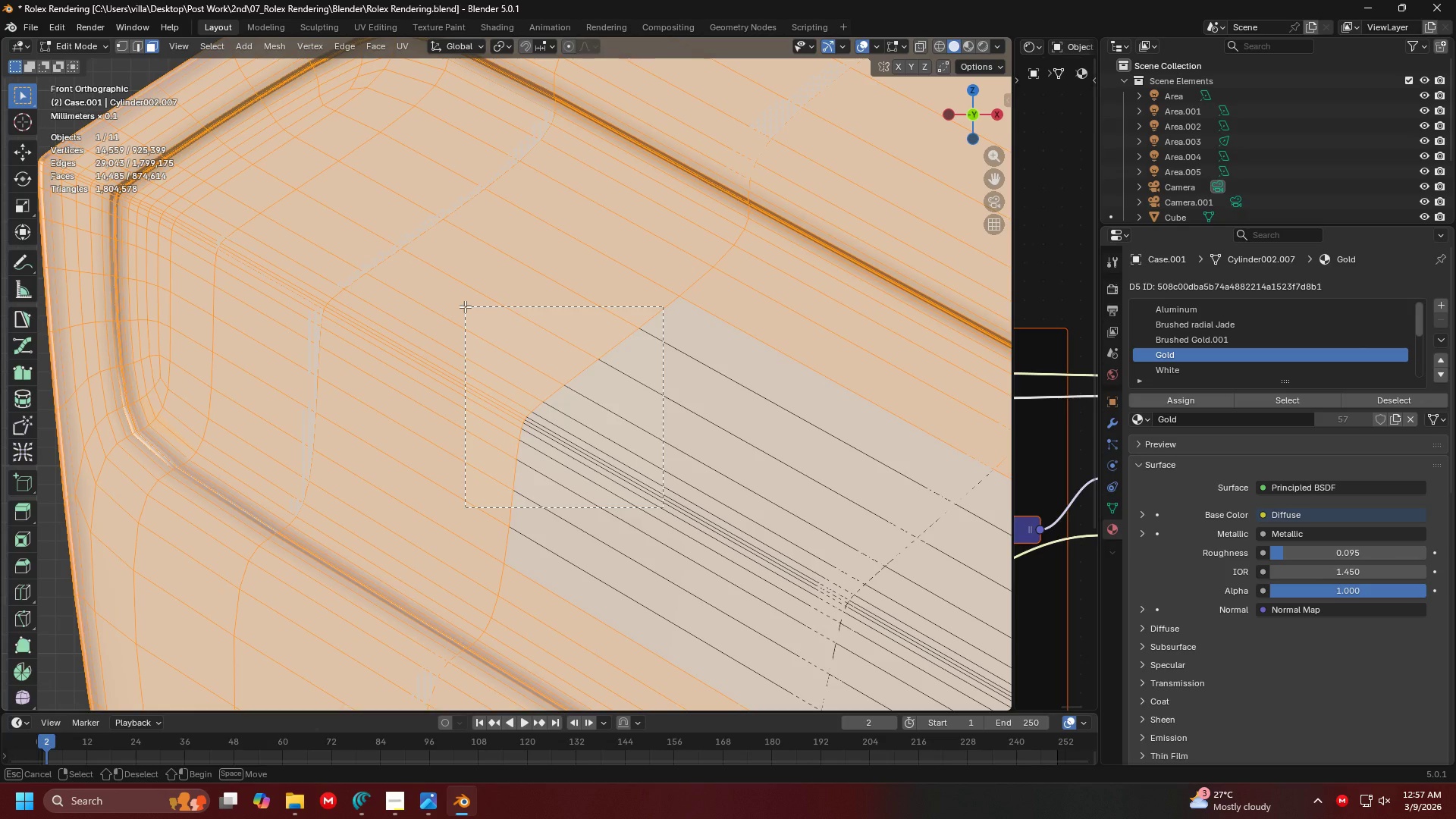 
key(Control+ControlLeft)
 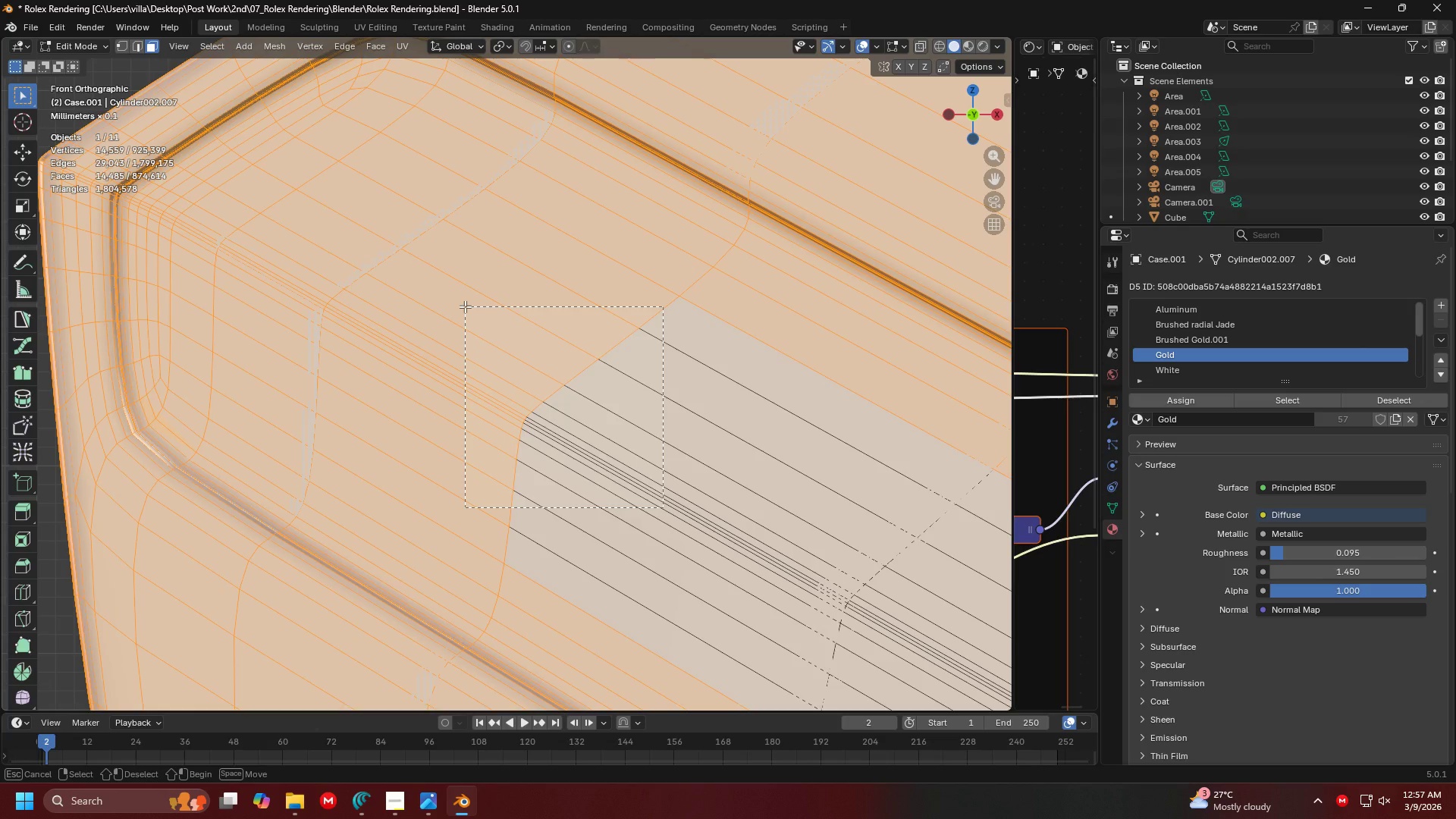 
key(Control+ControlLeft)
 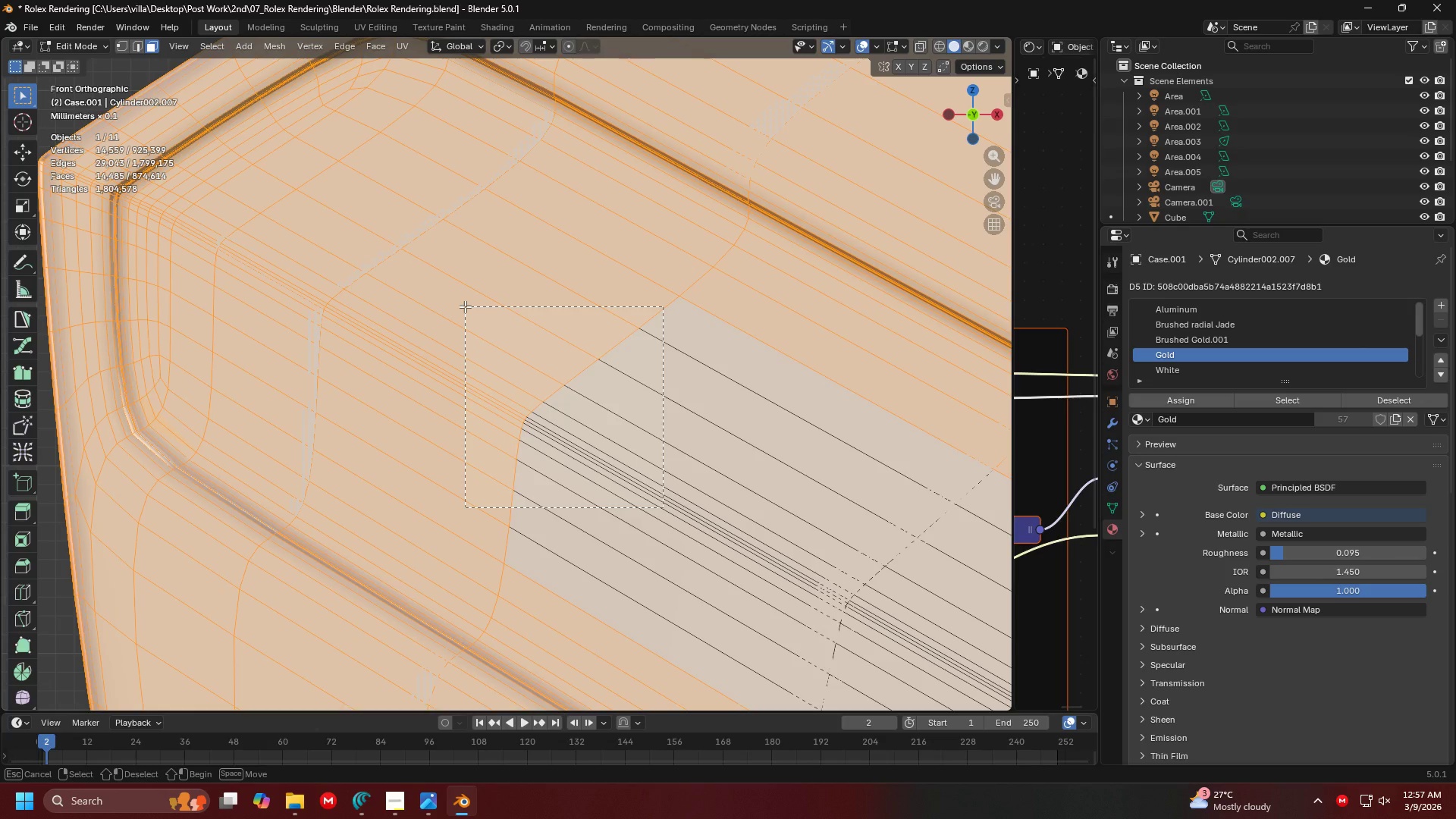 
key(Control+ControlLeft)
 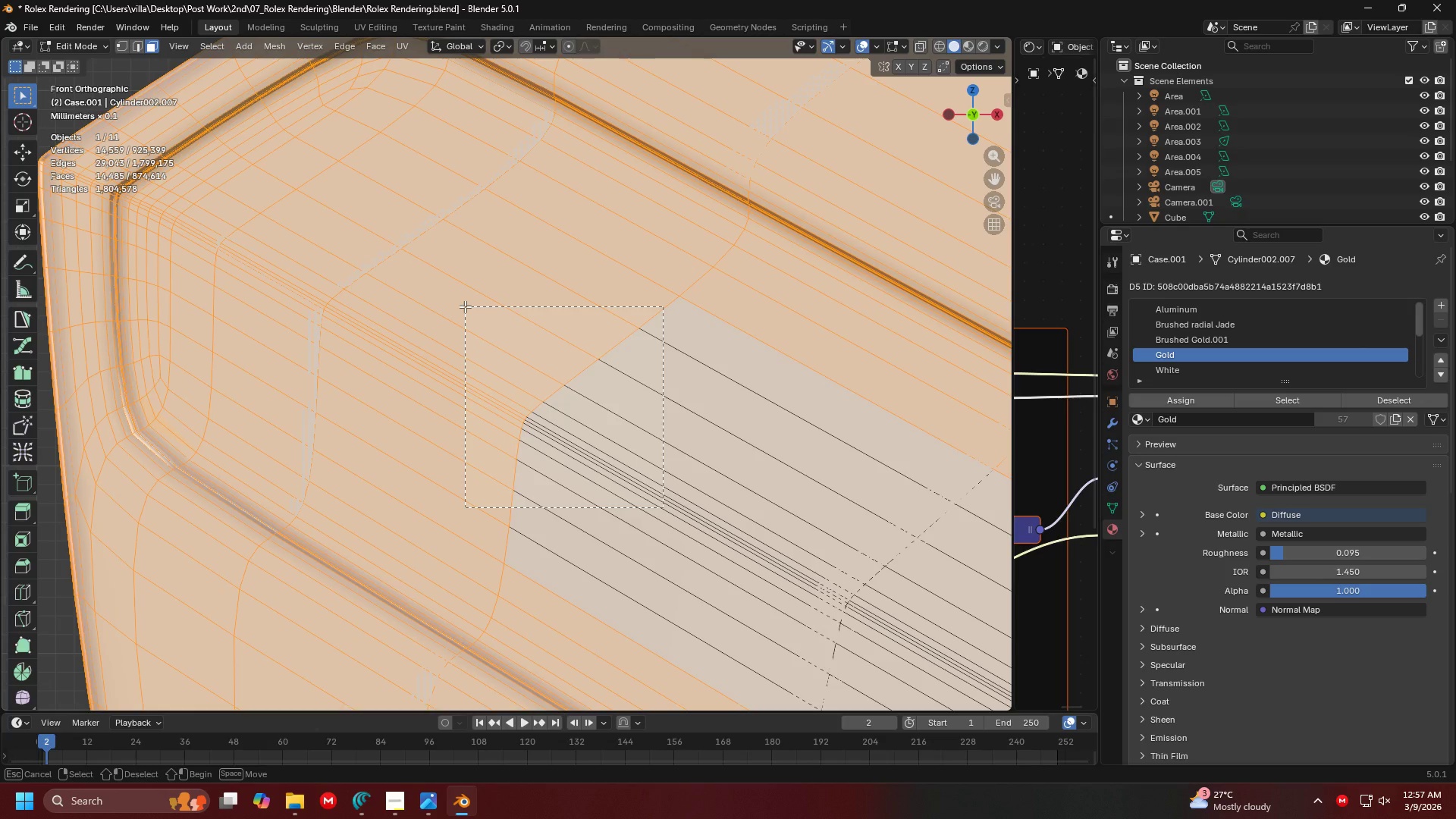 
key(Control+ControlLeft)
 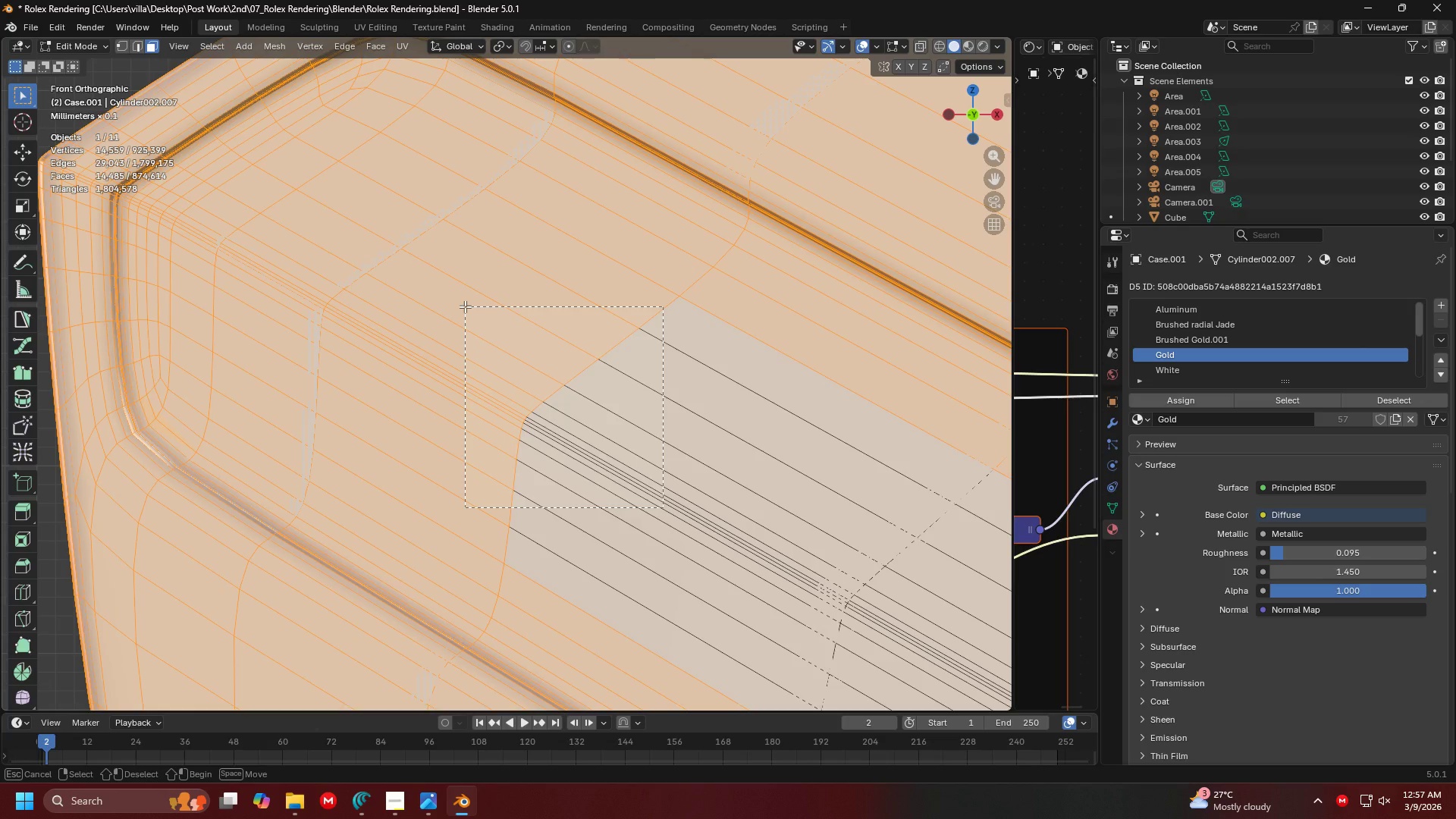 
key(Control+ControlLeft)
 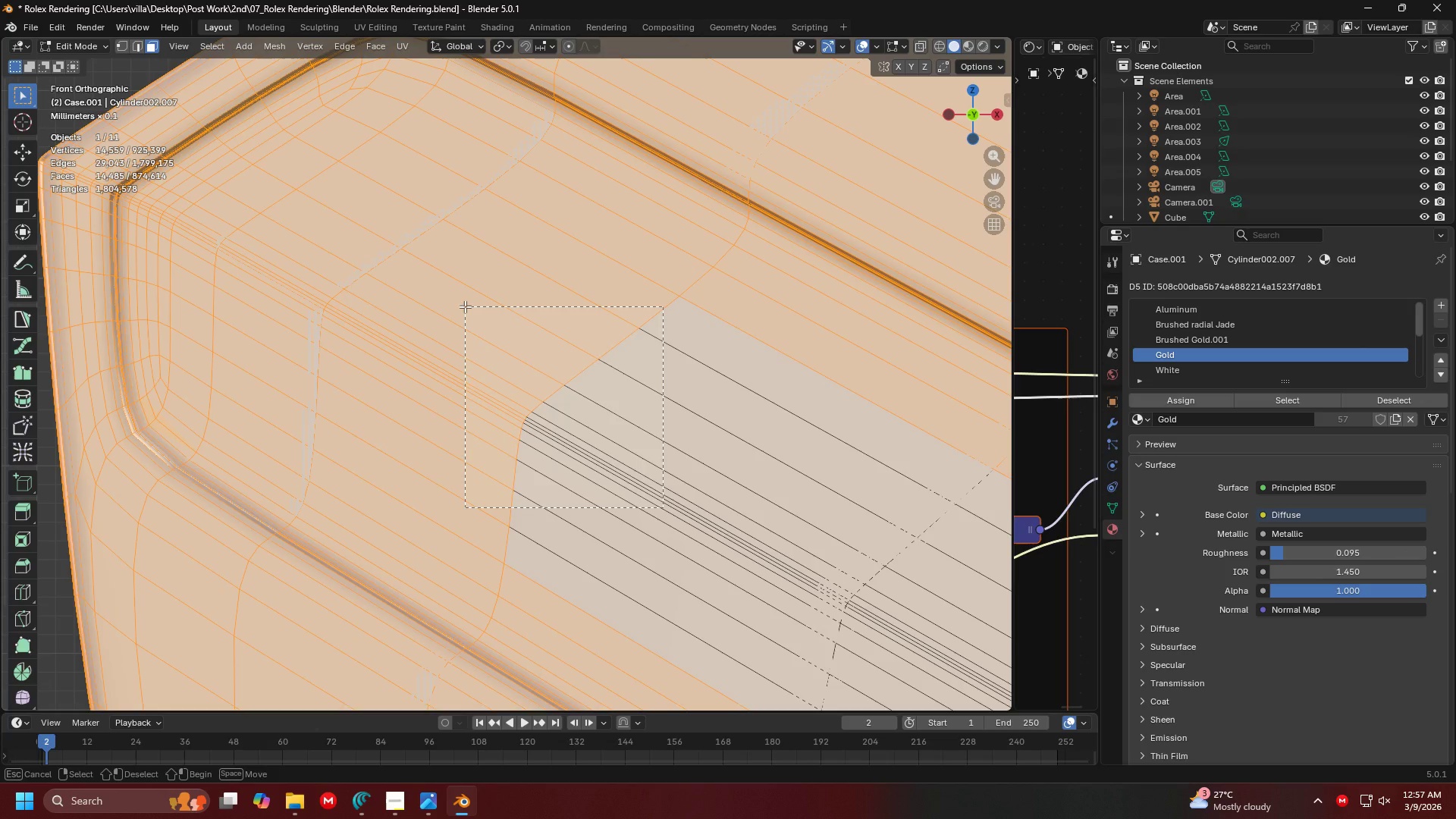 
key(Control+ControlLeft)
 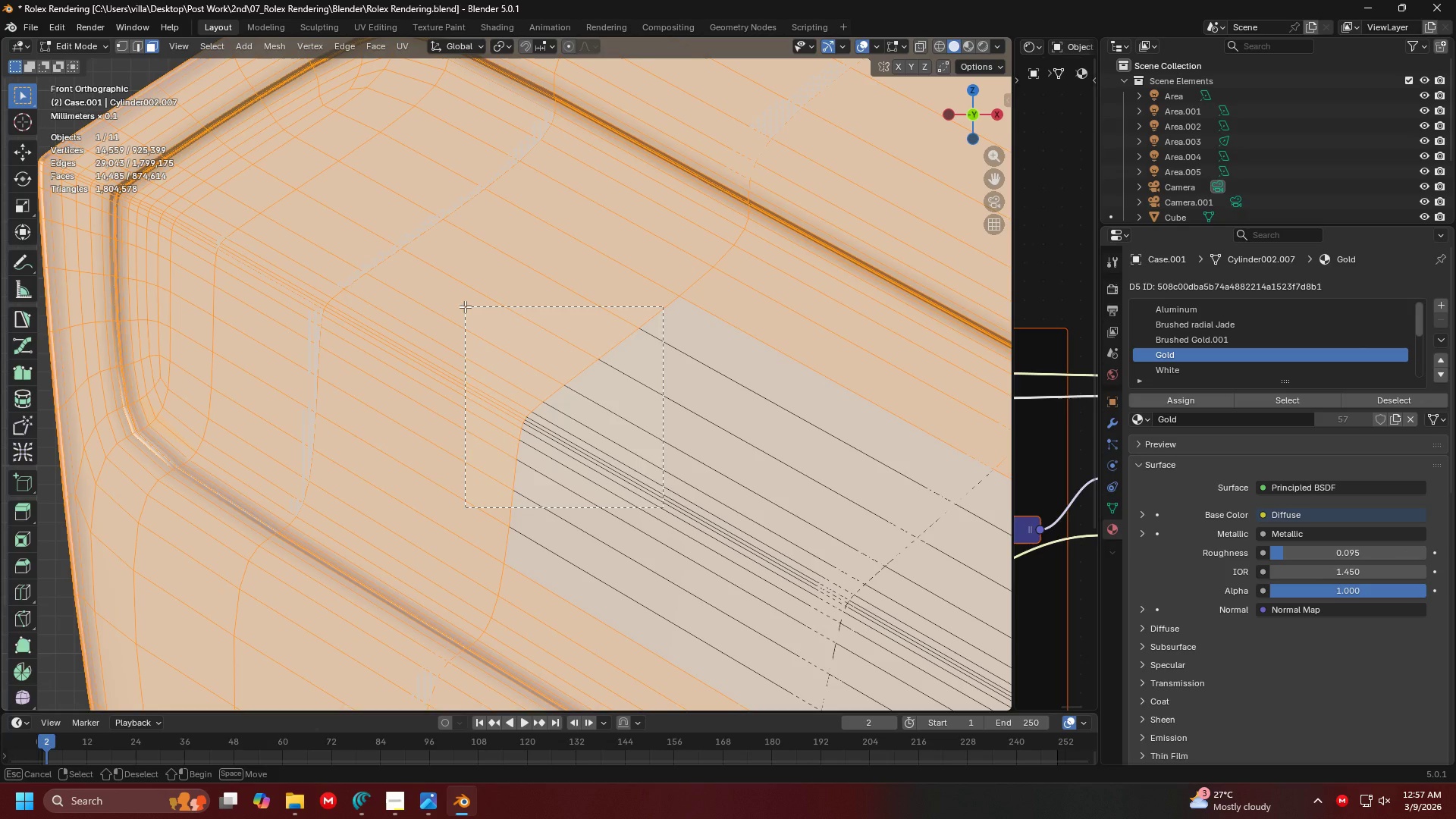 
key(Control+ControlLeft)
 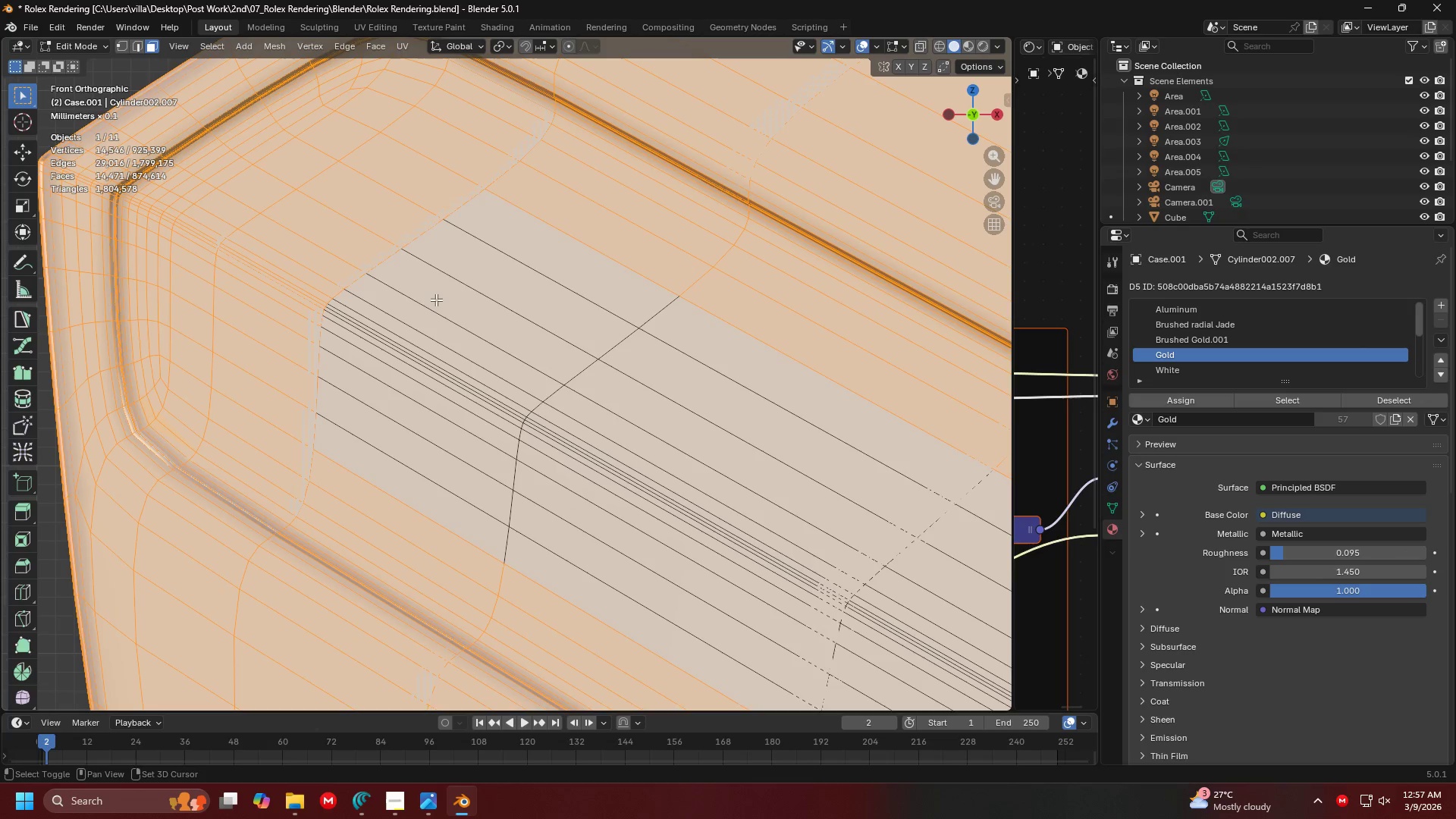 
hold_key(key=ShiftLeft, duration=0.61)
 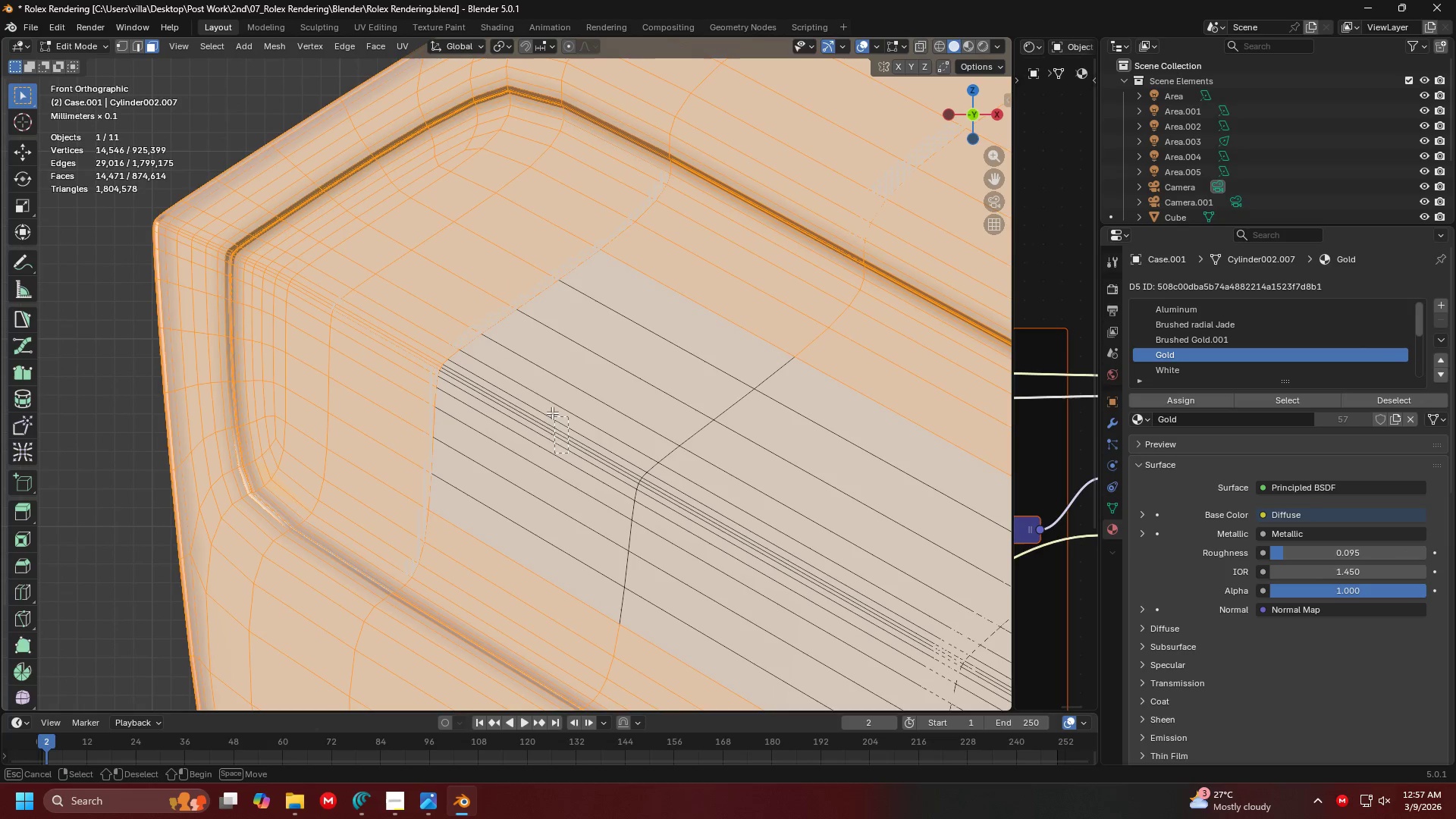 
hold_key(key=ControlLeft, duration=1.5)
left_click_drag(start_coordinate=[568, 453], to_coordinate=[384, 253])
 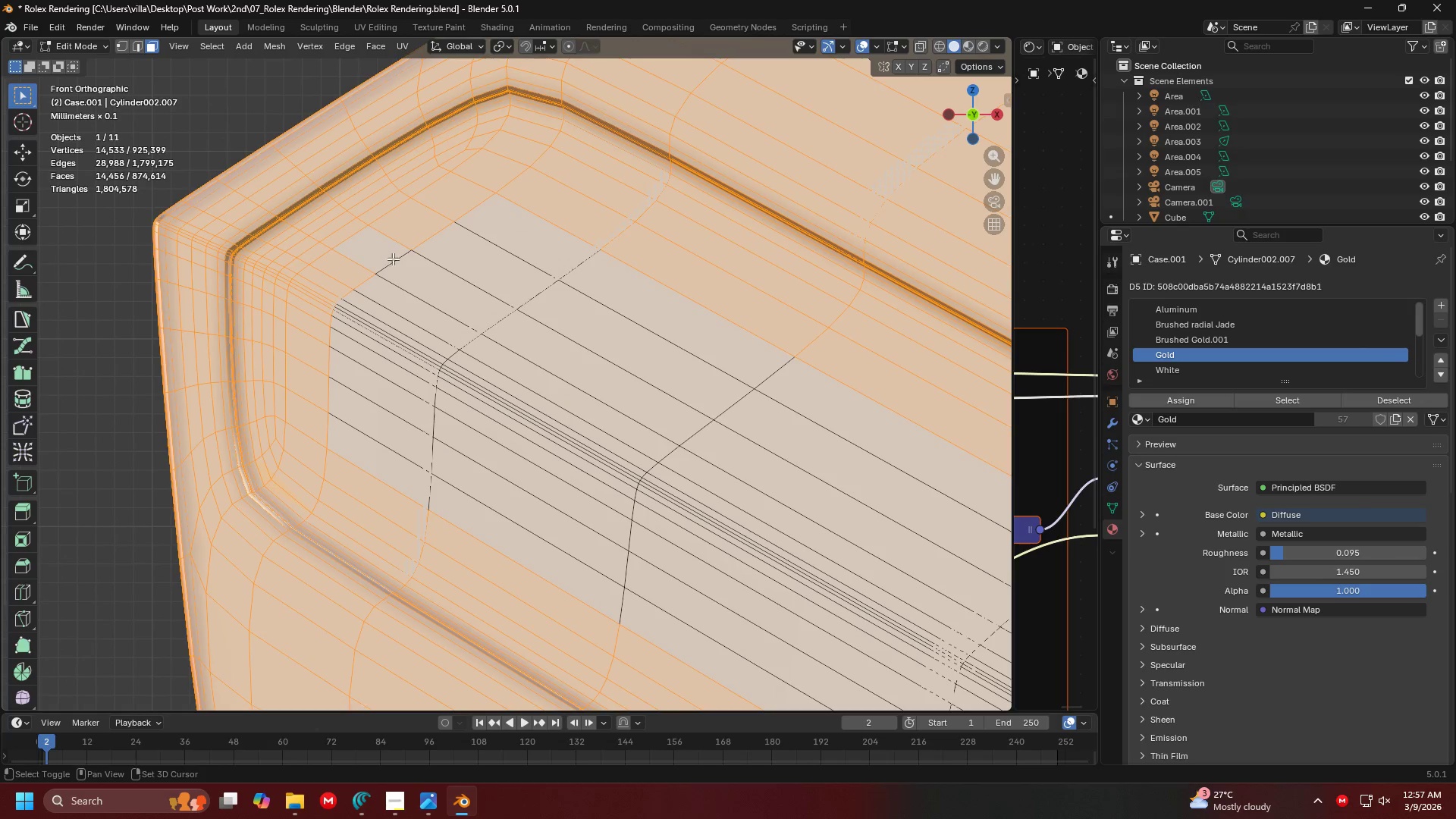 
scroll: coordinate [522, 359], scroll_direction: up, amount: 1.0
 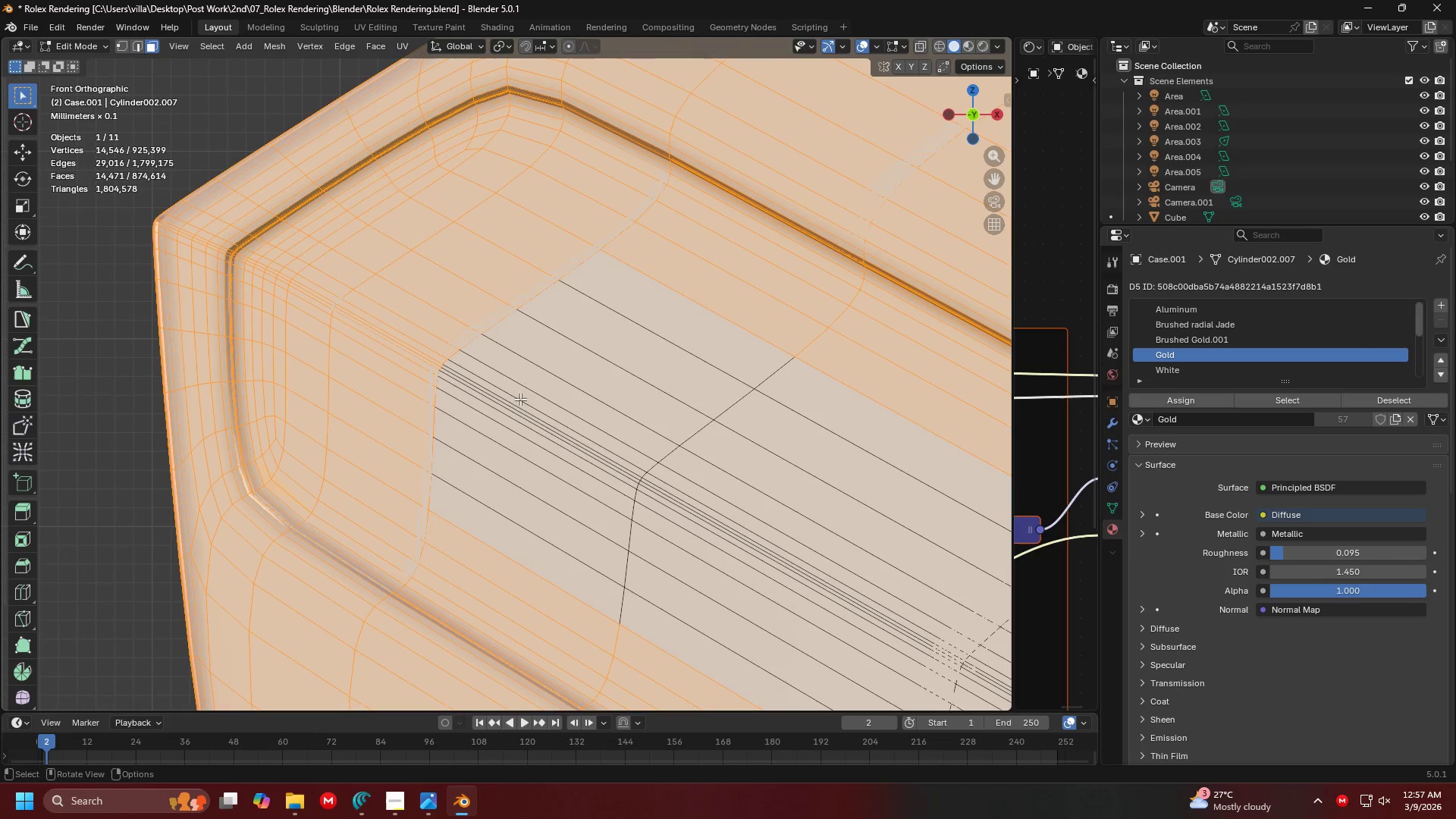 
hold_key(key=ControlLeft, duration=1.5)
 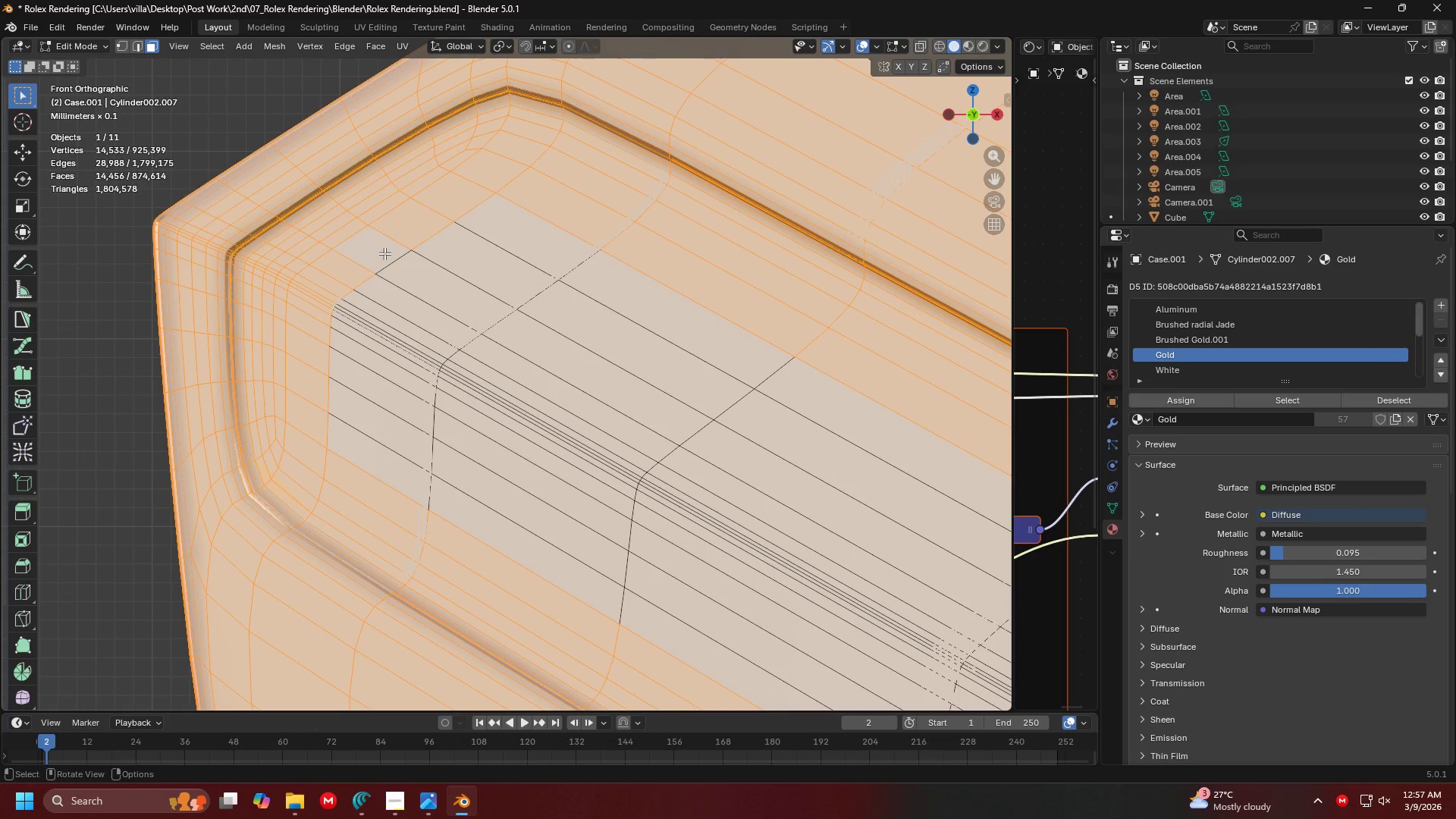 
hold_key(key=ShiftLeft, duration=0.59)
 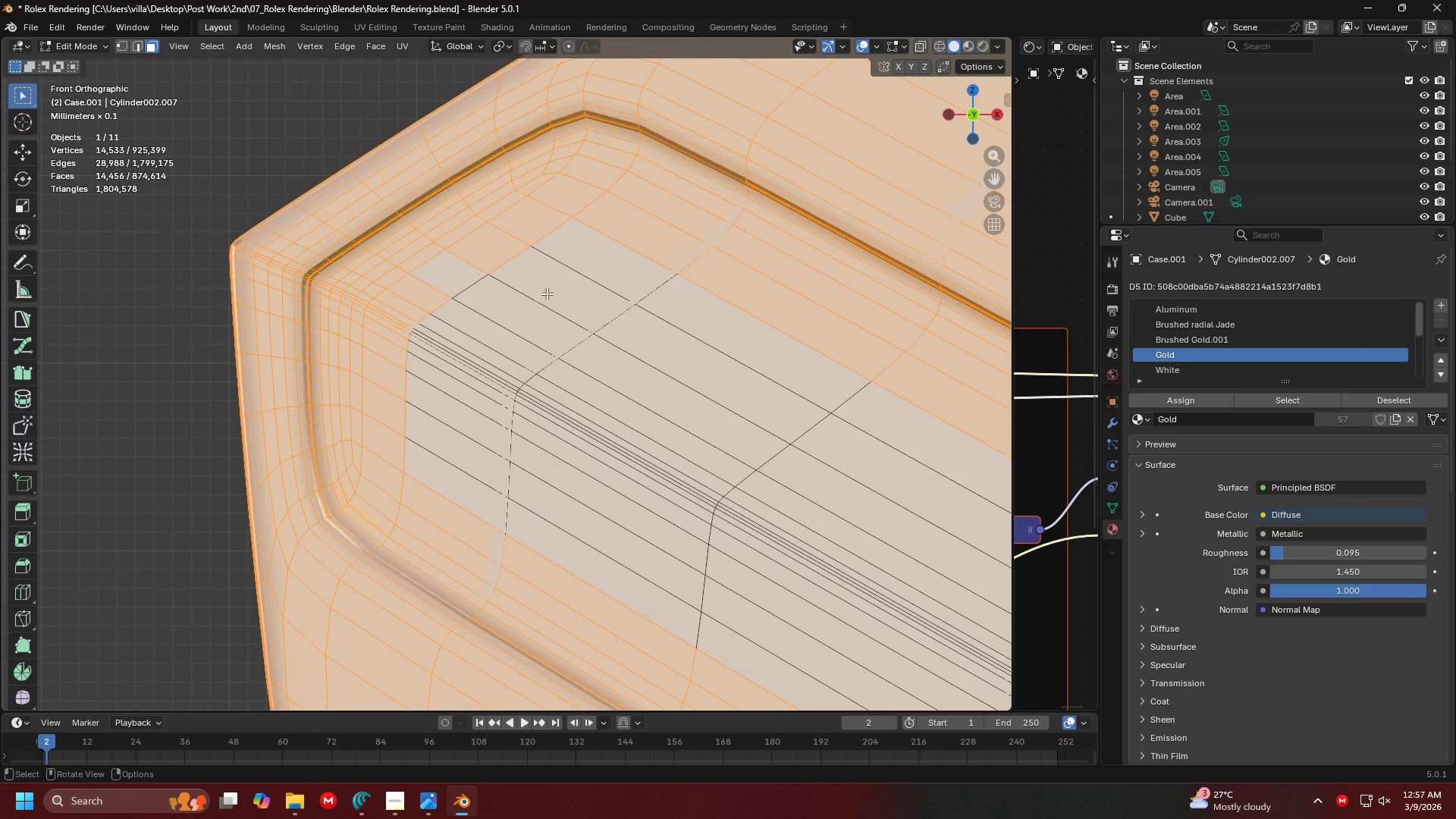 
hold_key(key=ControlLeft, duration=1.52)
left_click_drag(start_coordinate=[562, 271], to_coordinate=[502, 234])
 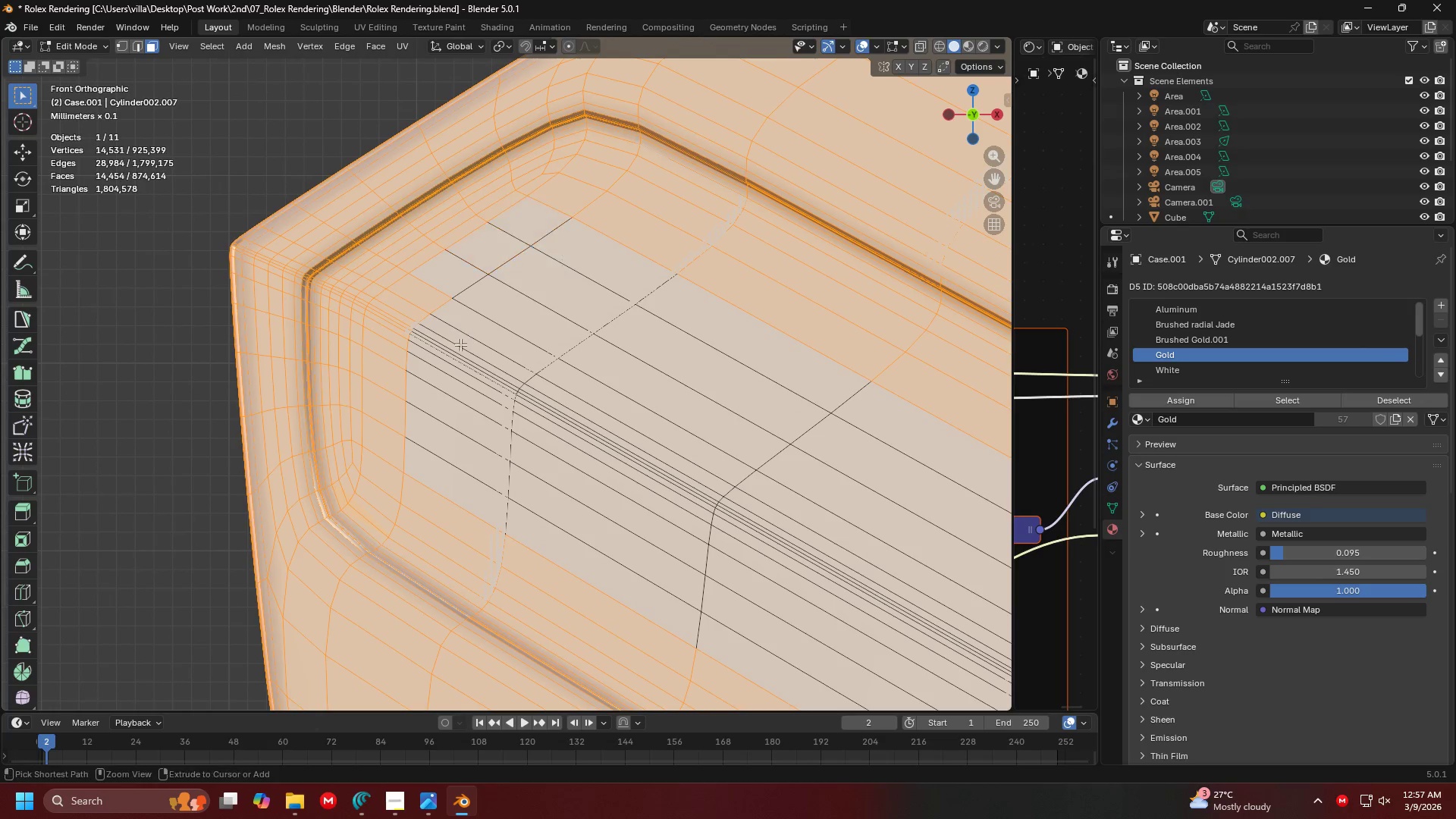 
left_click_drag(start_coordinate=[460, 345], to_coordinate=[408, 303])
 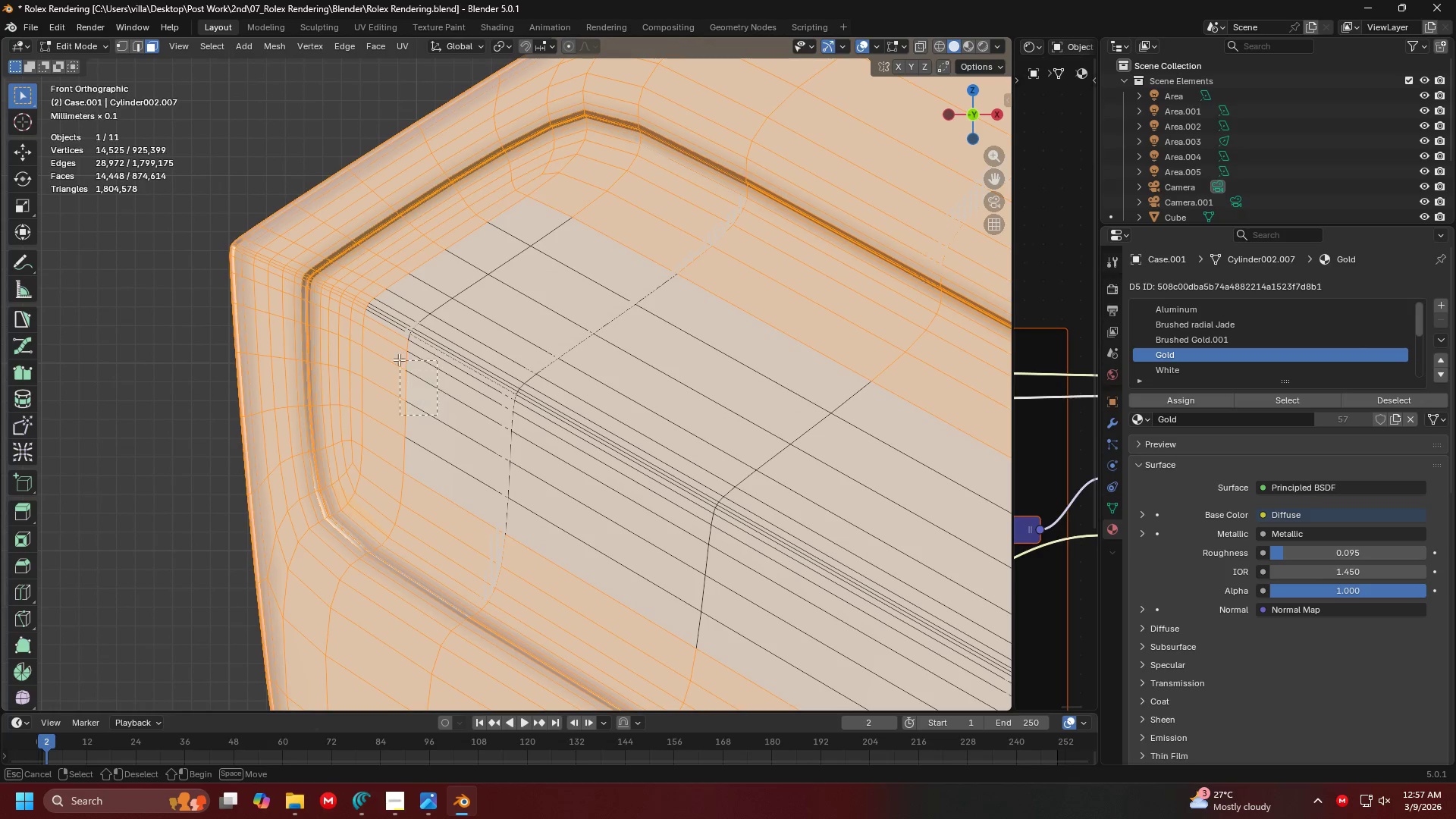 
hold_key(key=ControlLeft, duration=1.5)
left_click_drag(start_coordinate=[437, 415], to_coordinate=[391, 339])
 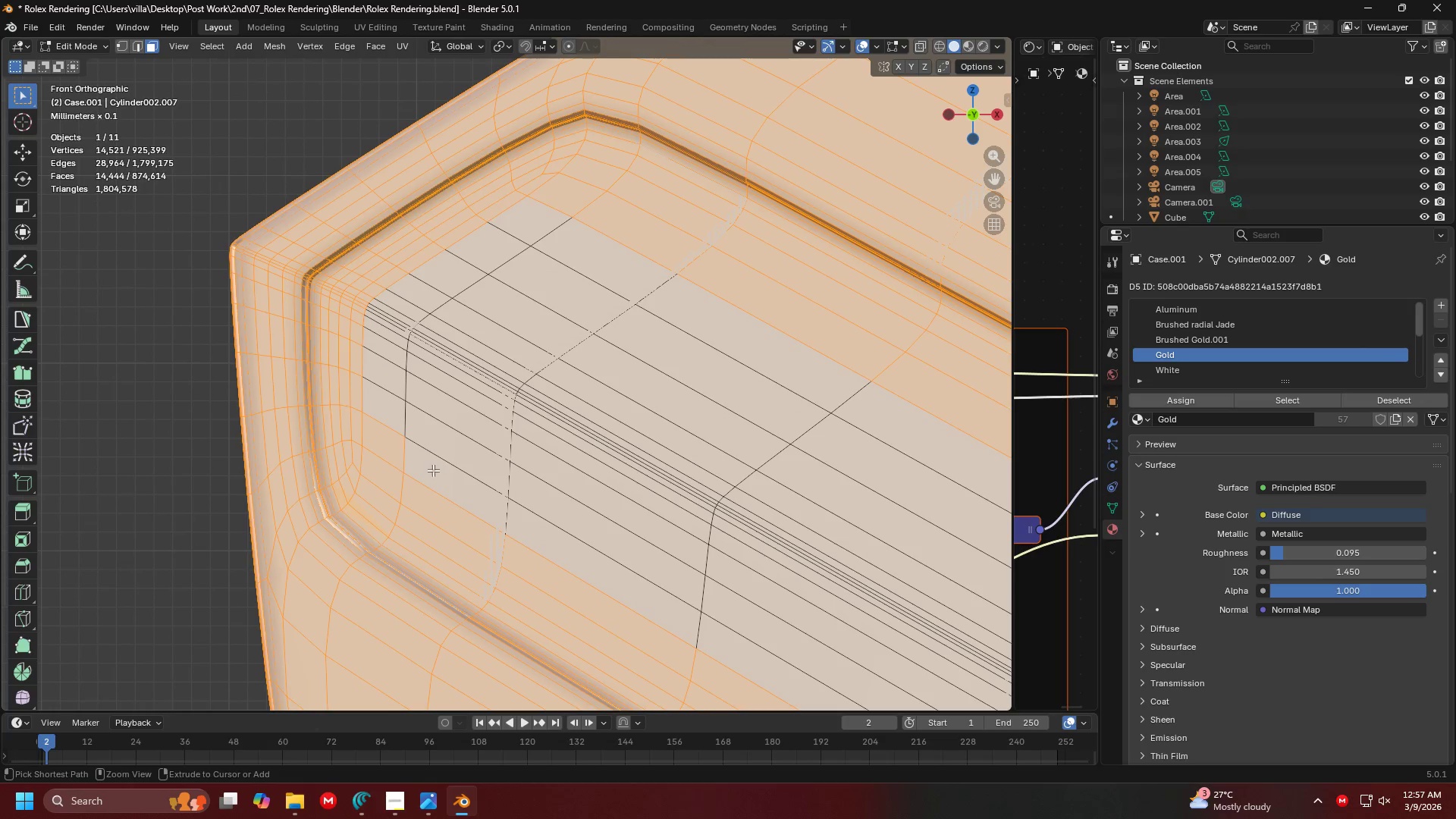 
hold_key(key=ControlLeft, duration=0.45)
left_click_drag(start_coordinate=[421, 462], to_coordinate=[400, 438])
 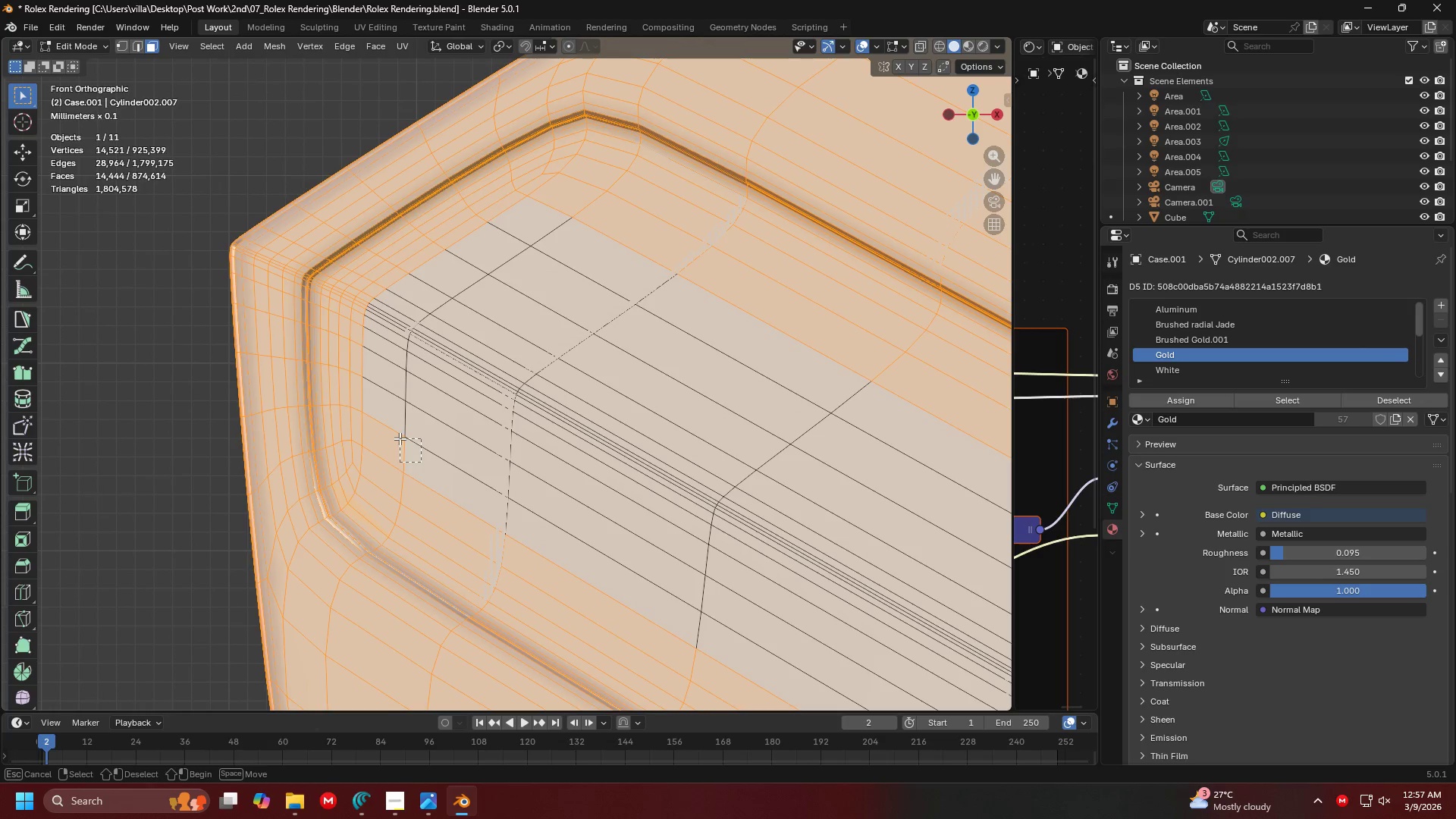 
hold_key(key=ControlLeft, duration=6.77)
 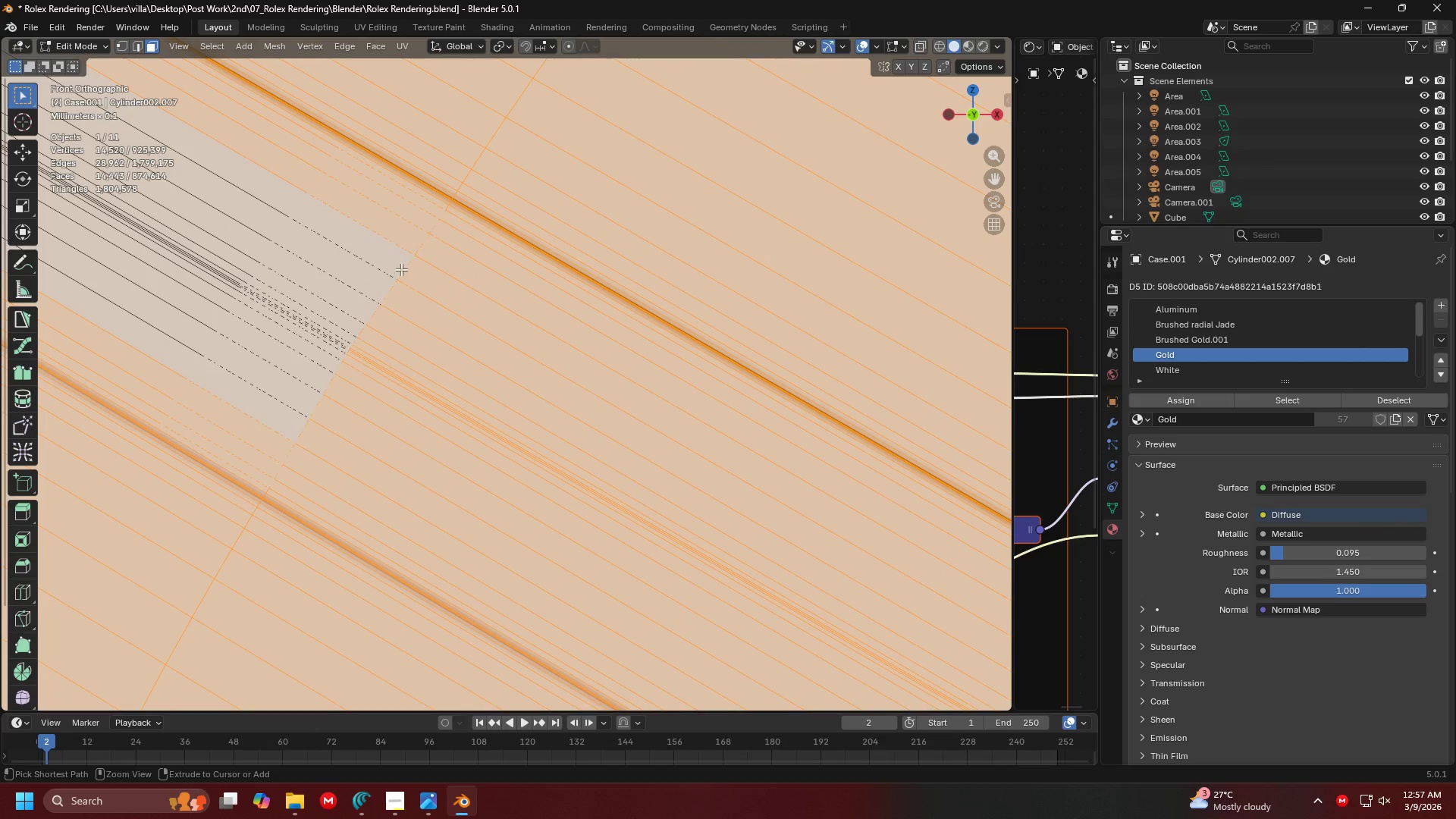 
hold_key(key=ShiftLeft, duration=0.41)
 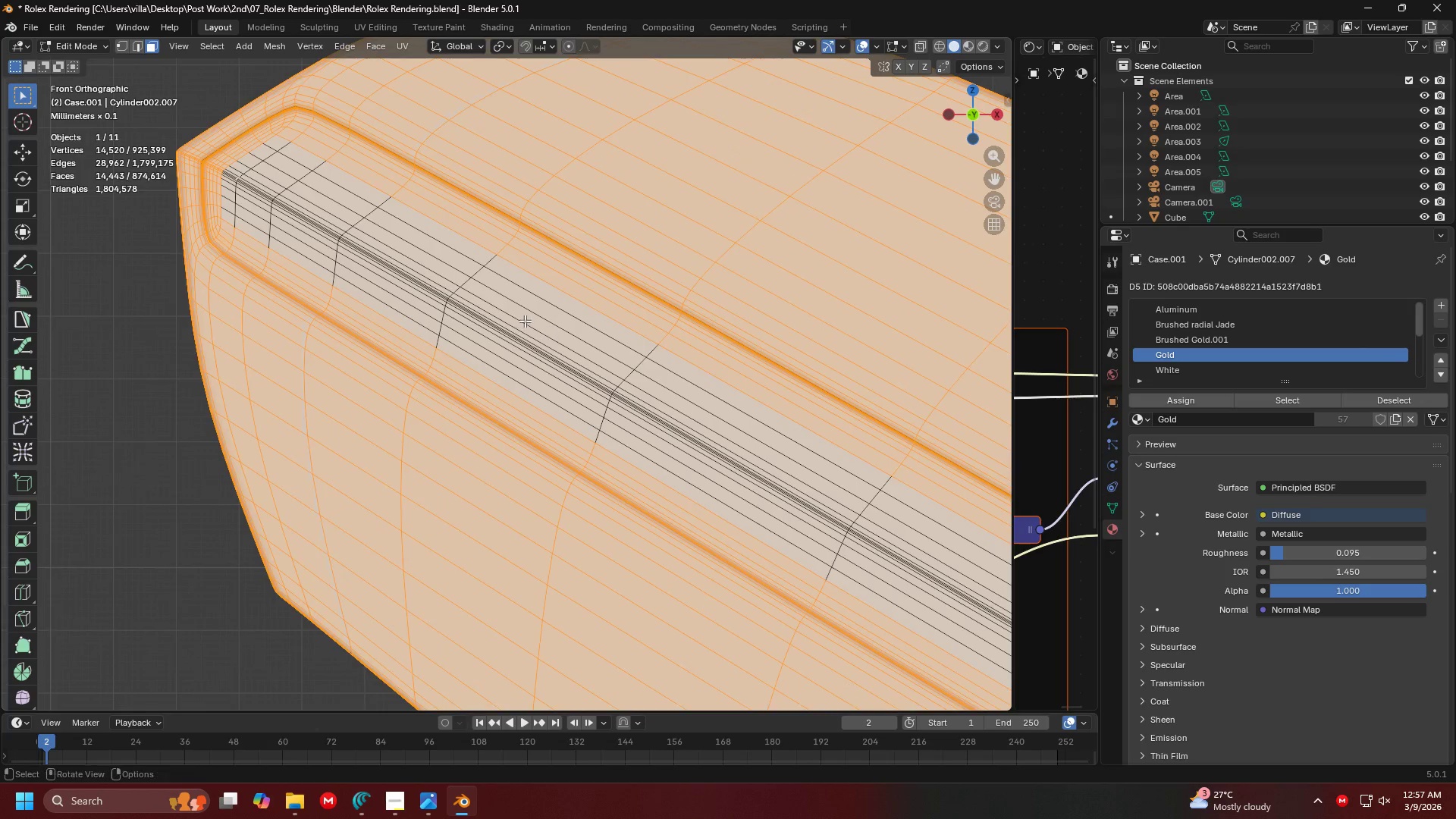 
scroll: coordinate [497, 481], scroll_direction: down, amount: 6.0
 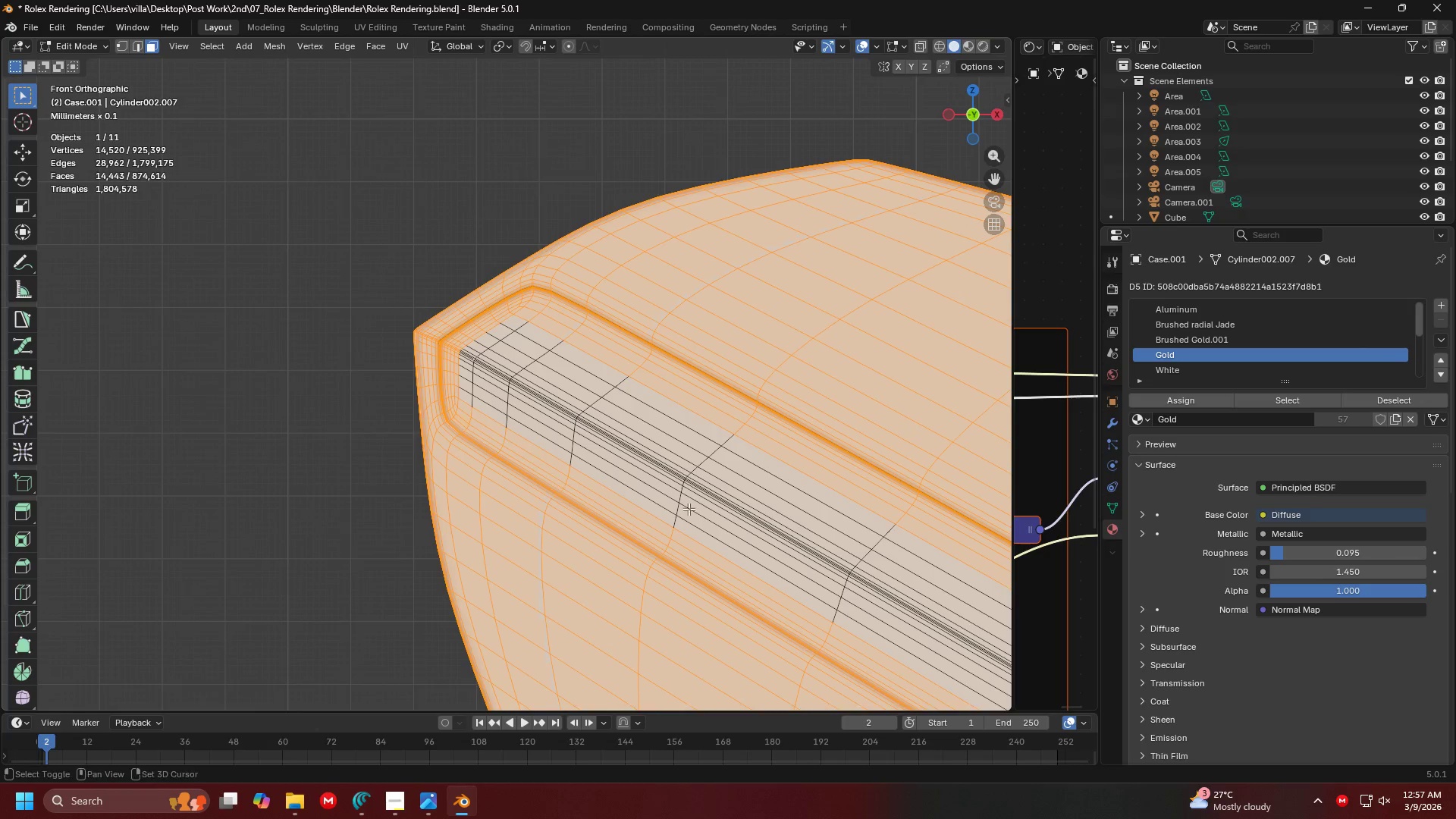 
hold_key(key=ShiftLeft, duration=0.53)
scroll: coordinate [830, 483], scroll_direction: down, amount: 10.0
 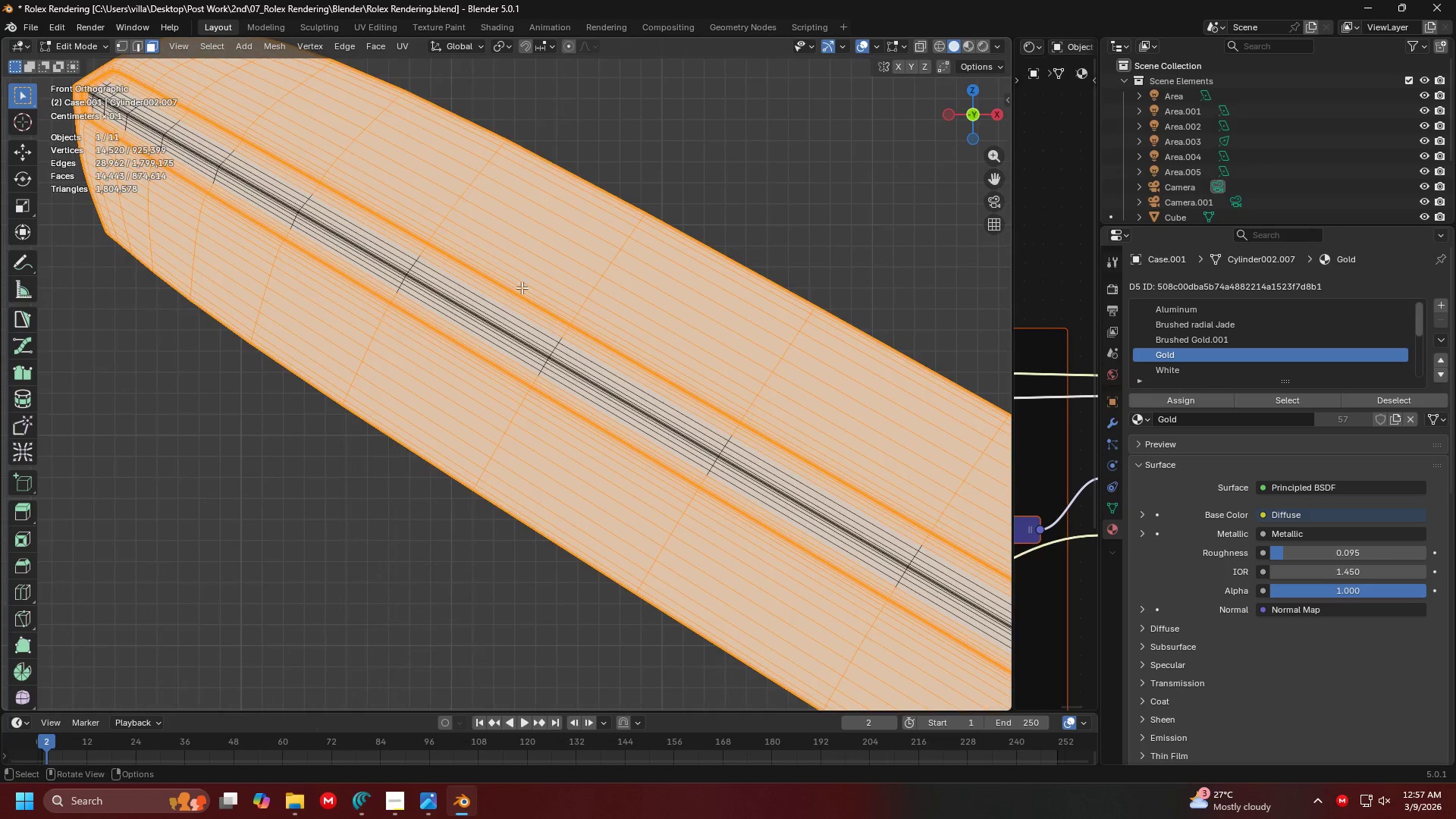 
hold_key(key=ShiftLeft, duration=0.39)
 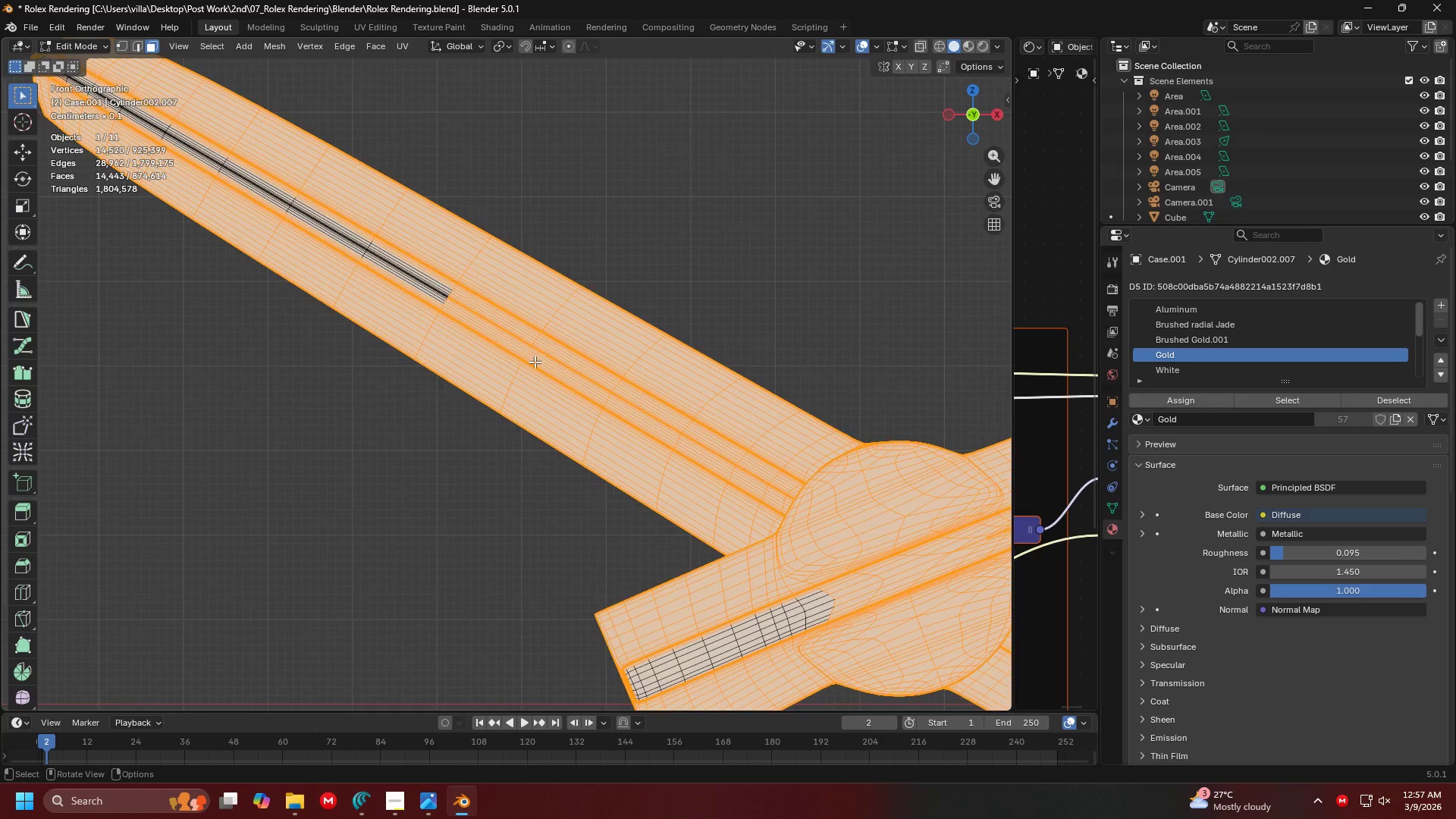 
scroll: coordinate [723, 428], scroll_direction: down, amount: 5.0
 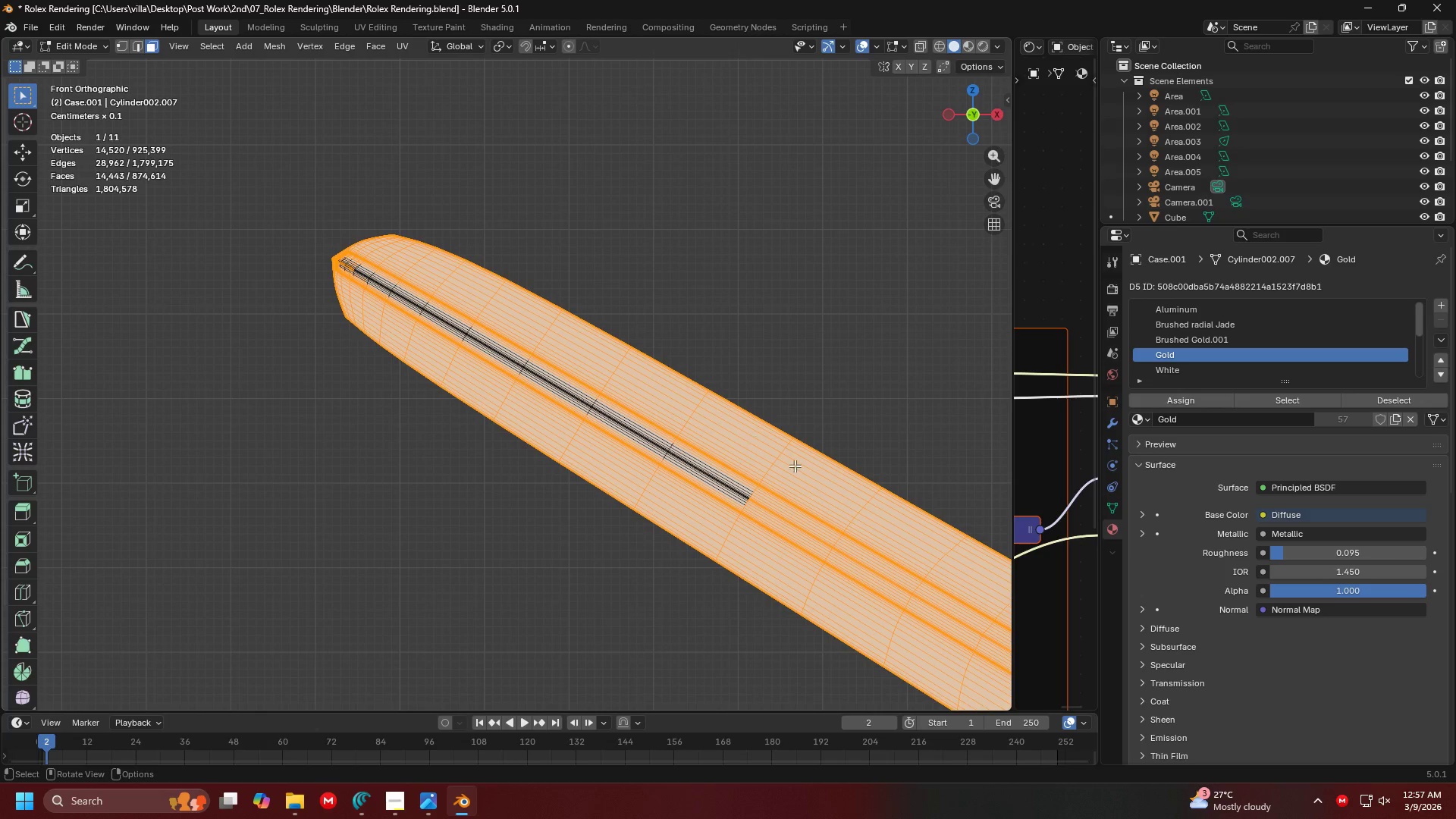 
key(Shift+ShiftLeft)
 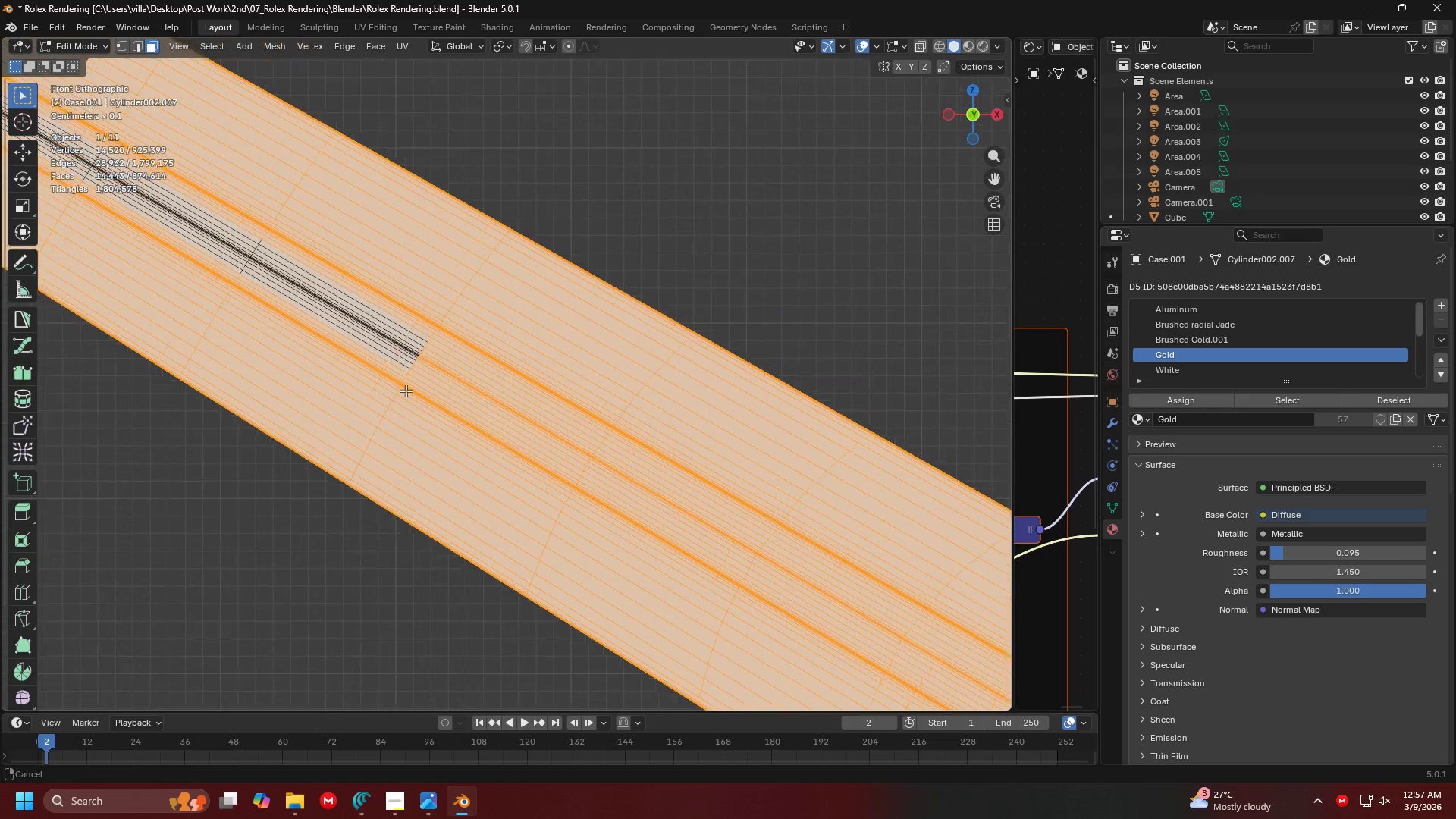 
scroll: coordinate [413, 403], scroll_direction: up, amount: 9.0
 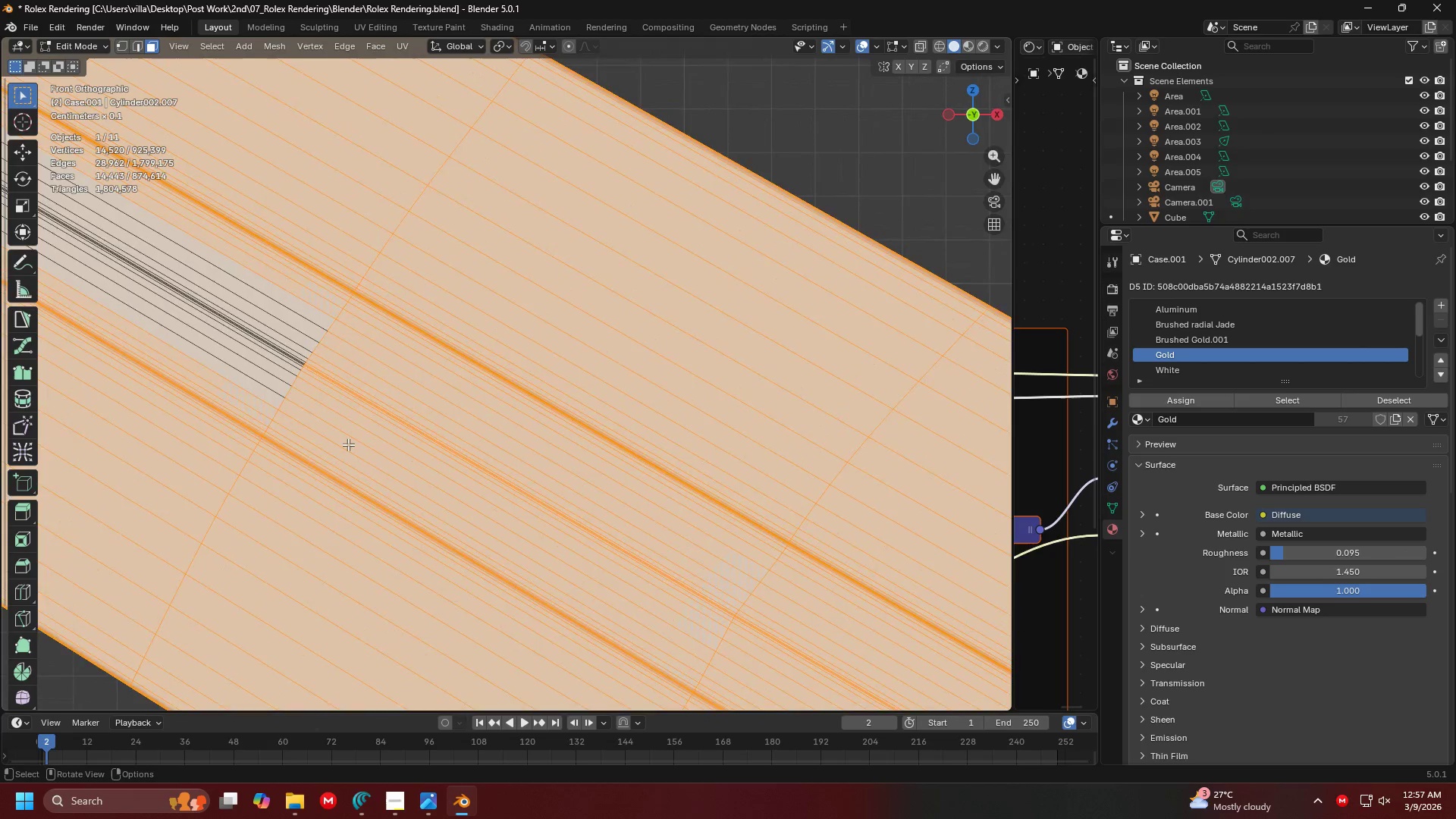 
hold_key(key=ShiftLeft, duration=0.36)
 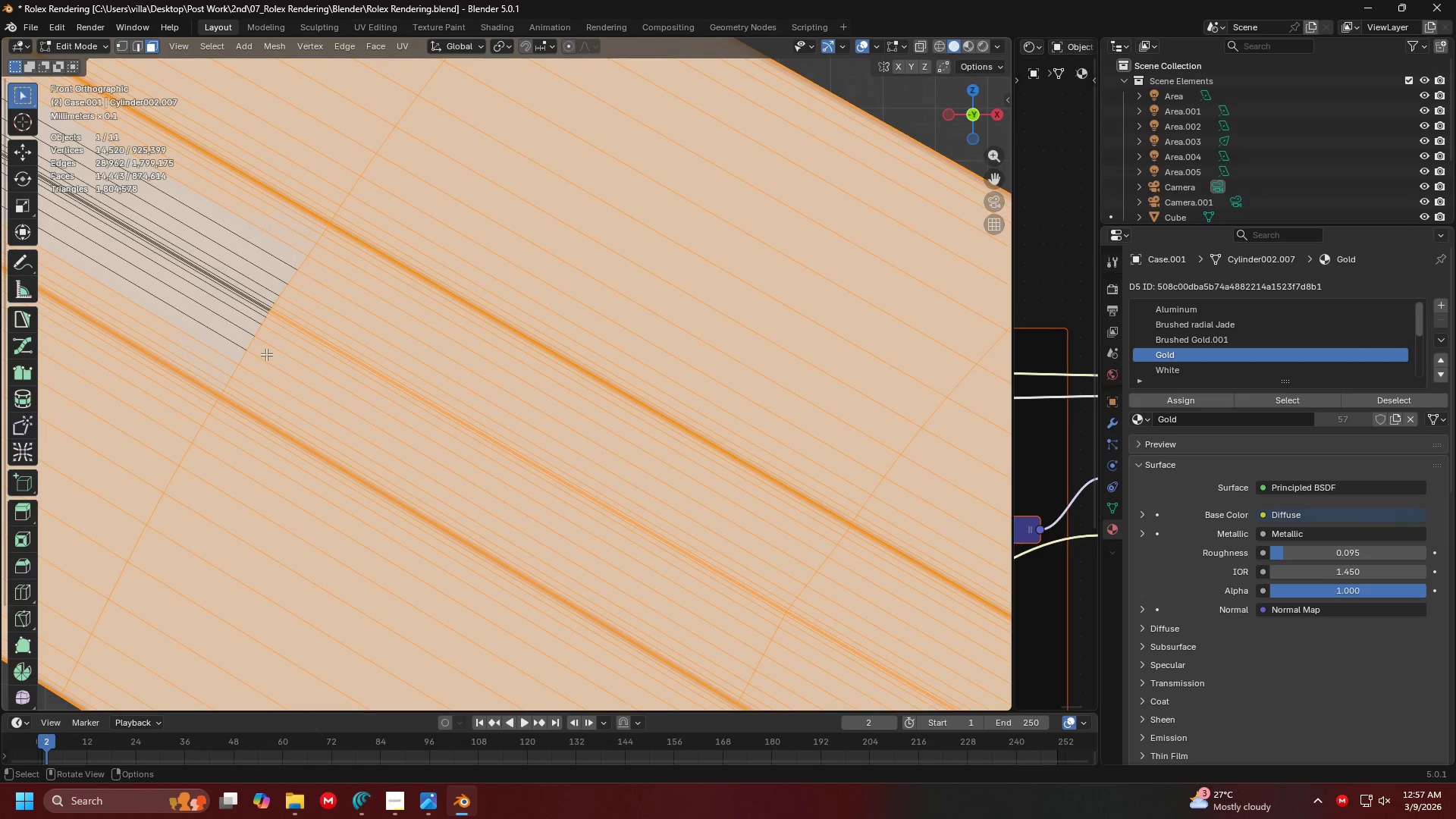 
scroll: coordinate [337, 440], scroll_direction: up, amount: 1.0
 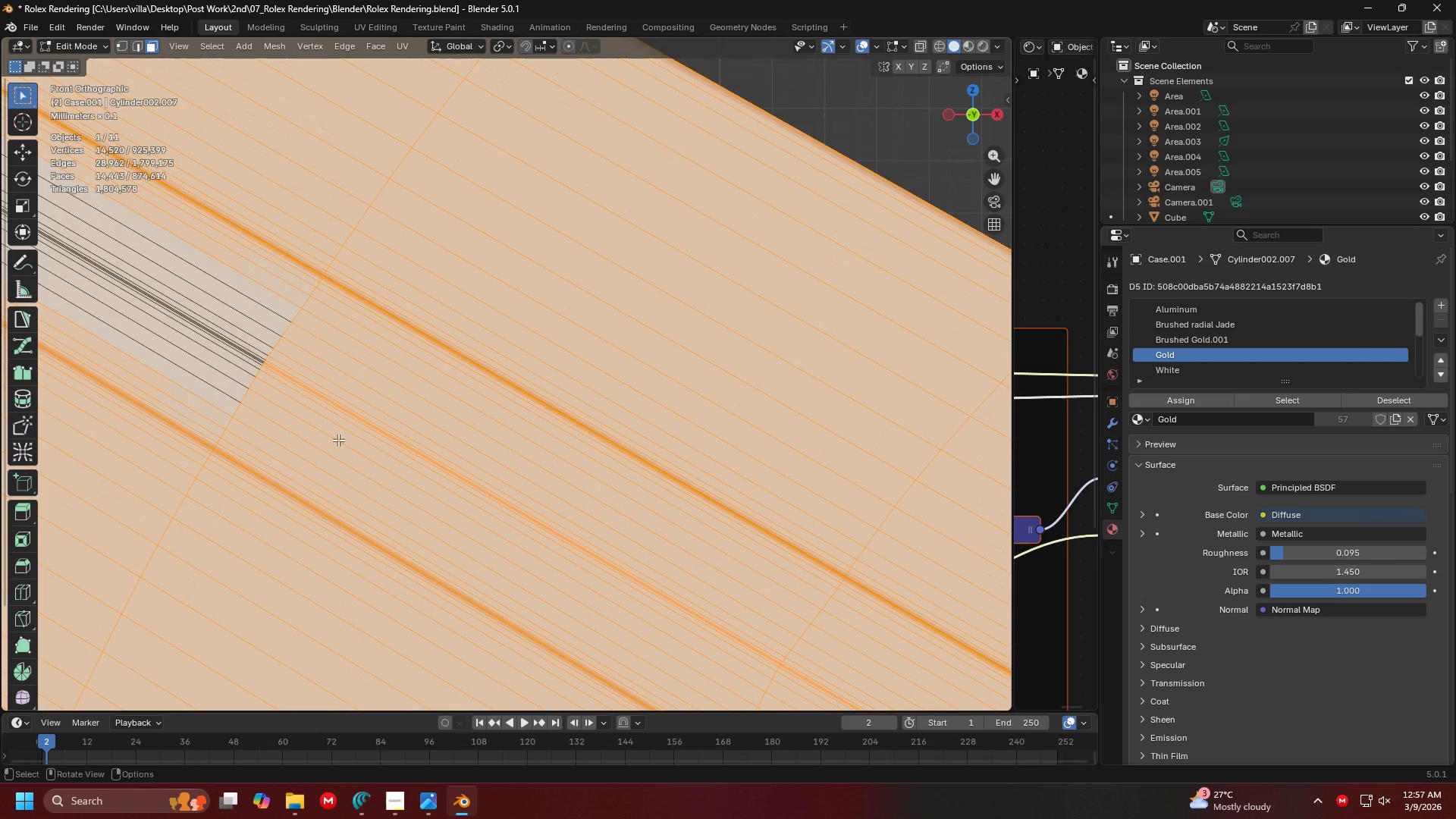 
key(Shift+ShiftLeft)
 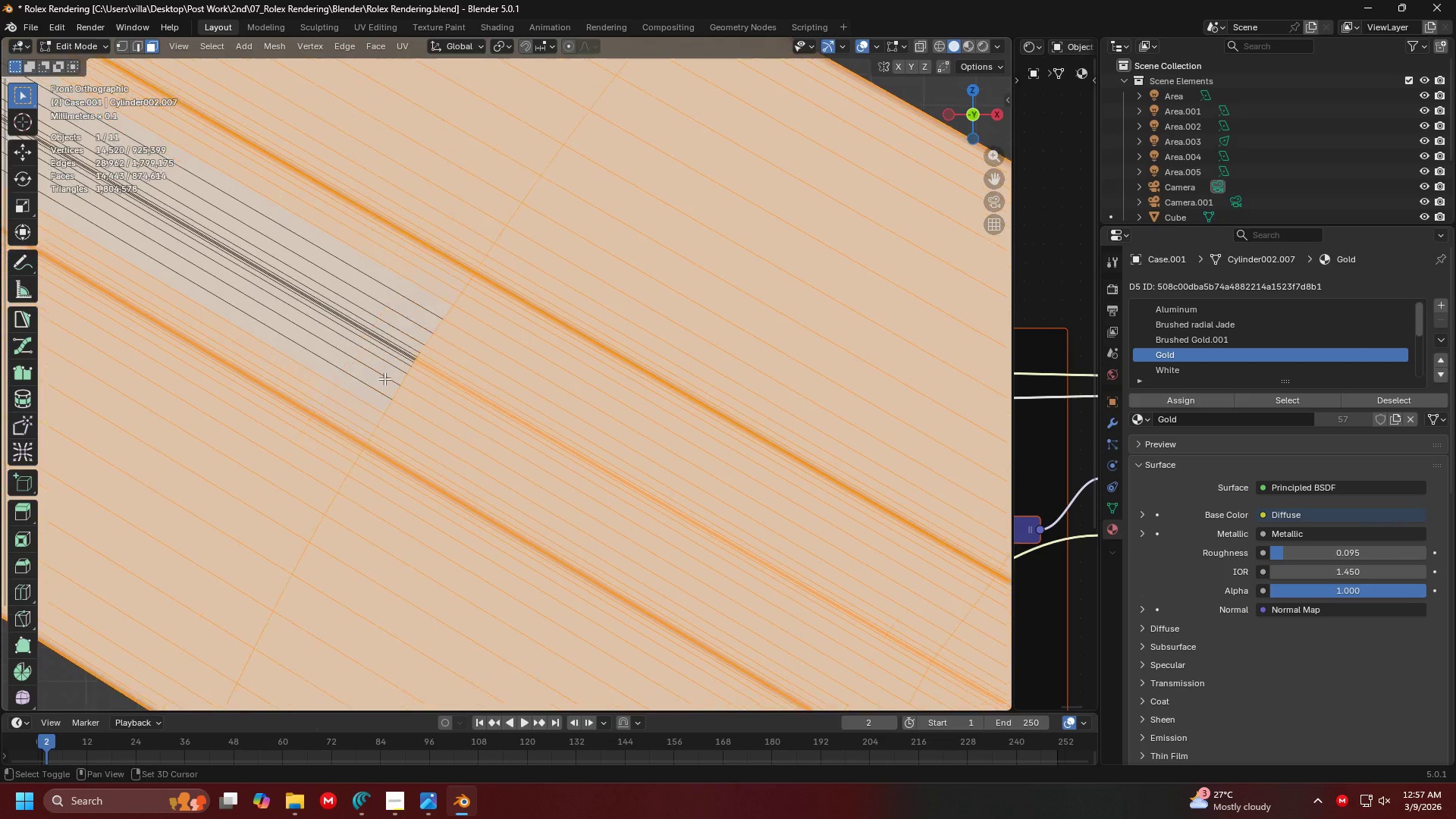 
scroll: coordinate [387, 378], scroll_direction: up, amount: 3.0
 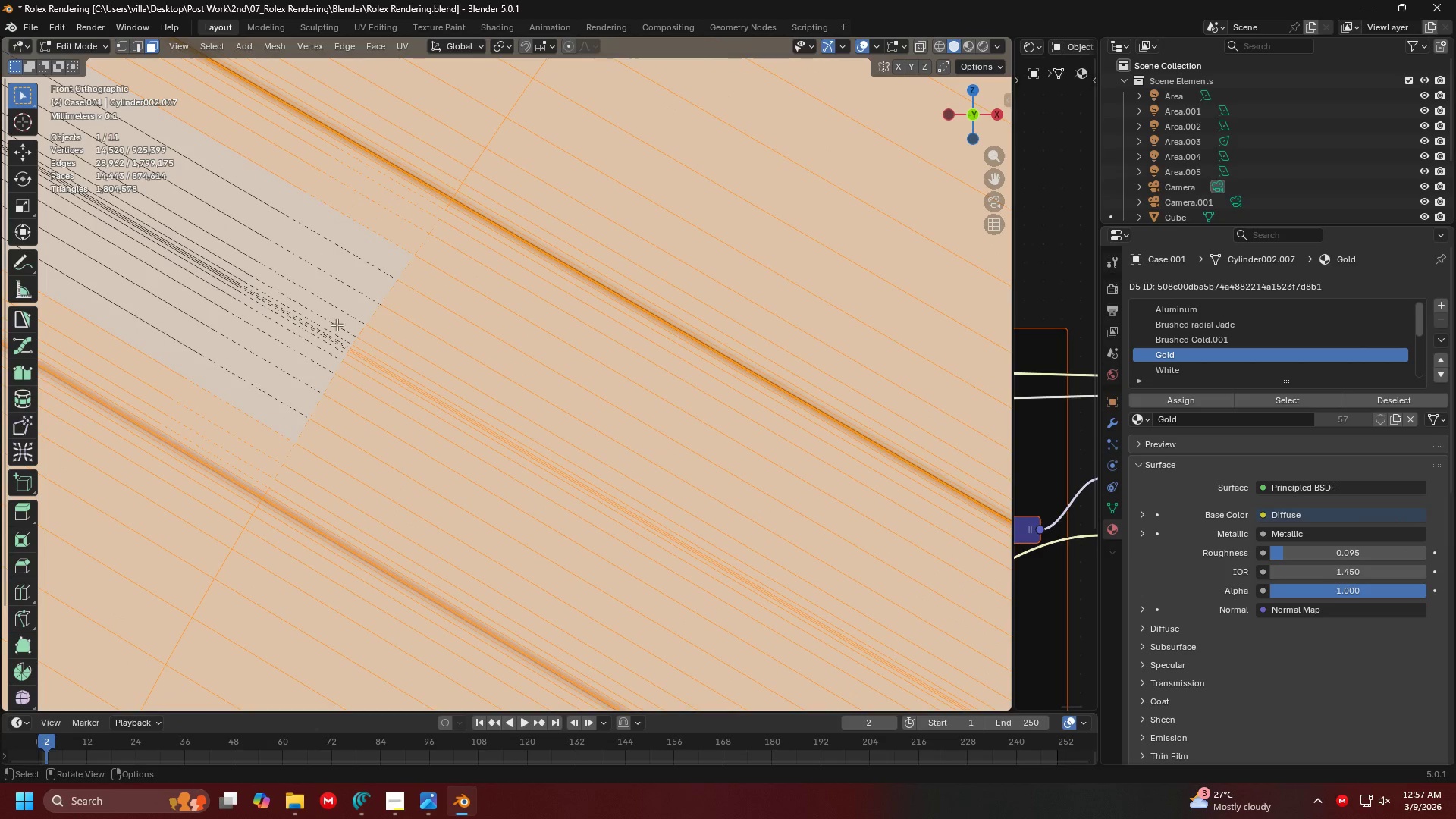 
hold_key(key=ControlLeft, duration=1.5)
left_click_drag(start_coordinate=[401, 269], to_coordinate=[309, 432])
 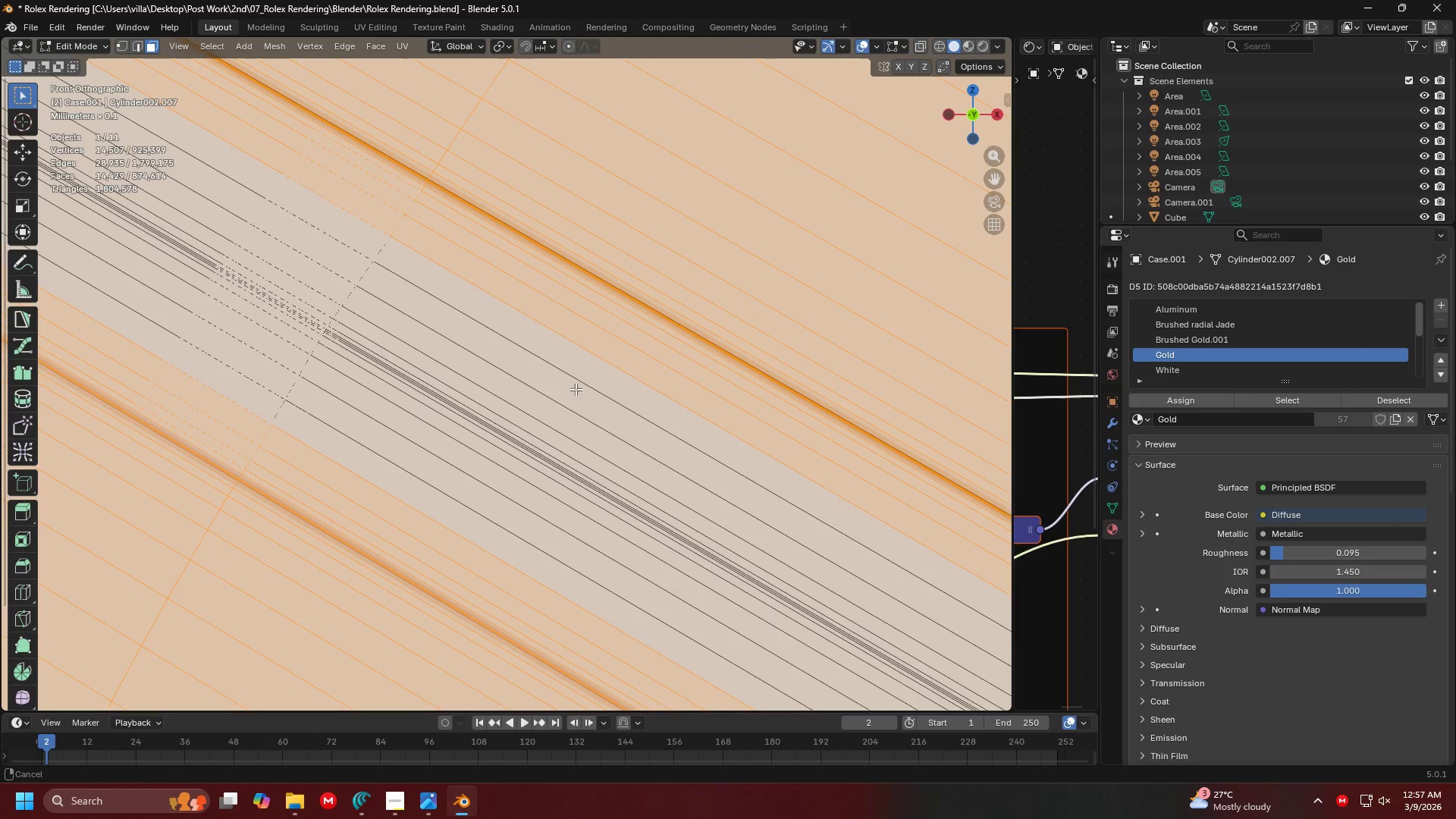 
hold_key(key=ControlLeft, duration=0.8)
 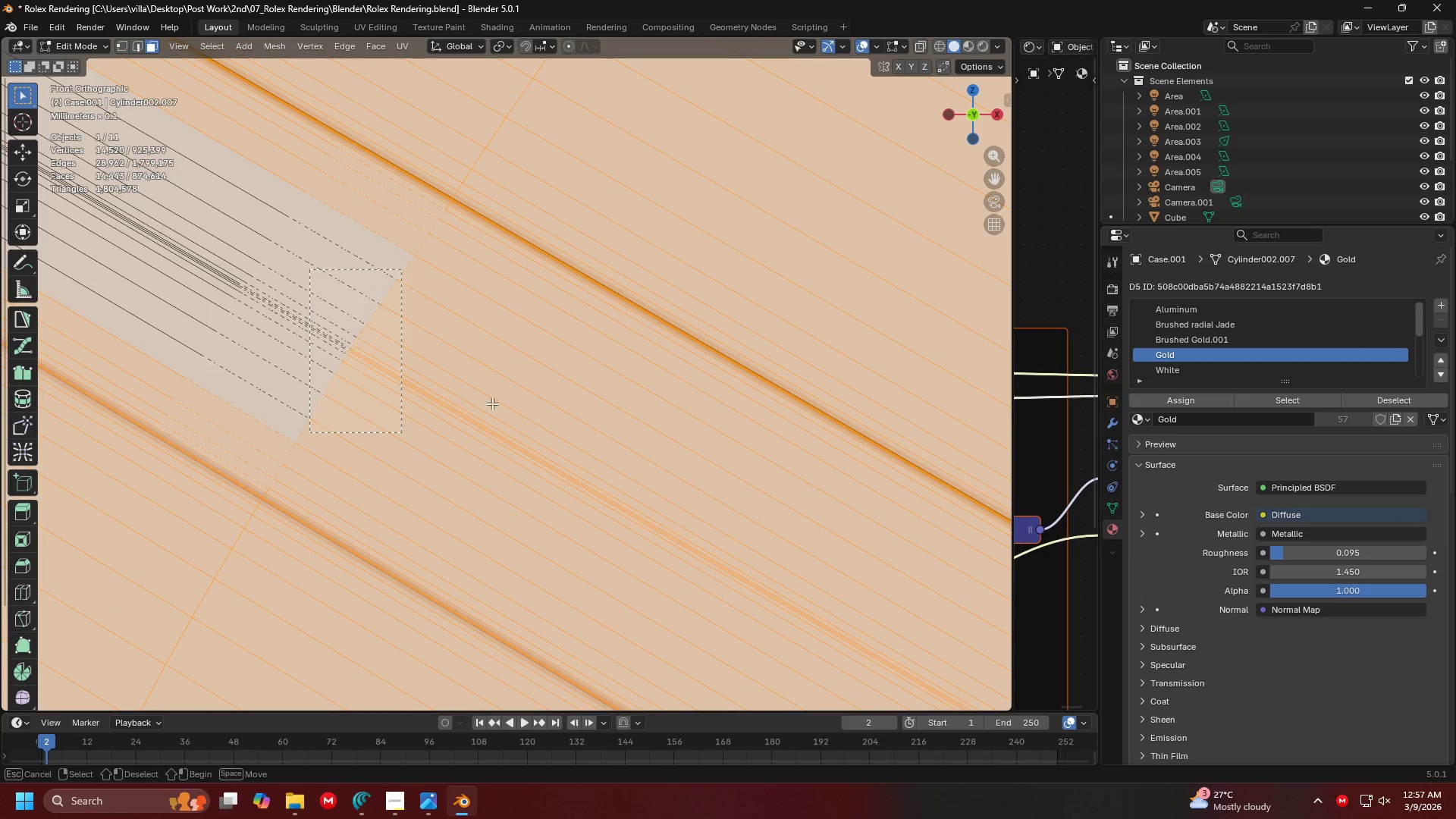 
hold_key(key=ShiftLeft, duration=0.45)
 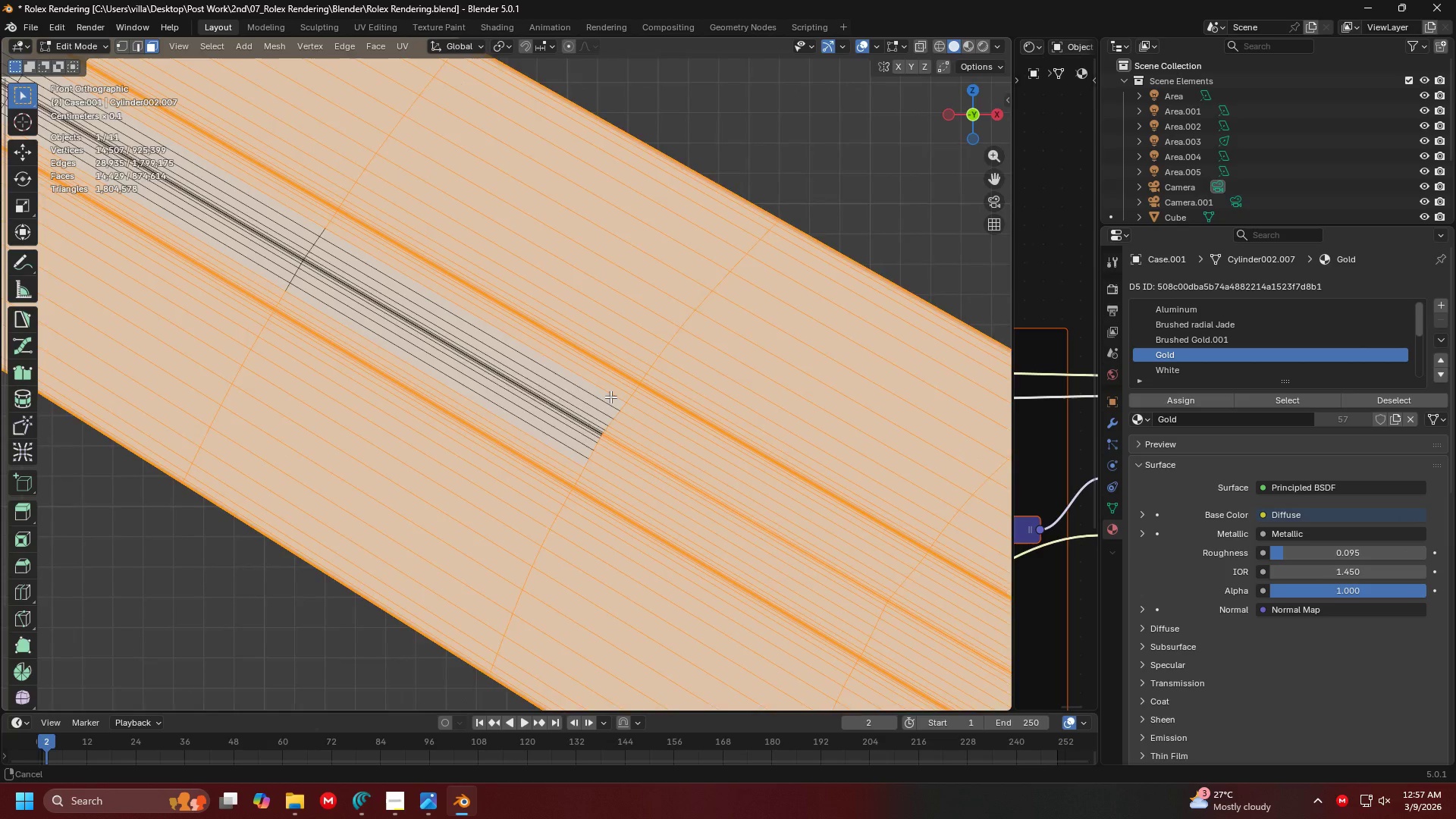 
hold_key(key=ShiftLeft, duration=0.33)
 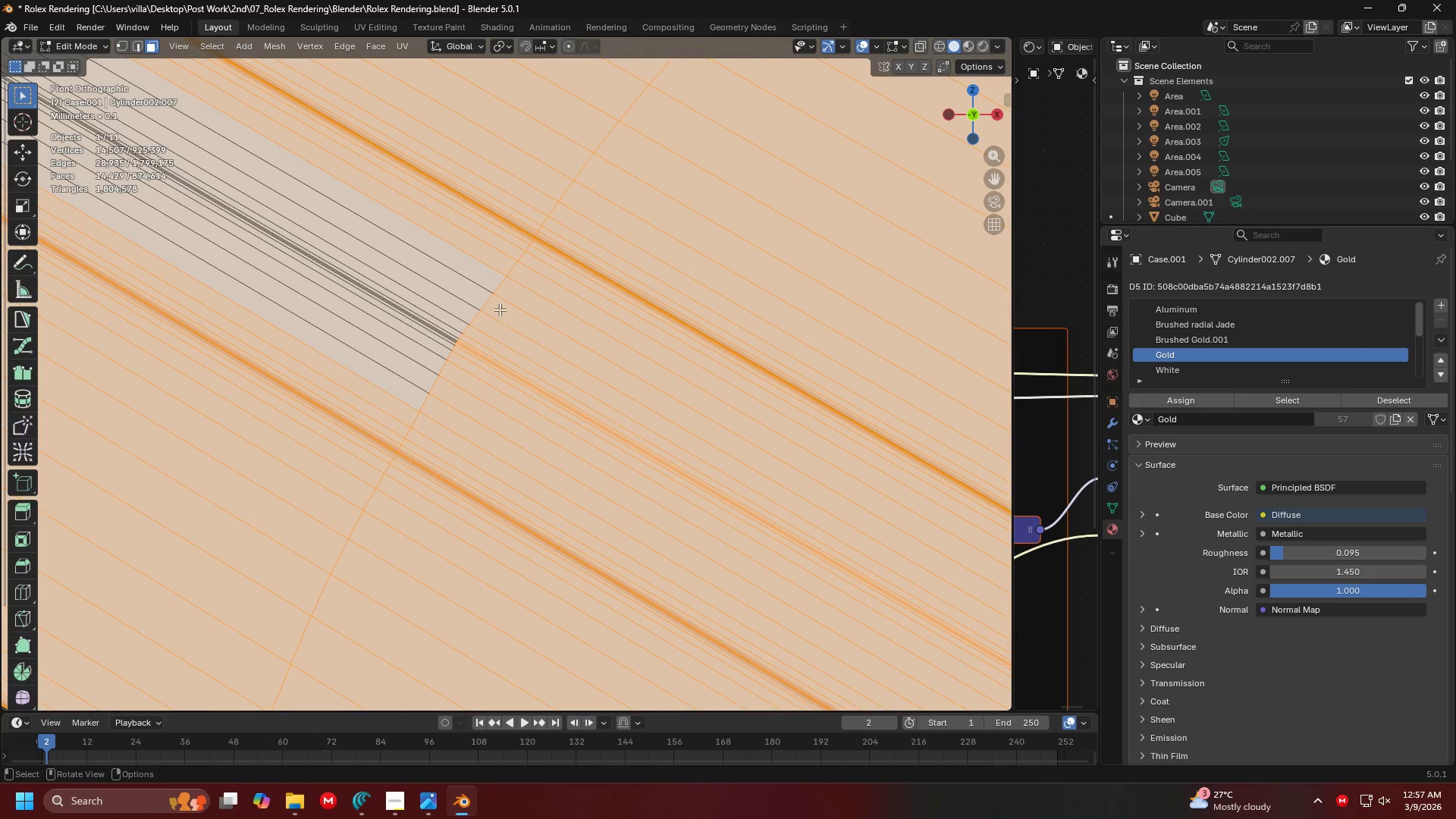 
hold_key(key=ControlLeft, duration=1.51)
 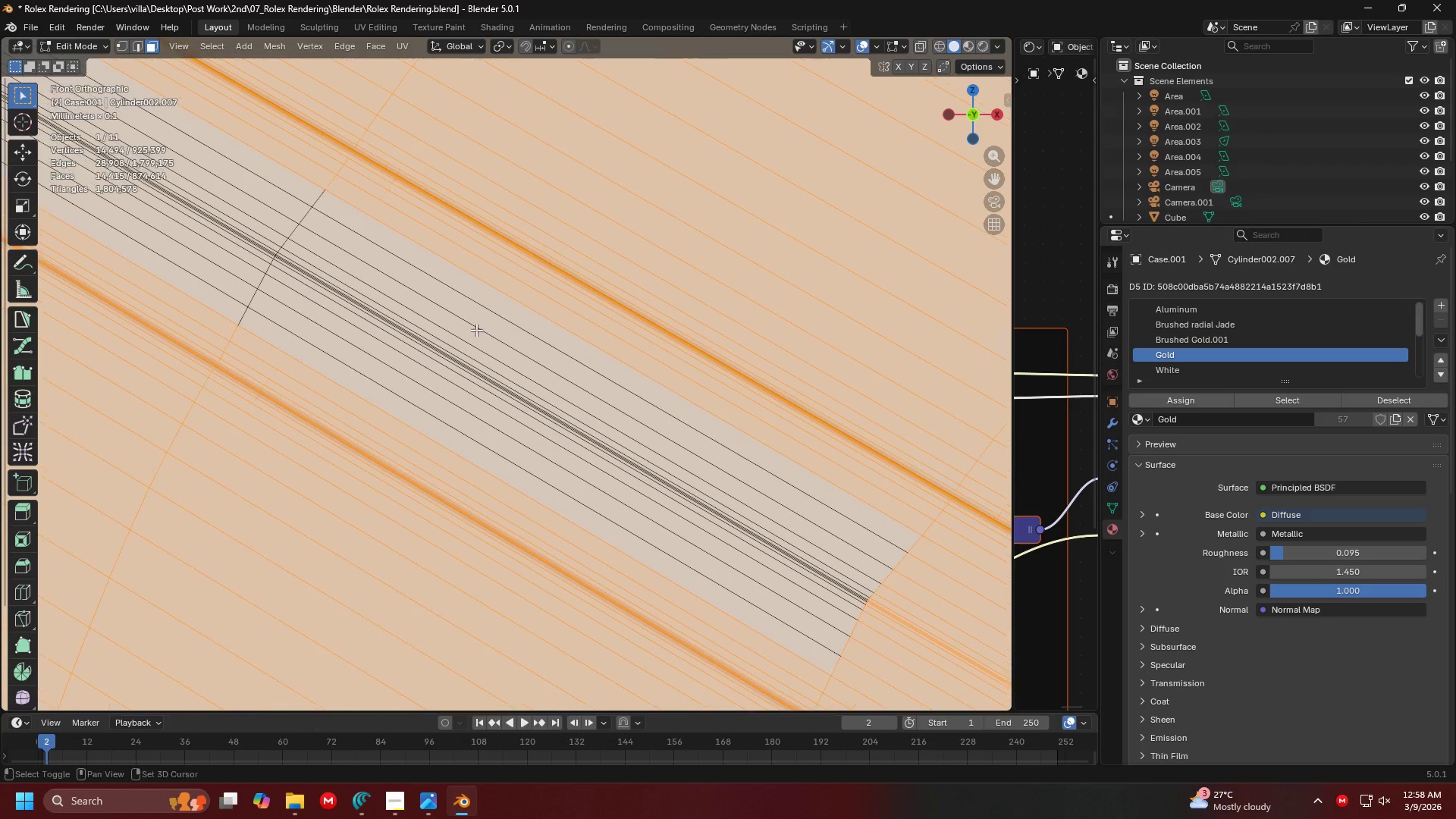 
scroll: coordinate [491, 321], scroll_direction: down, amount: 1.0
 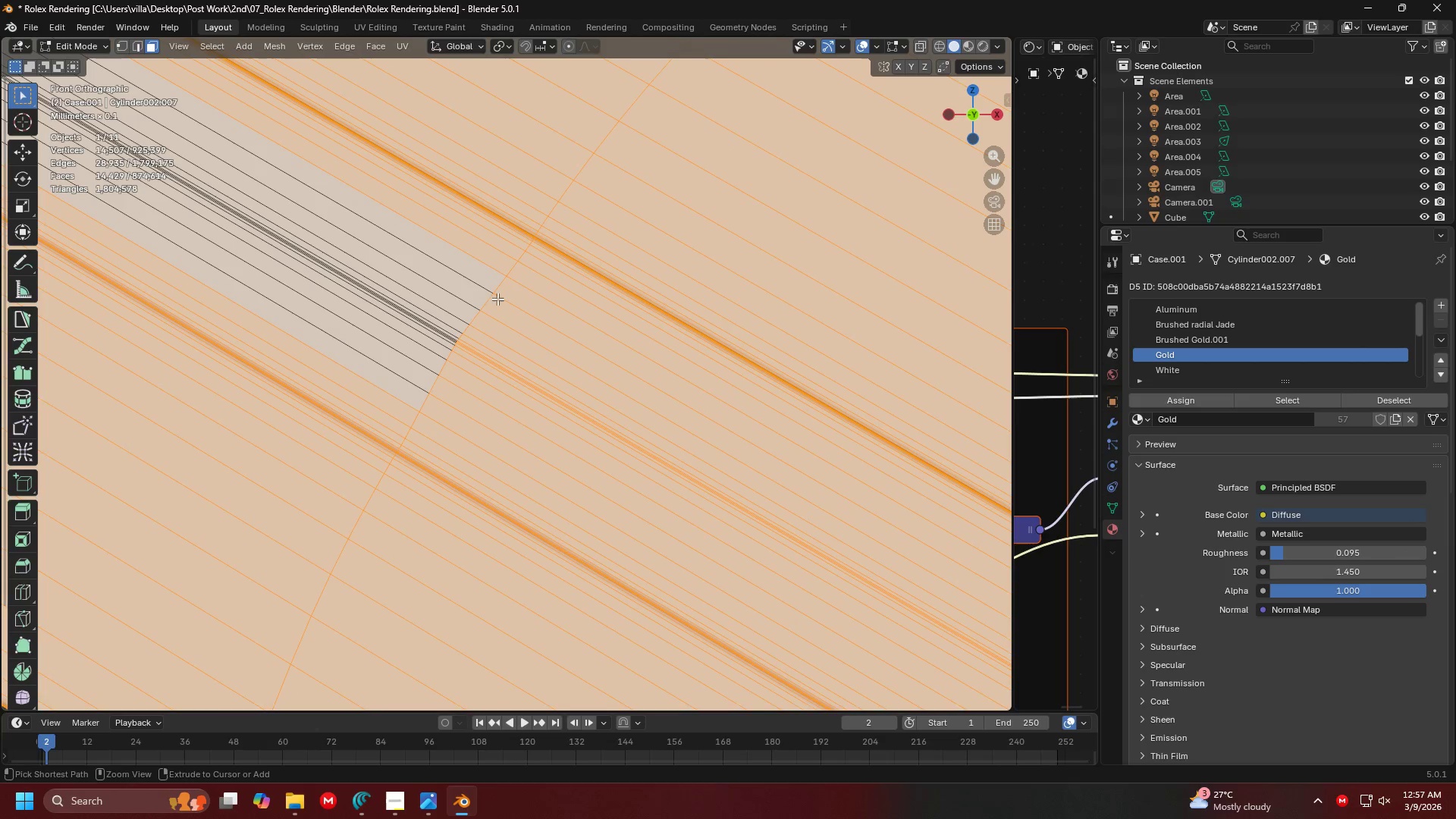 
left_click_drag(start_coordinate=[501, 287], to_coordinate=[438, 413])
 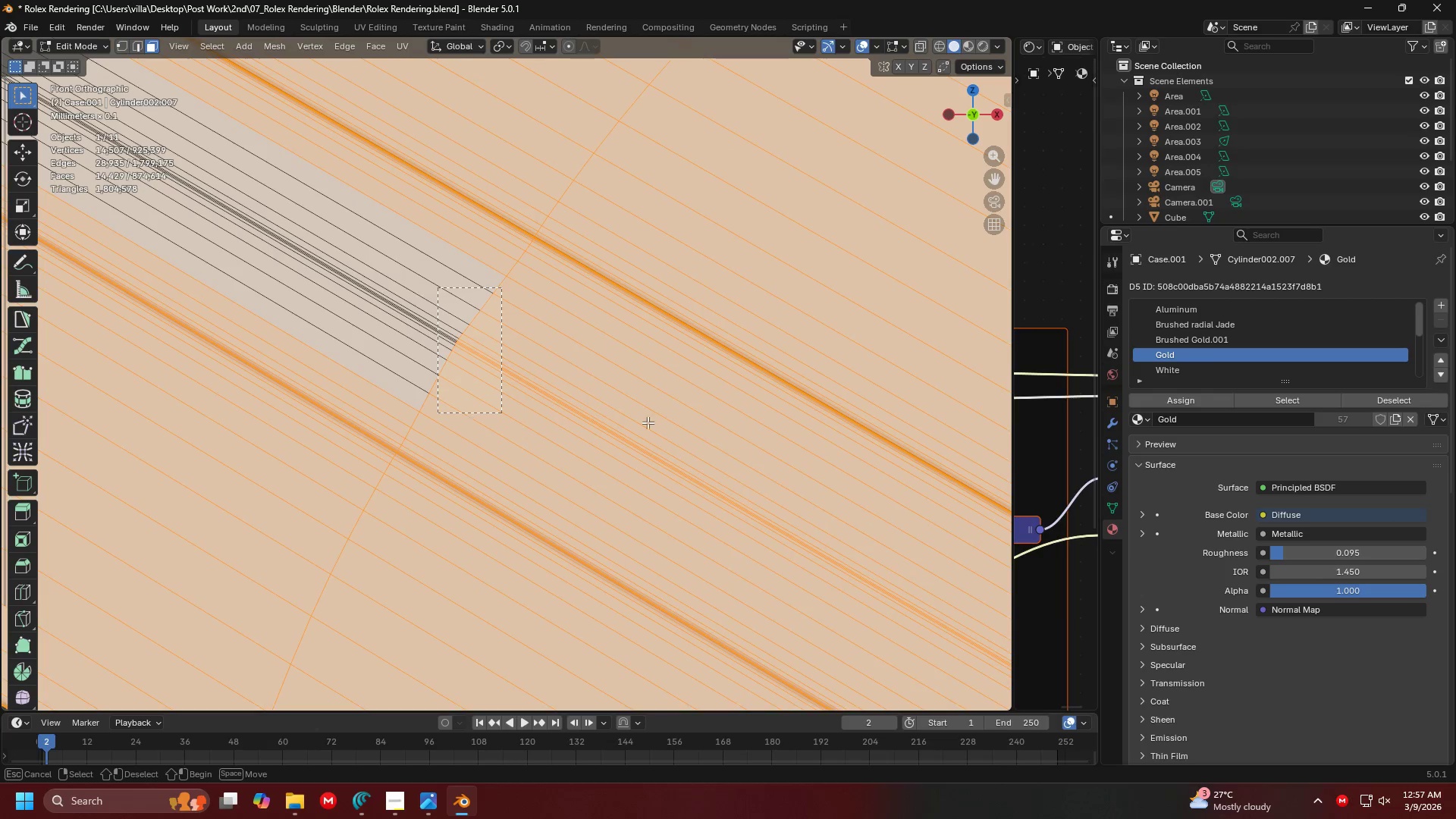 
hold_key(key=ShiftLeft, duration=0.39)
 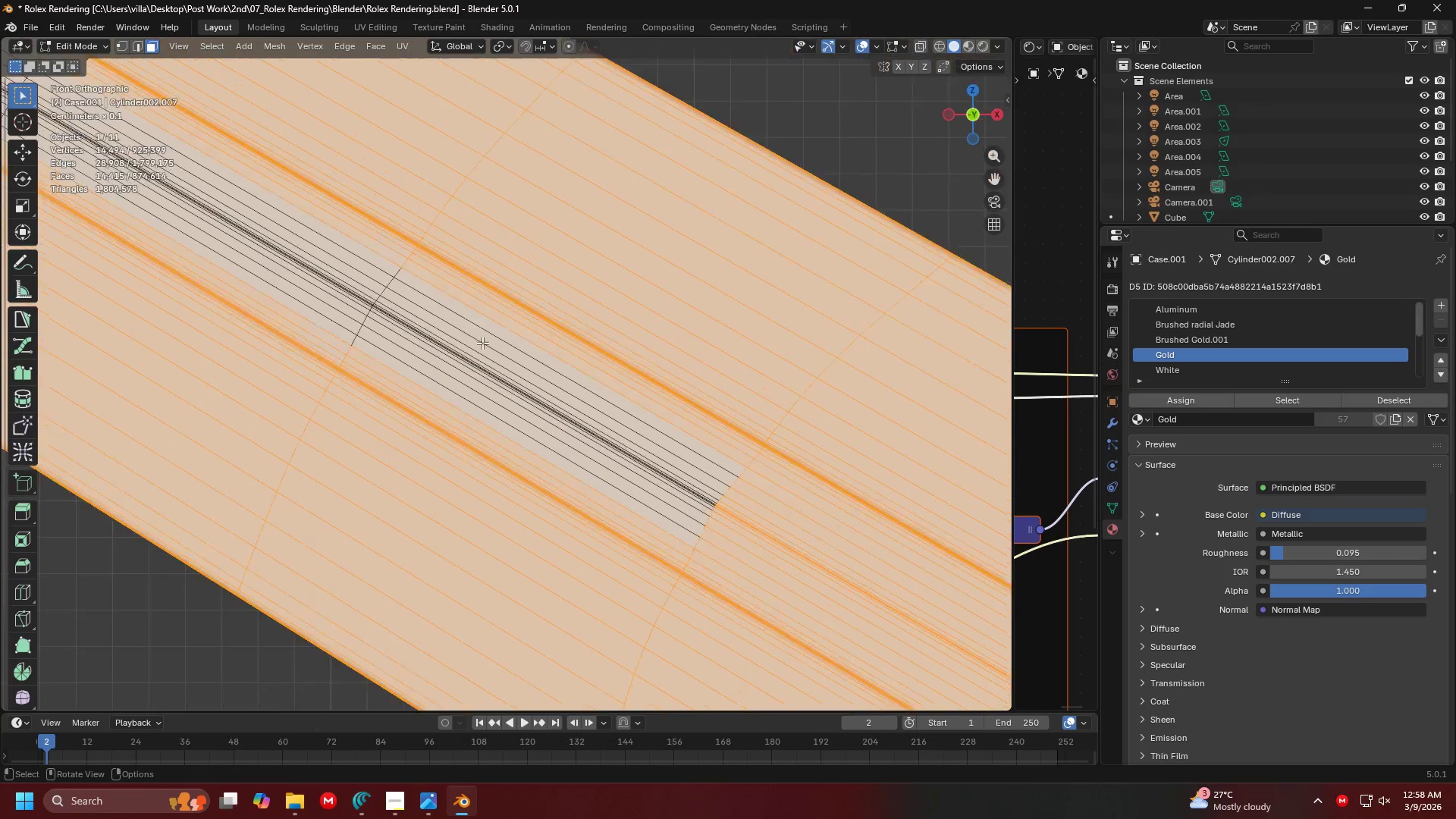 
key(Shift+ShiftLeft)
 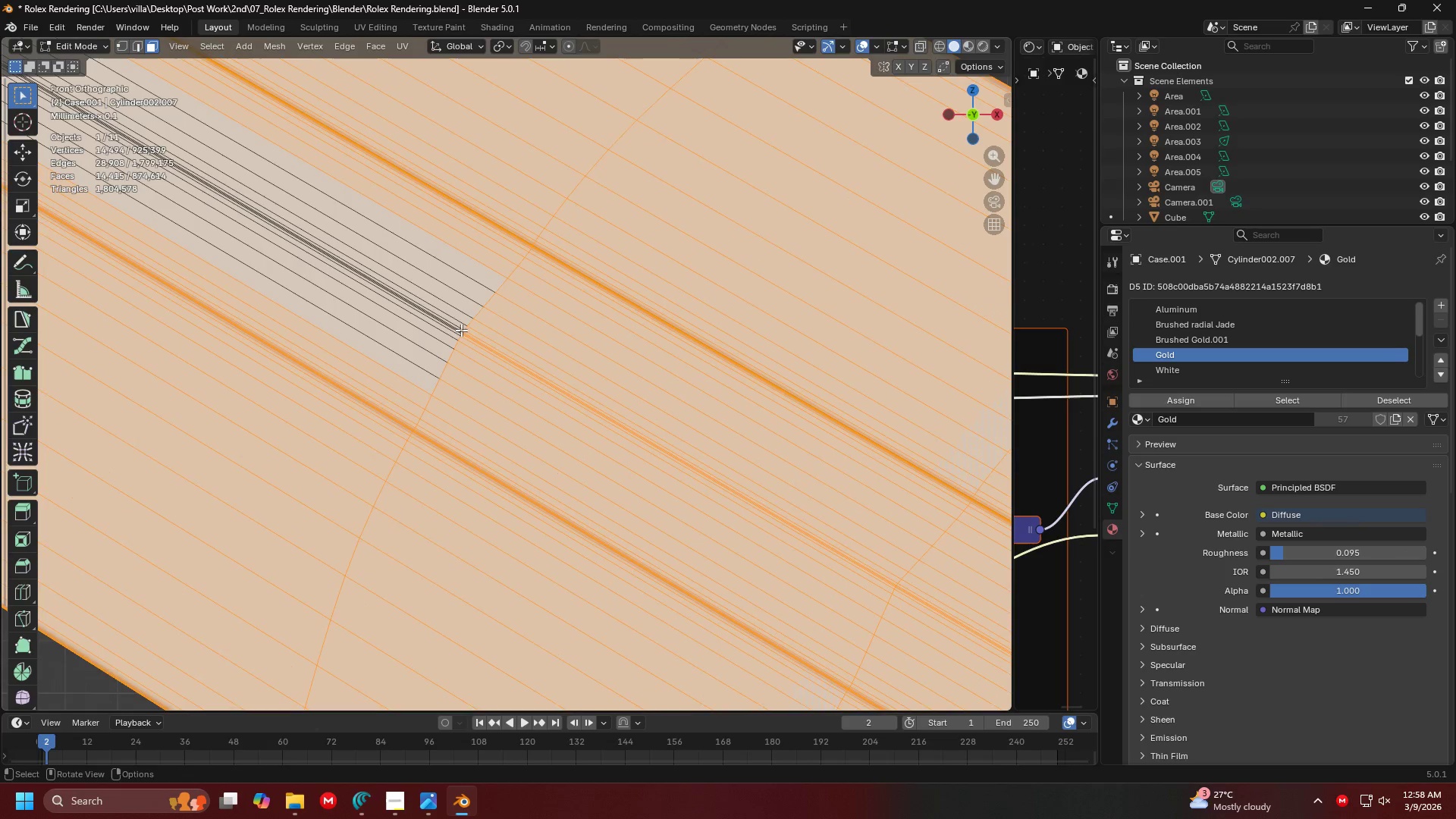 
hold_key(key=ControlLeft, duration=1.51)
 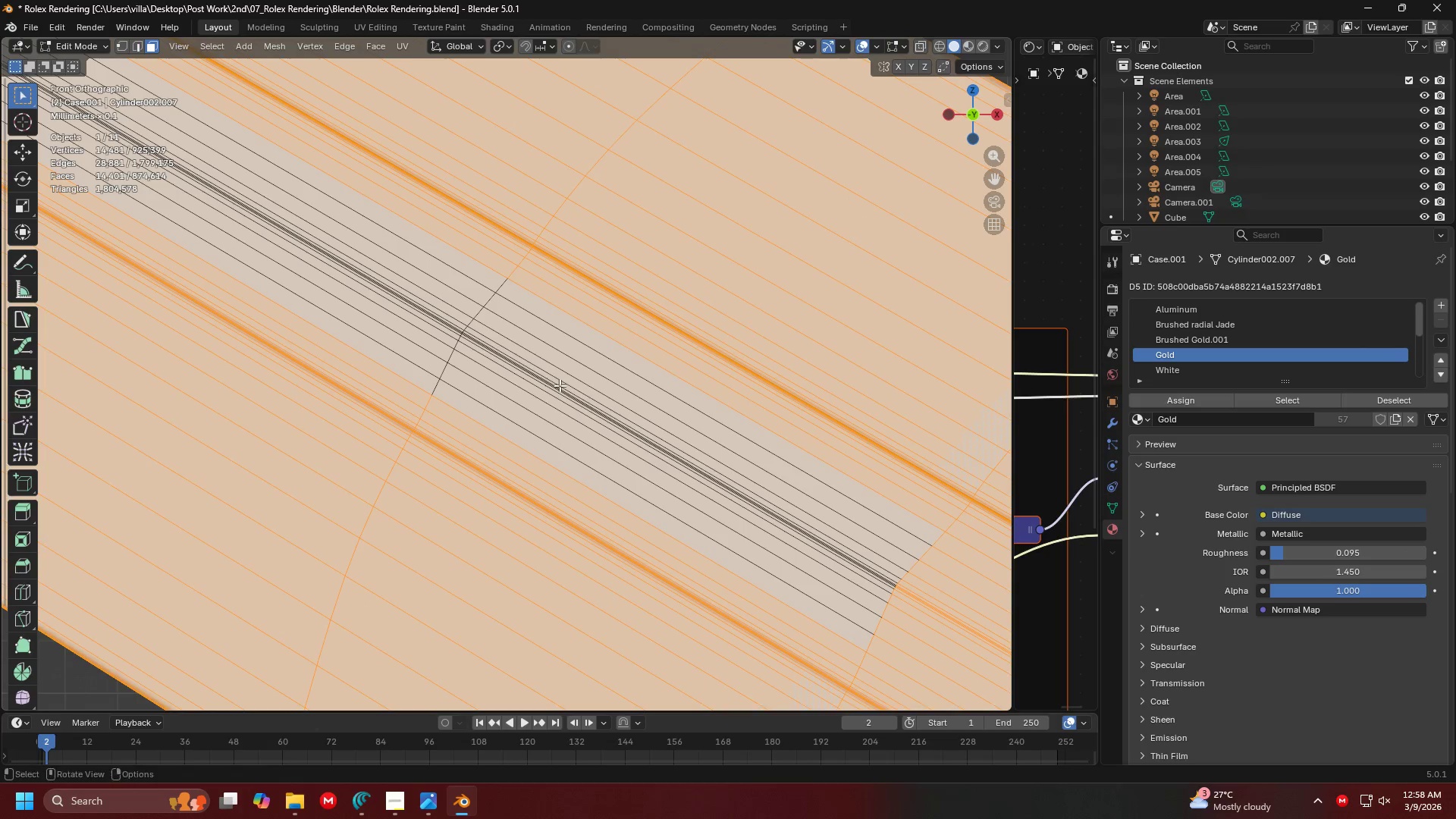 
scroll: coordinate [458, 328], scroll_direction: down, amount: 1.0
 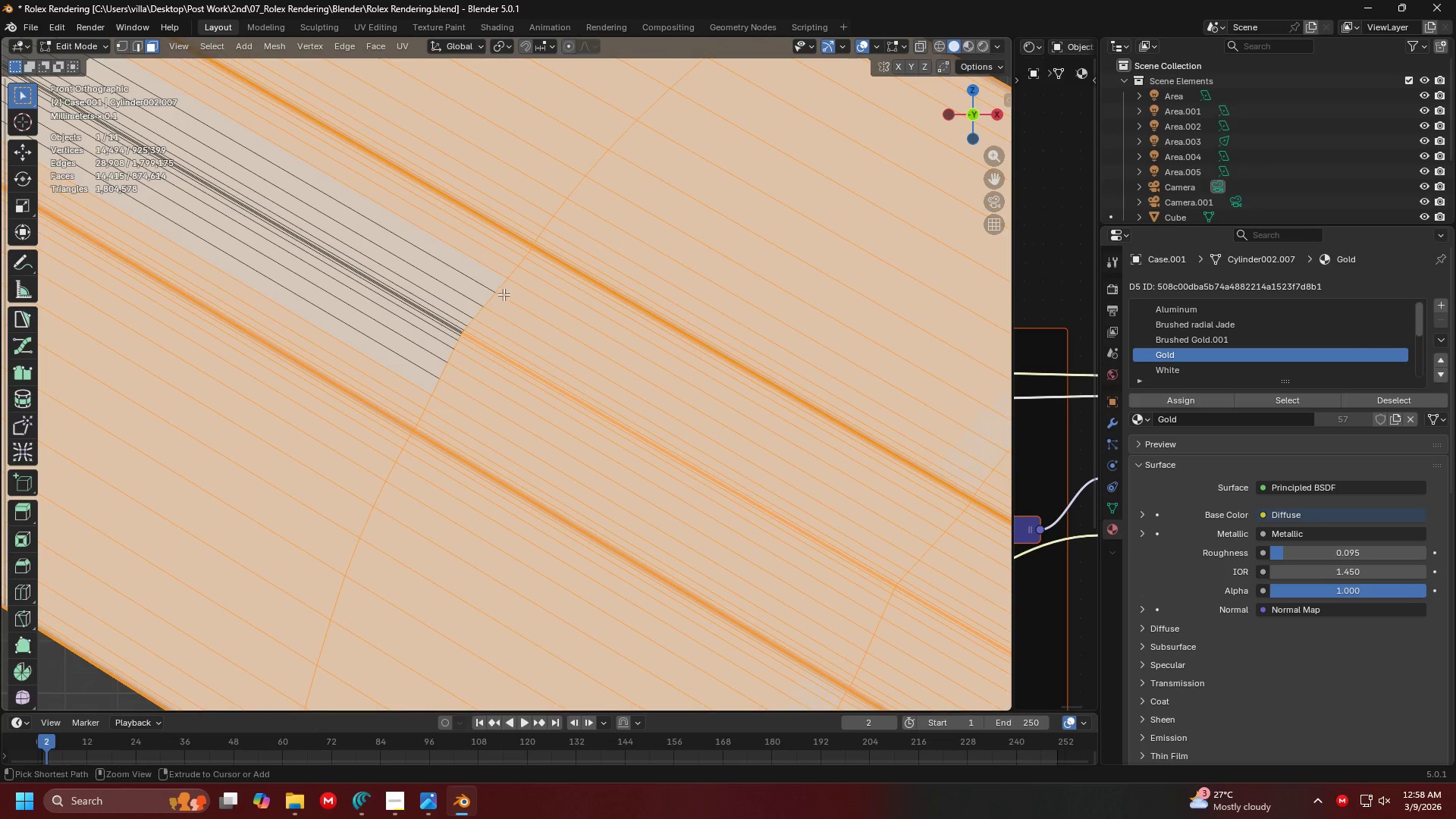 
left_click_drag(start_coordinate=[497, 289], to_coordinate=[445, 391])
 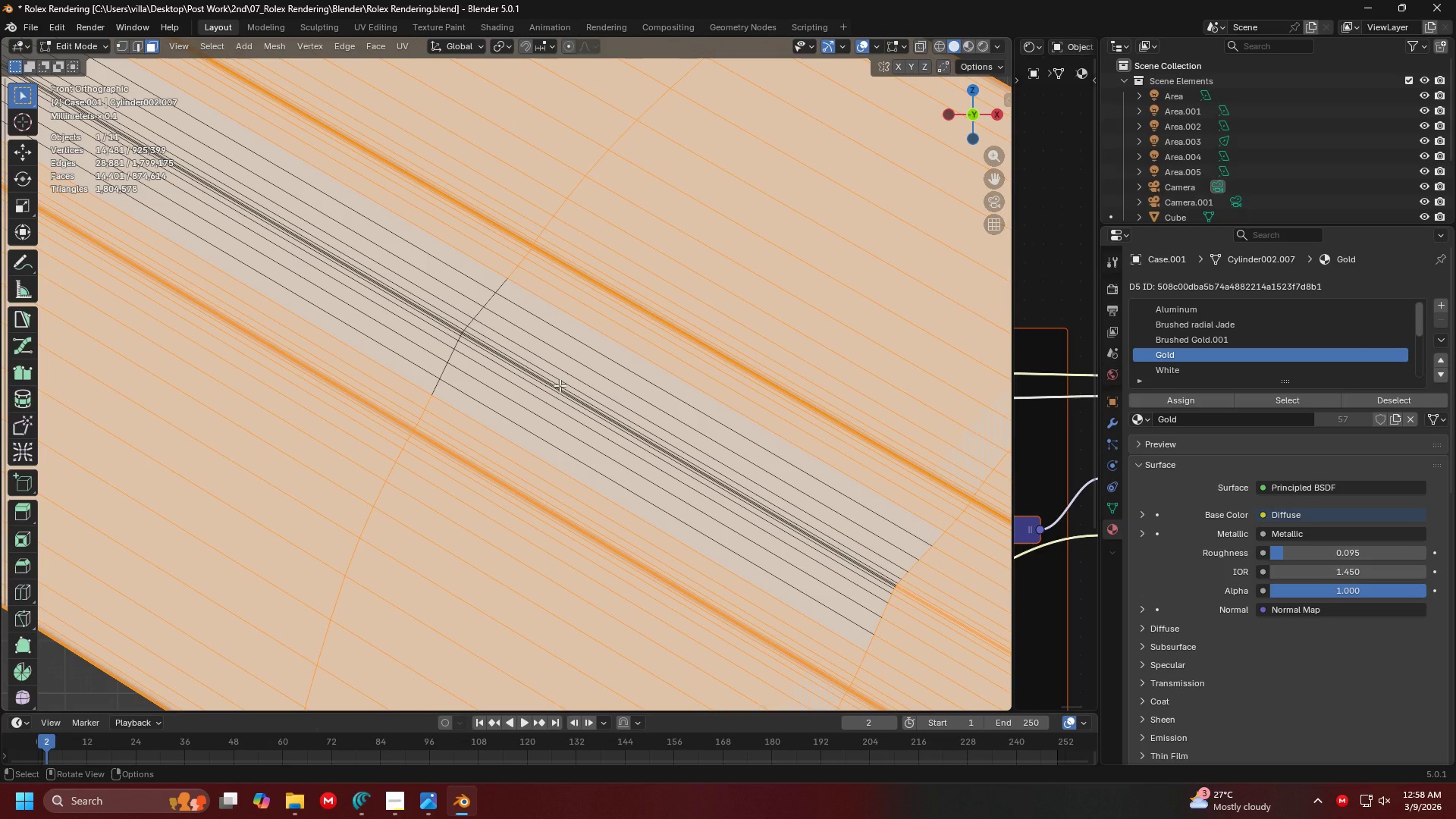 
key(Control+ControlLeft)
 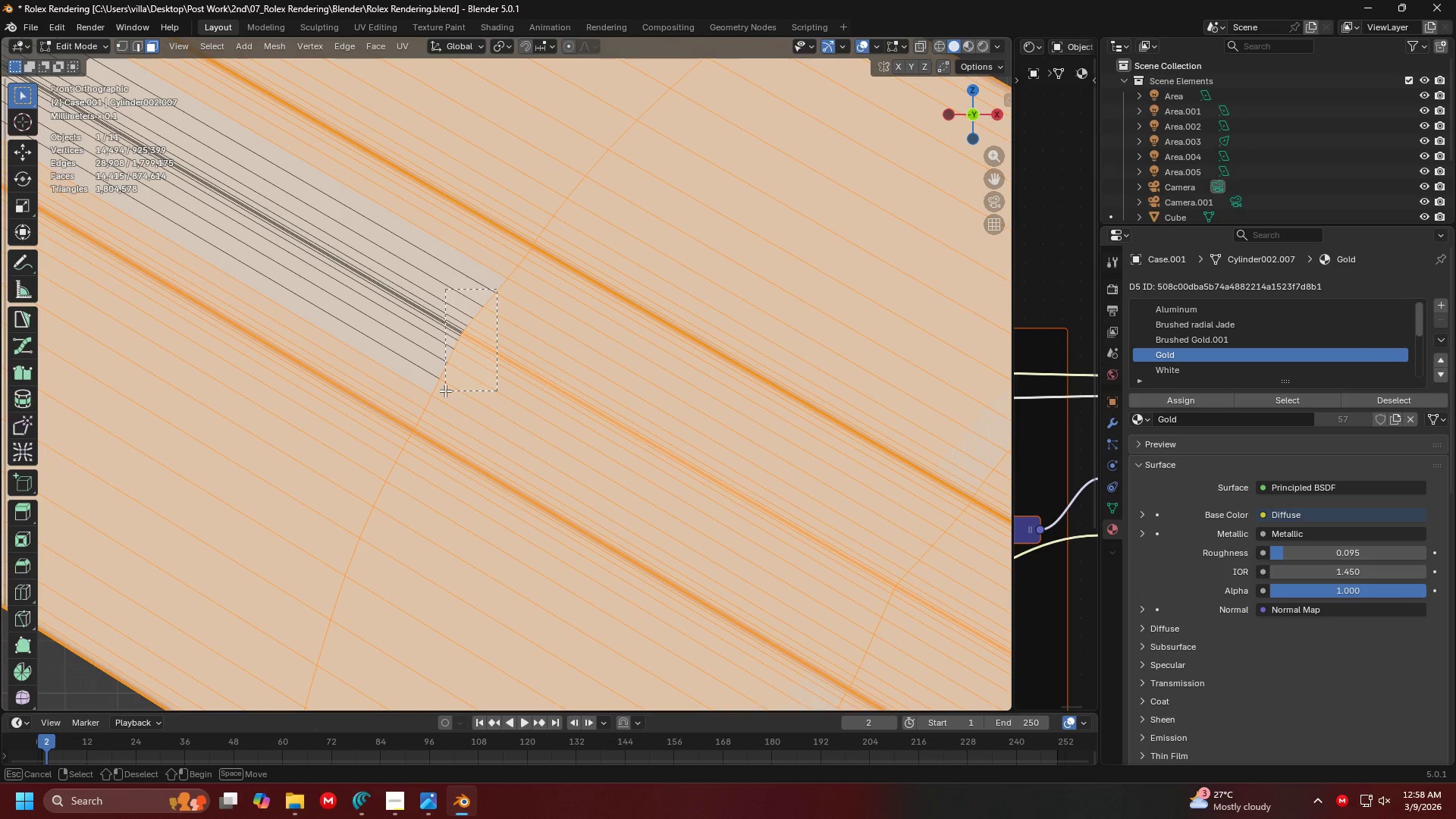 
key(Control+ControlLeft)
 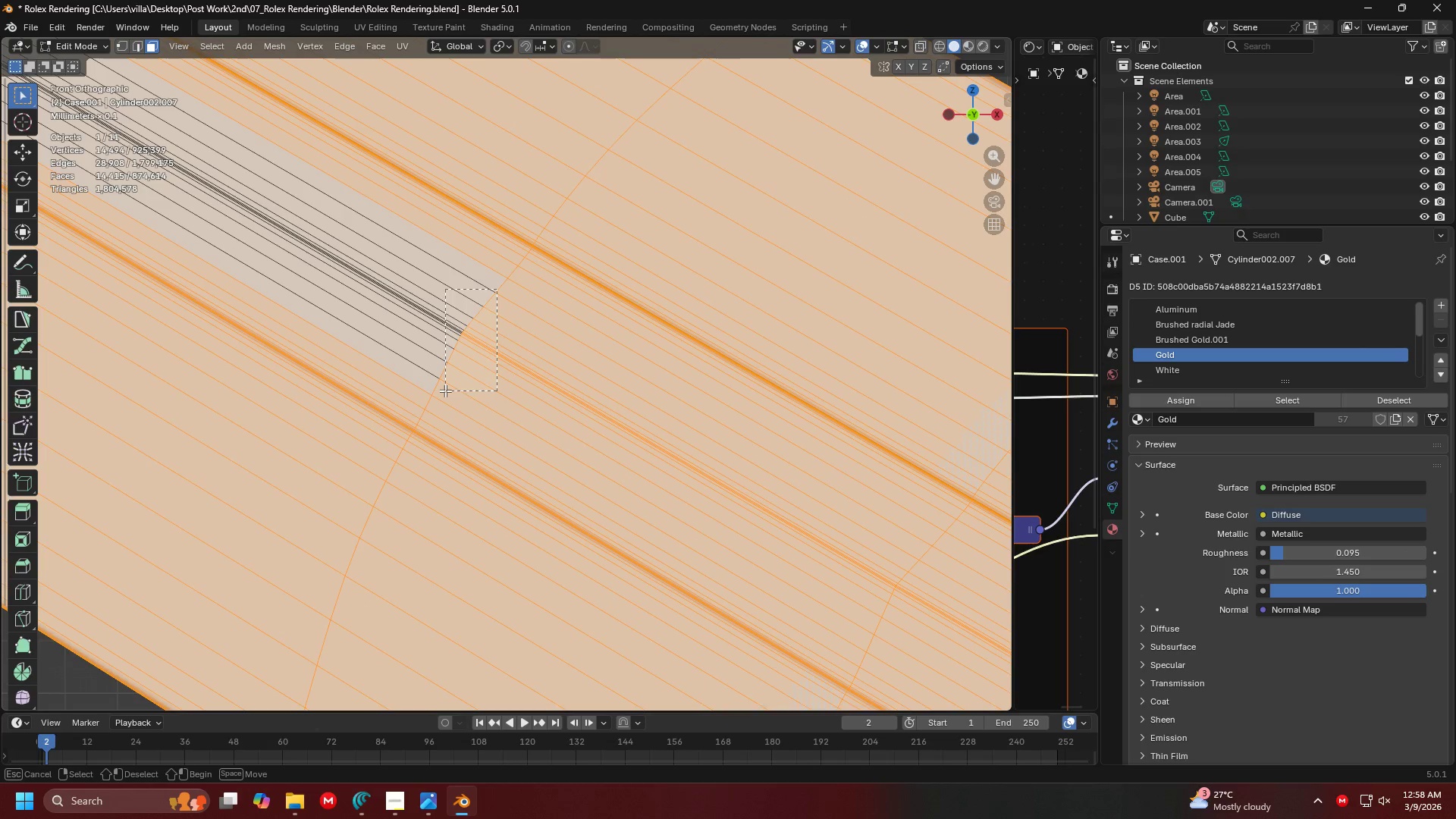 
key(Control+ControlLeft)
 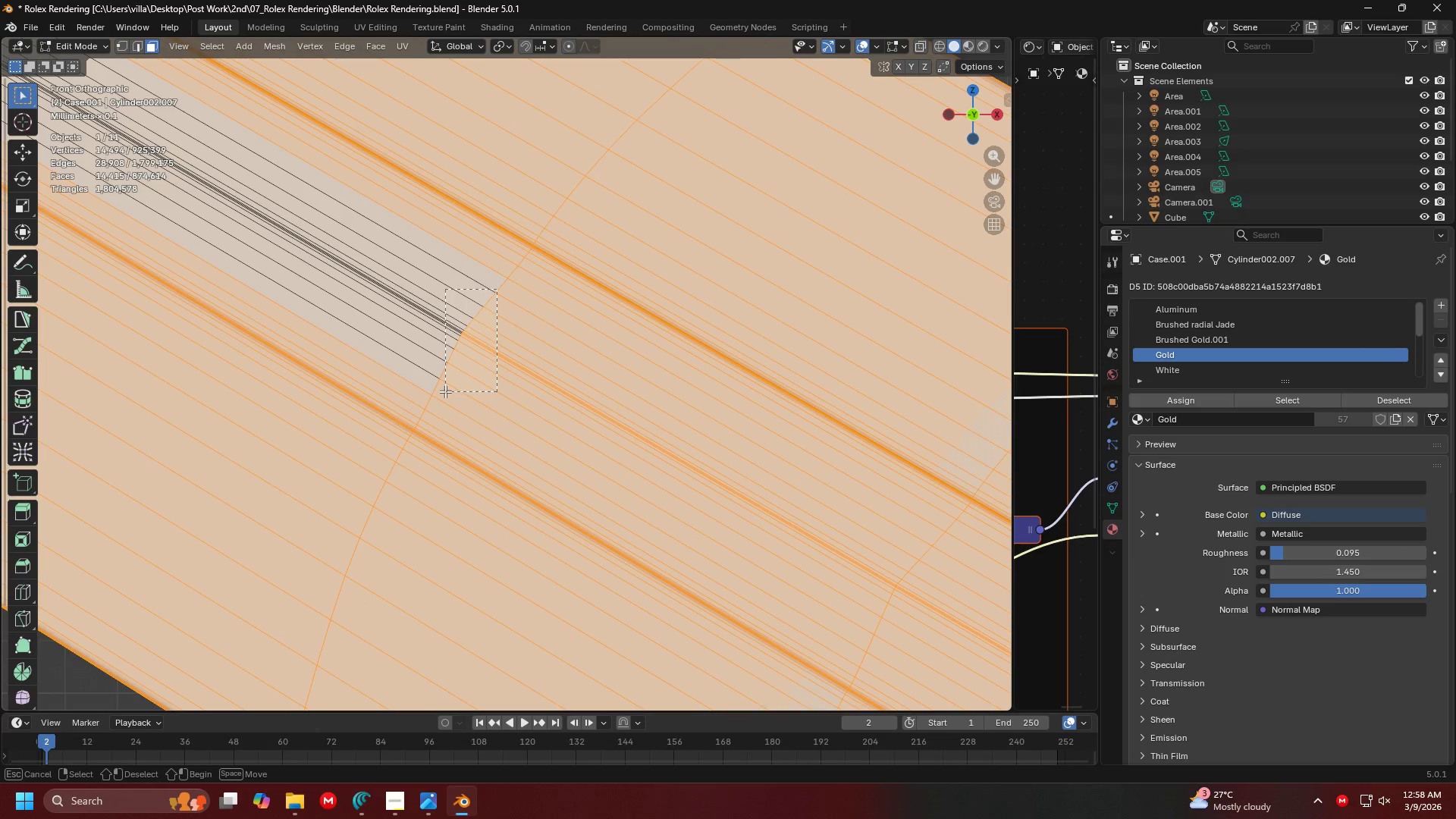 
key(Control+ControlLeft)
 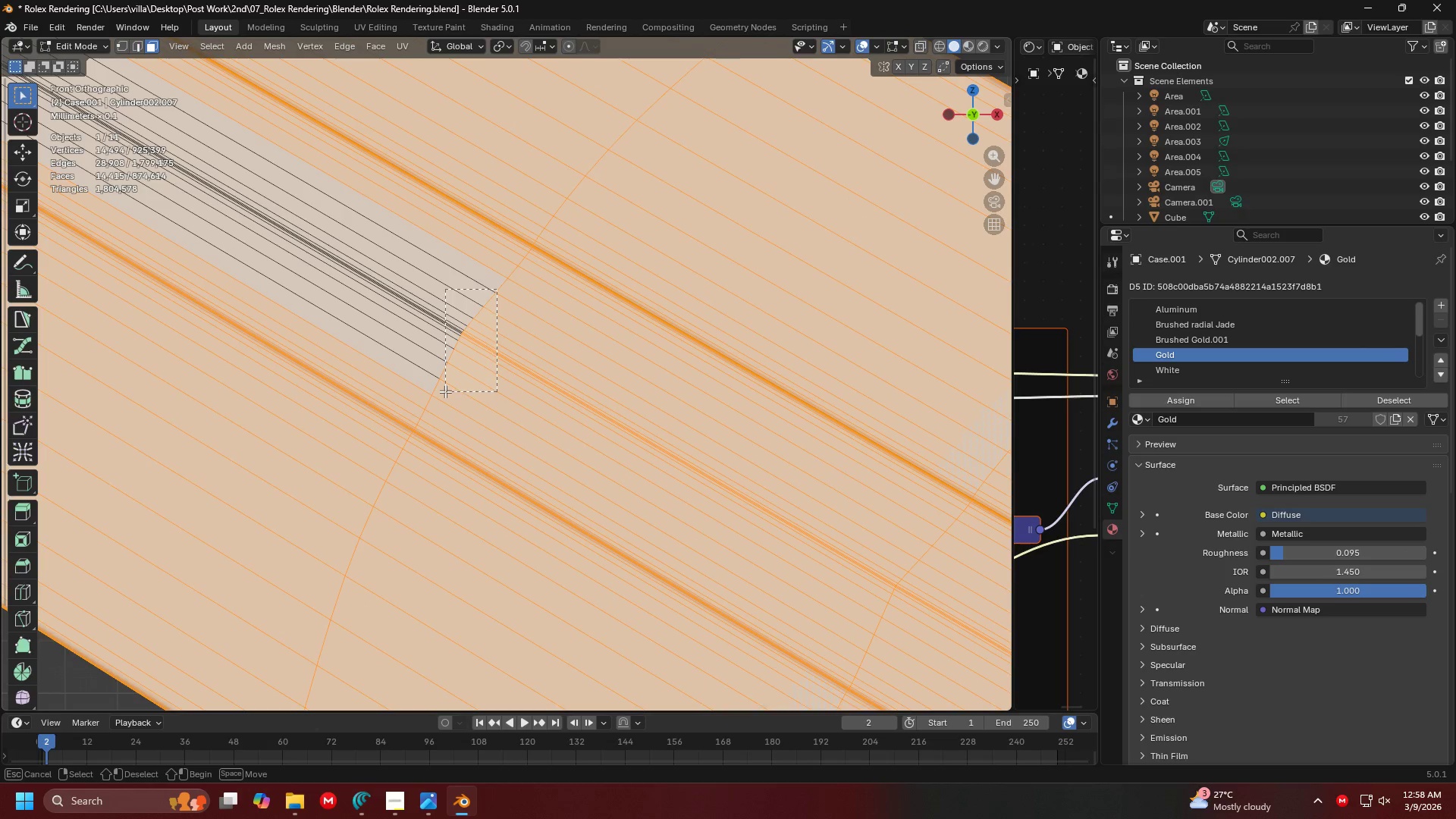 
key(Control+ControlLeft)
 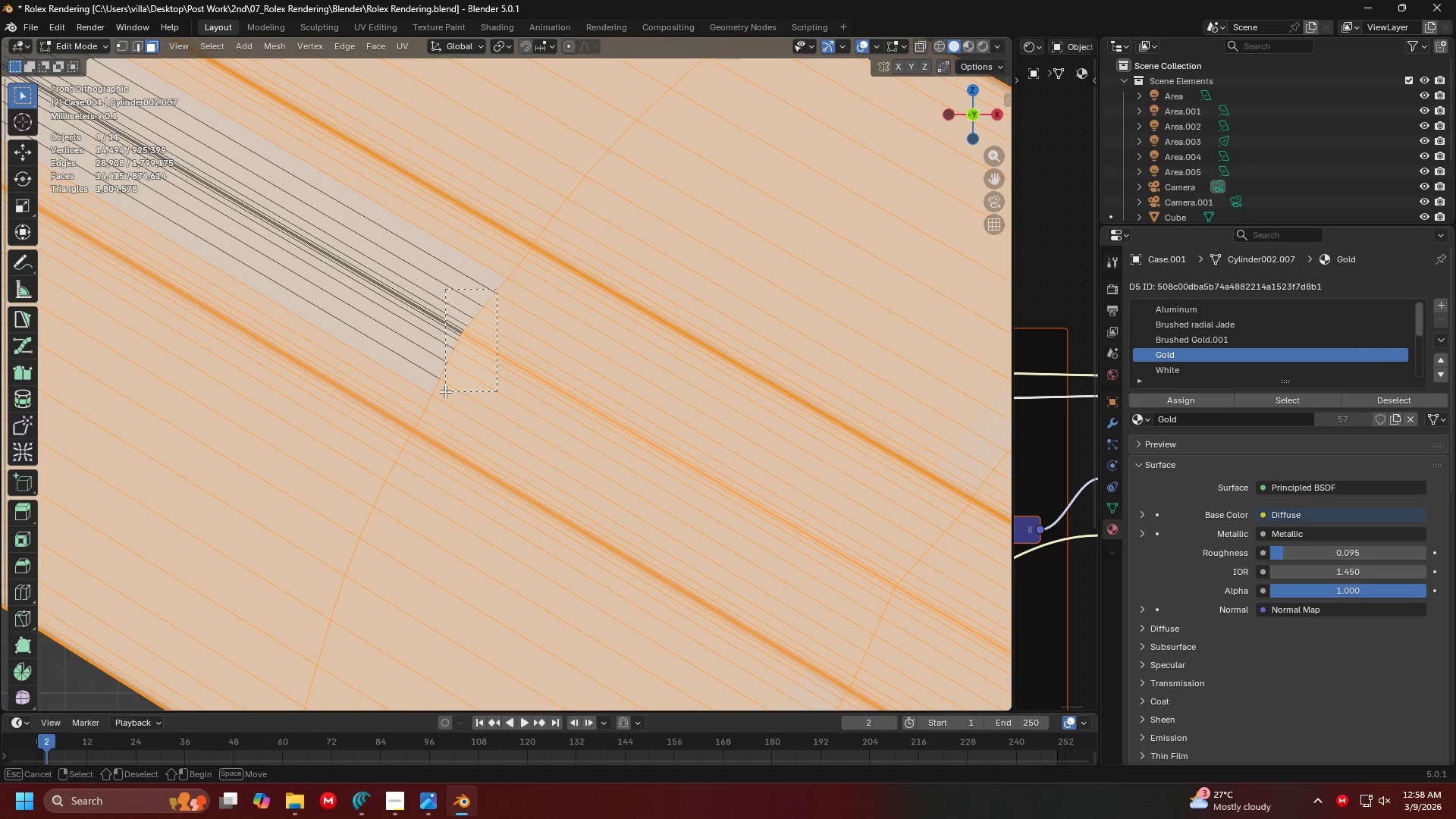 
key(Control+ControlLeft)
 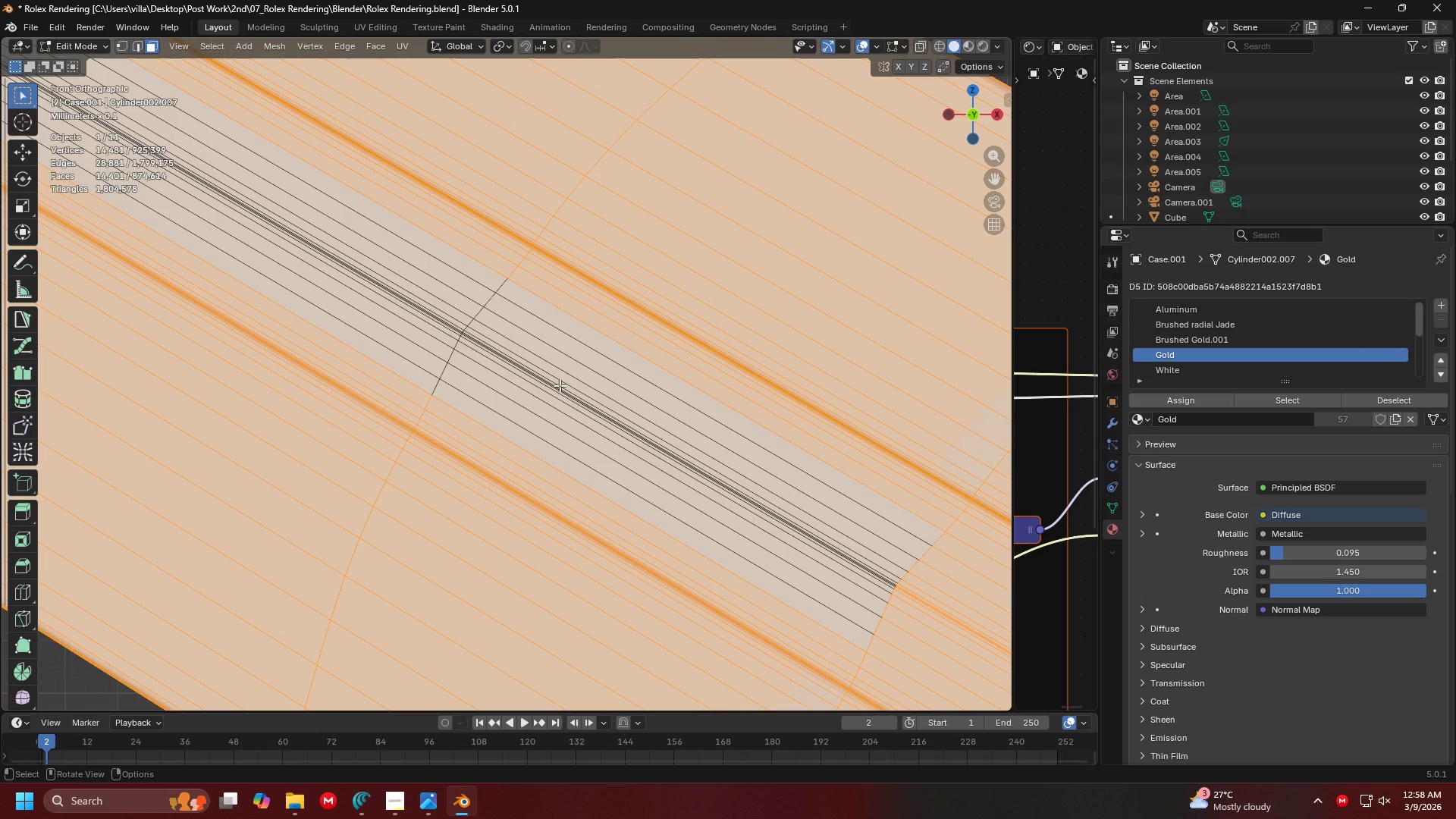 
hold_key(key=ShiftLeft, duration=0.39)
 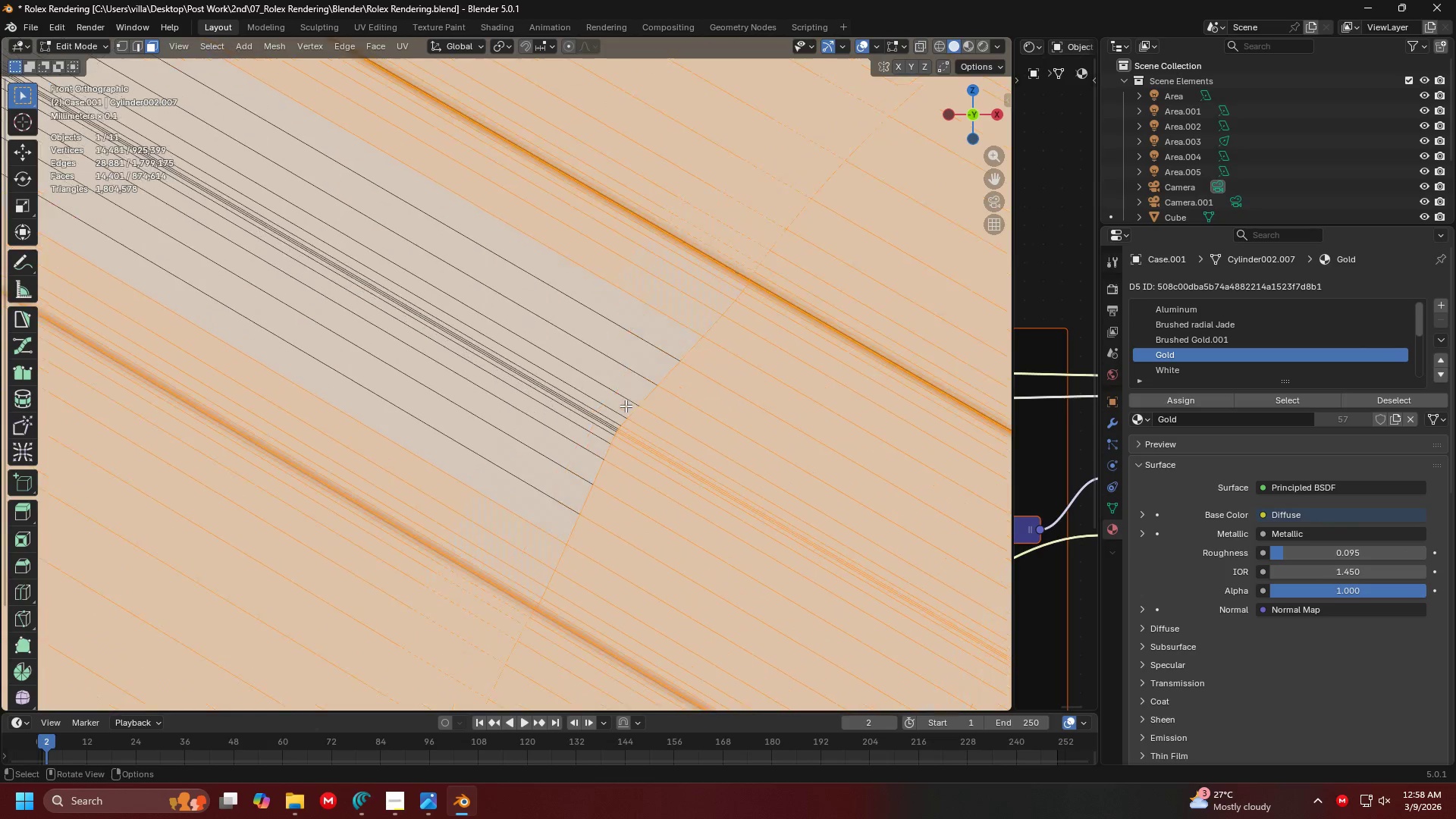 
key(Shift+ShiftLeft)
 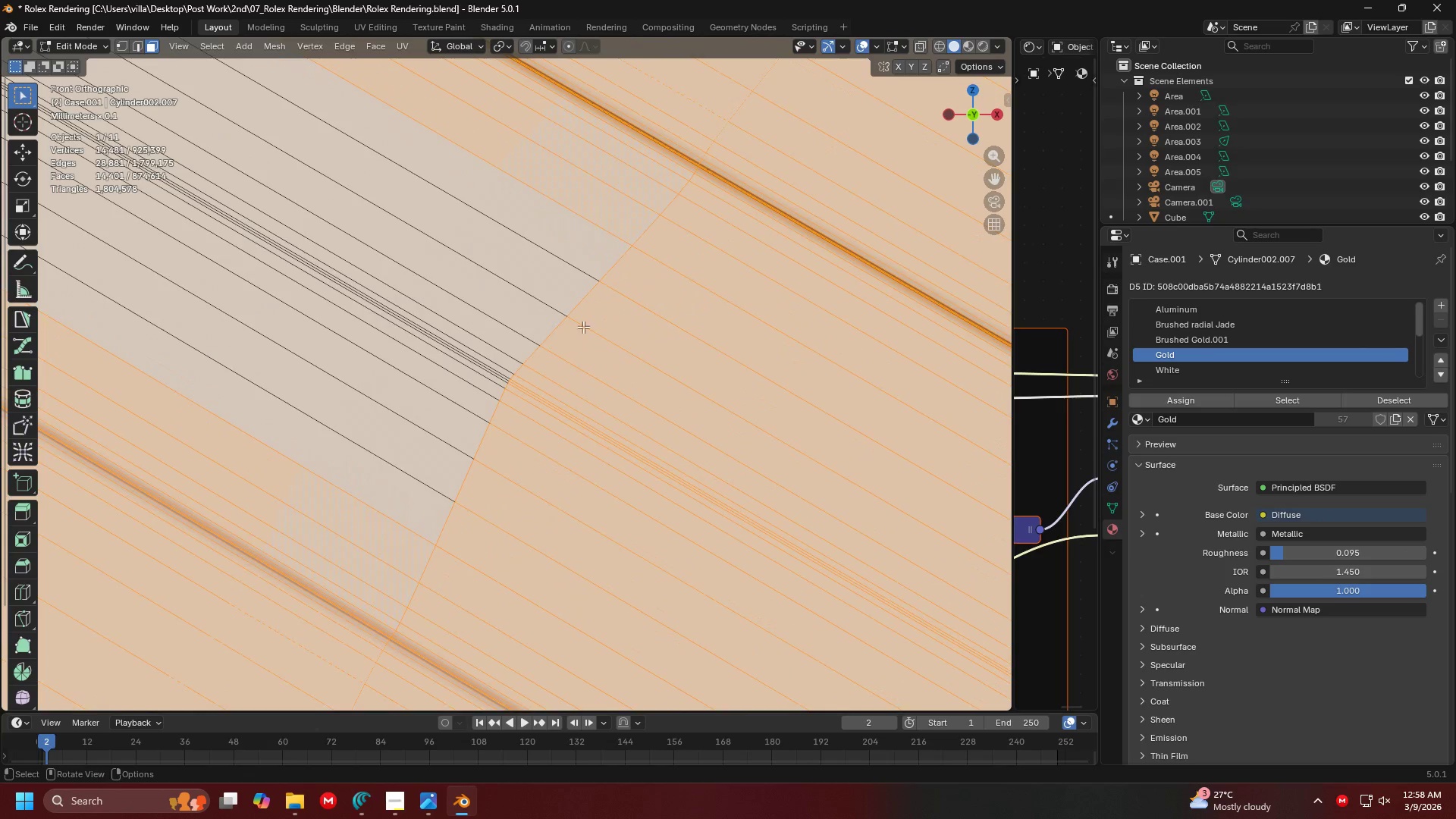 
hold_key(key=ControlLeft, duration=1.42)
 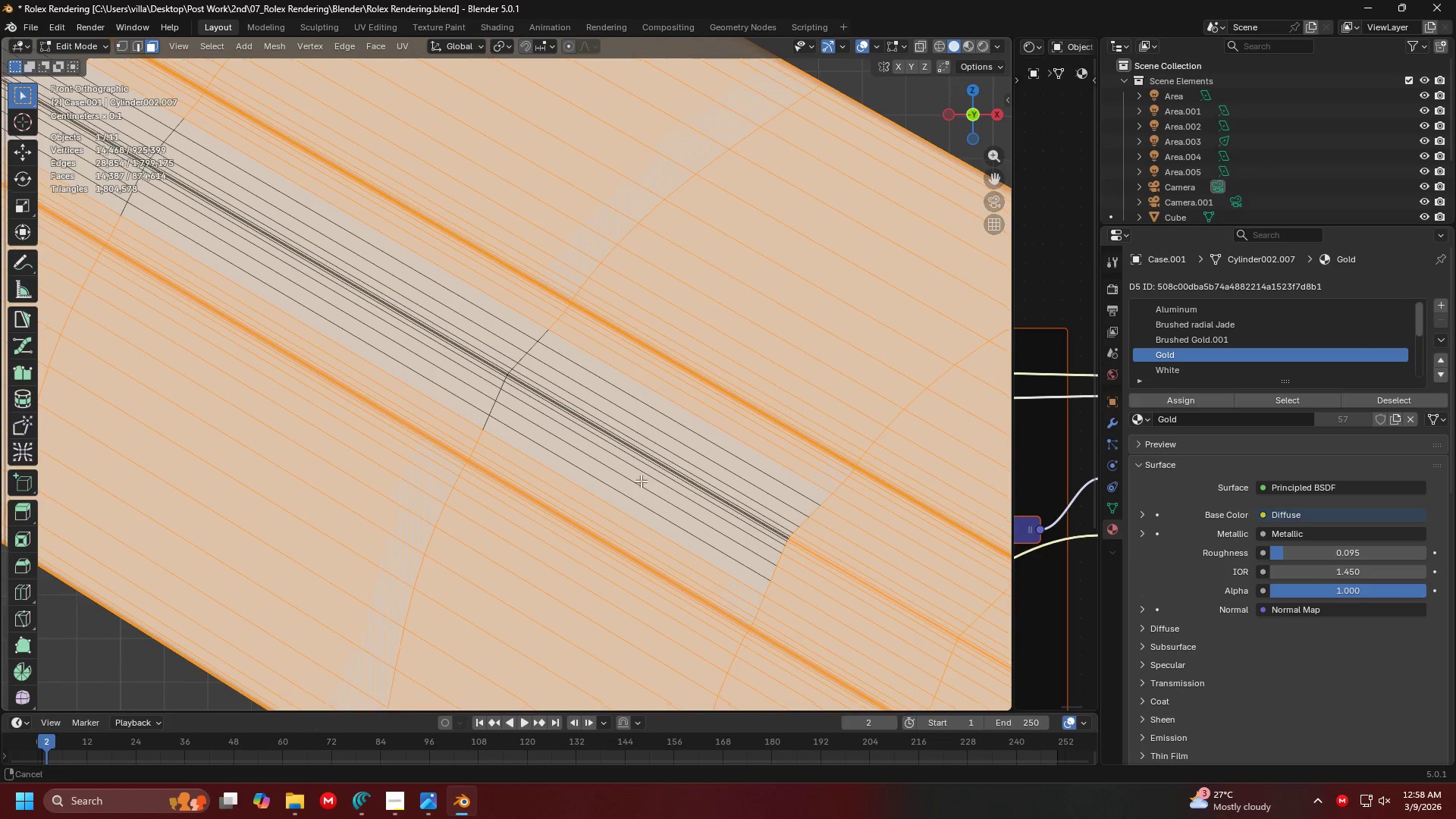 
scroll: coordinate [566, 340], scroll_direction: up, amount: 5.0
 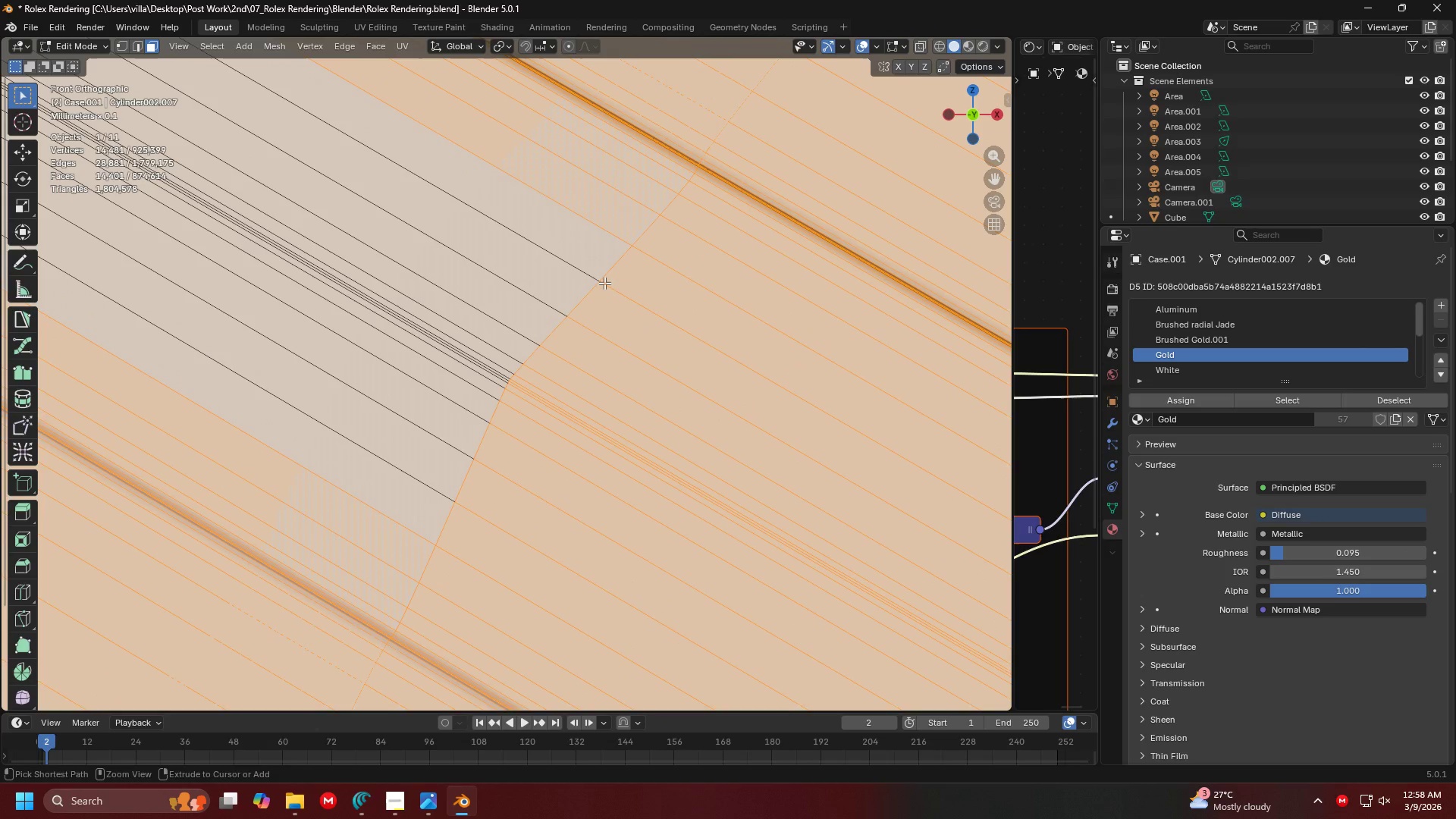 
left_click_drag(start_coordinate=[620, 271], to_coordinate=[463, 527])
 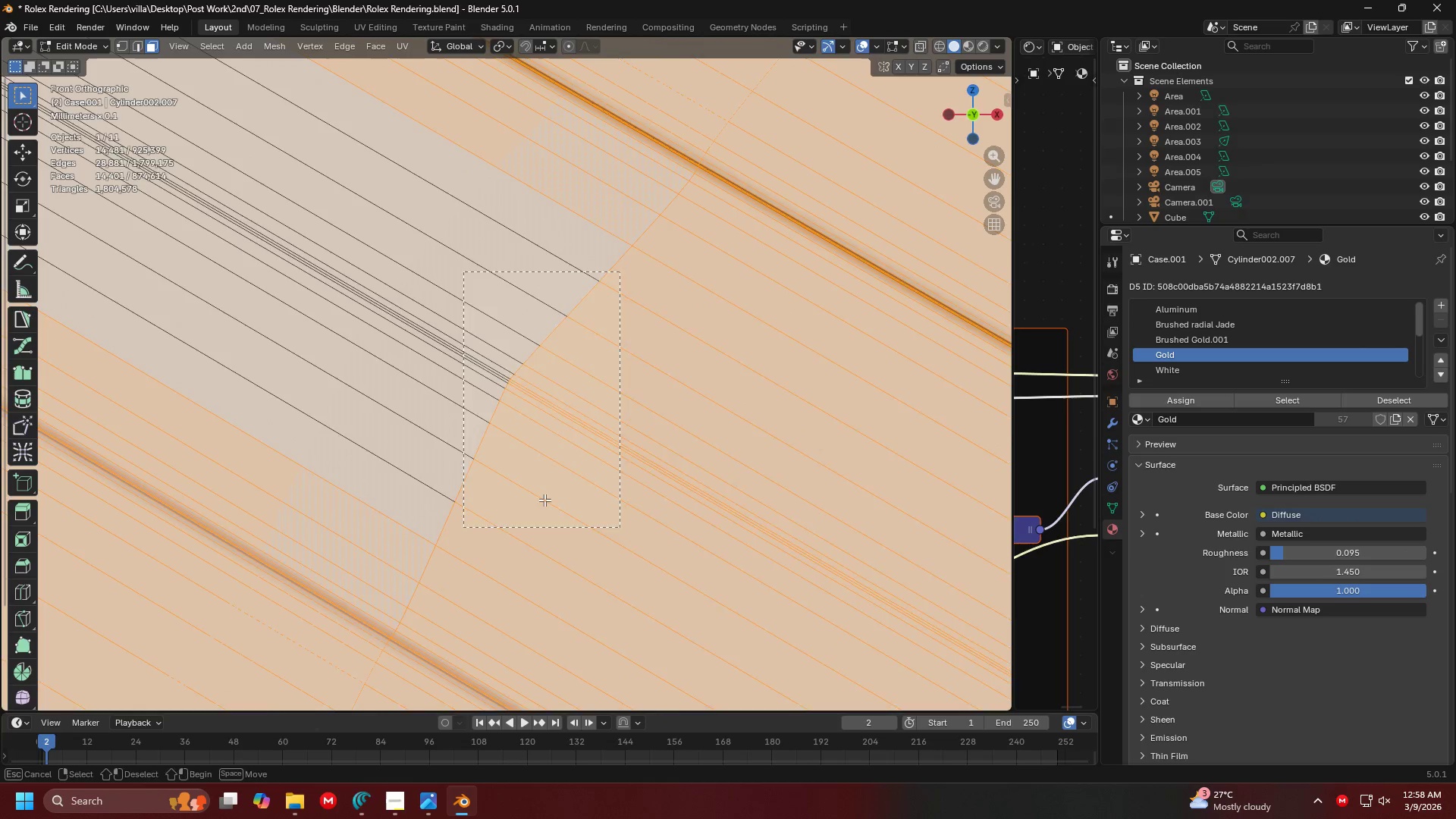 
hold_key(key=ShiftLeft, duration=0.38)
 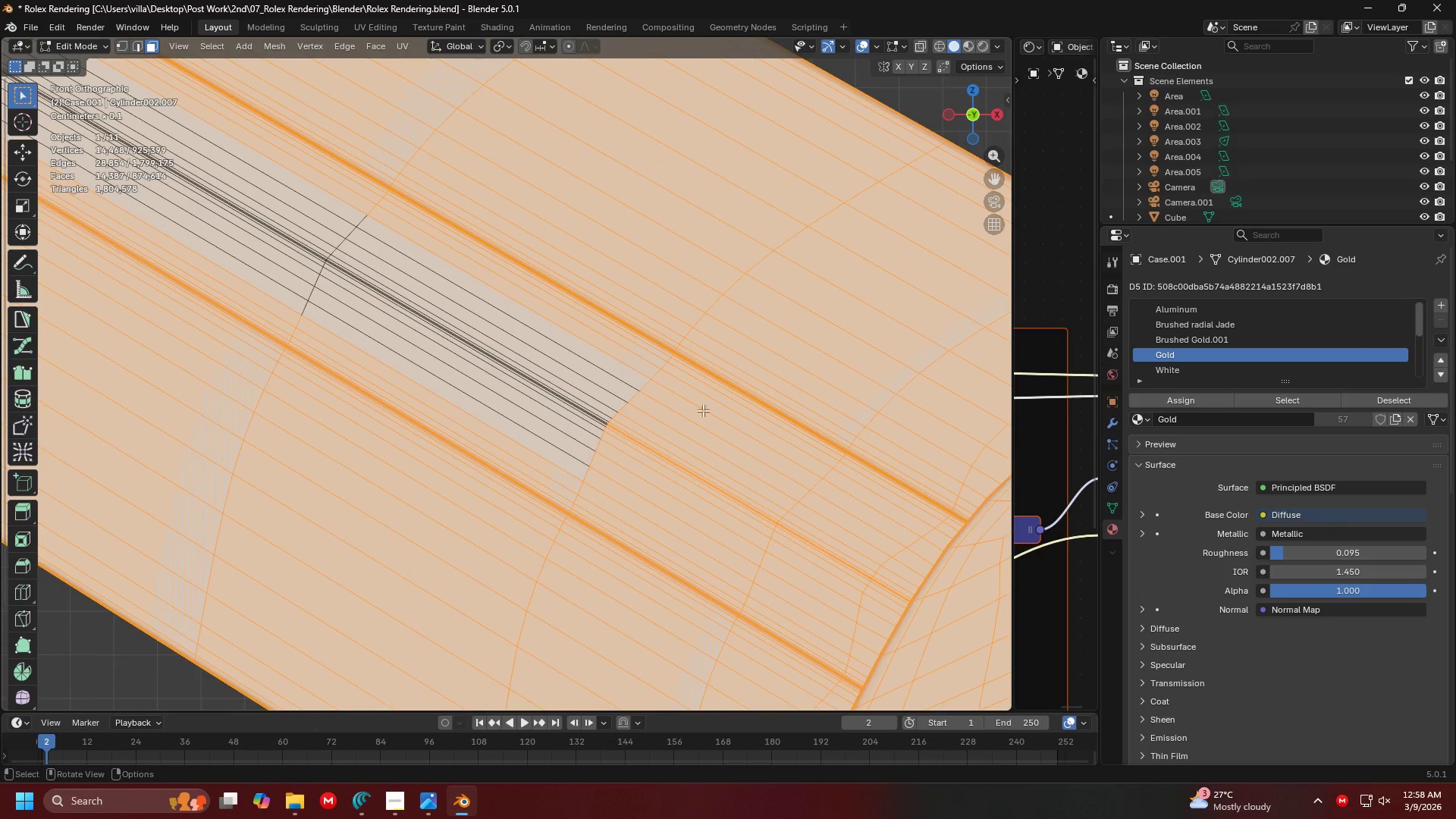 
scroll: coordinate [601, 488], scroll_direction: down, amount: 6.0
 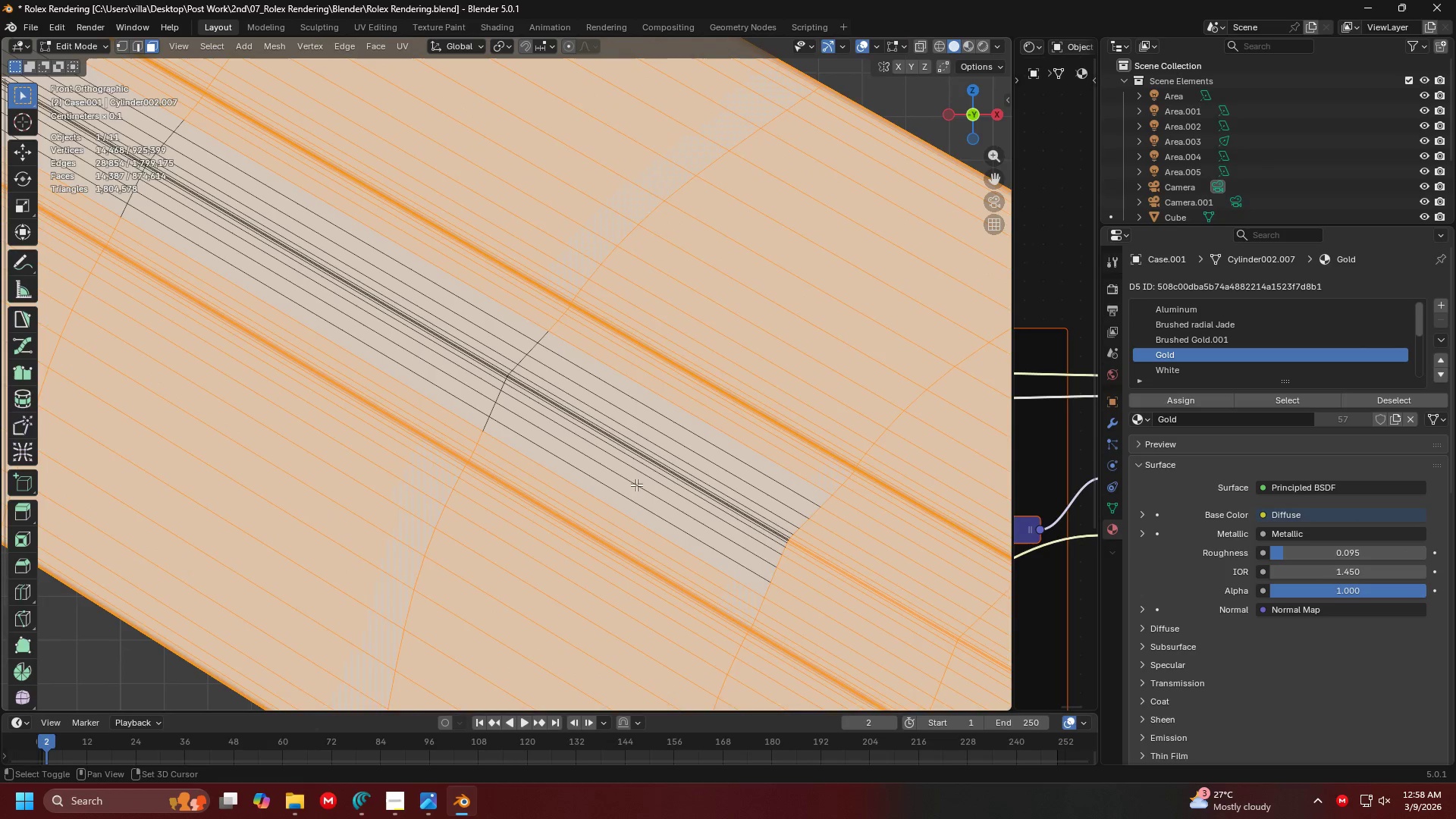 
key(Shift+ShiftLeft)
 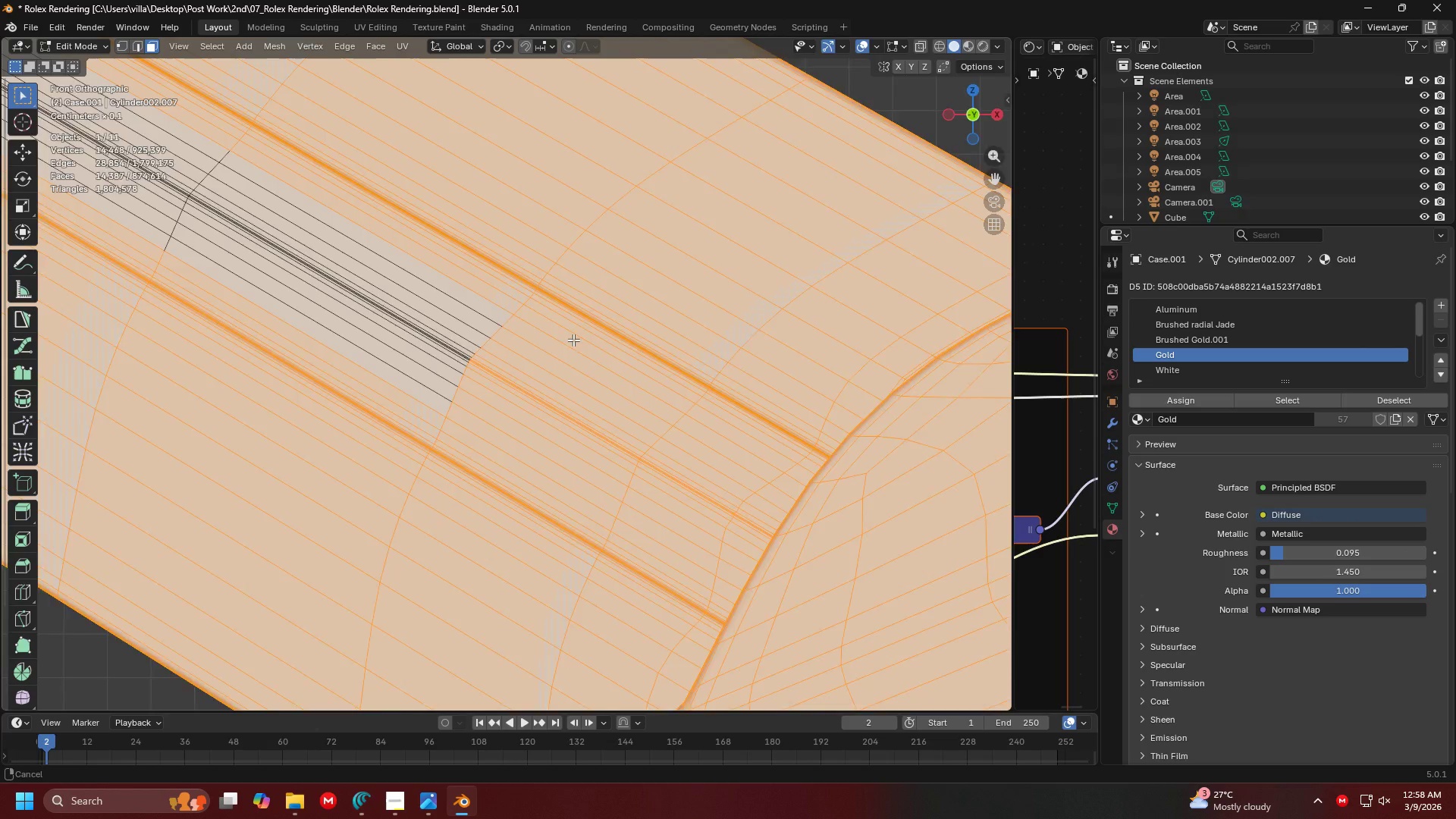 
hold_key(key=ControlLeft, duration=1.39)
 